 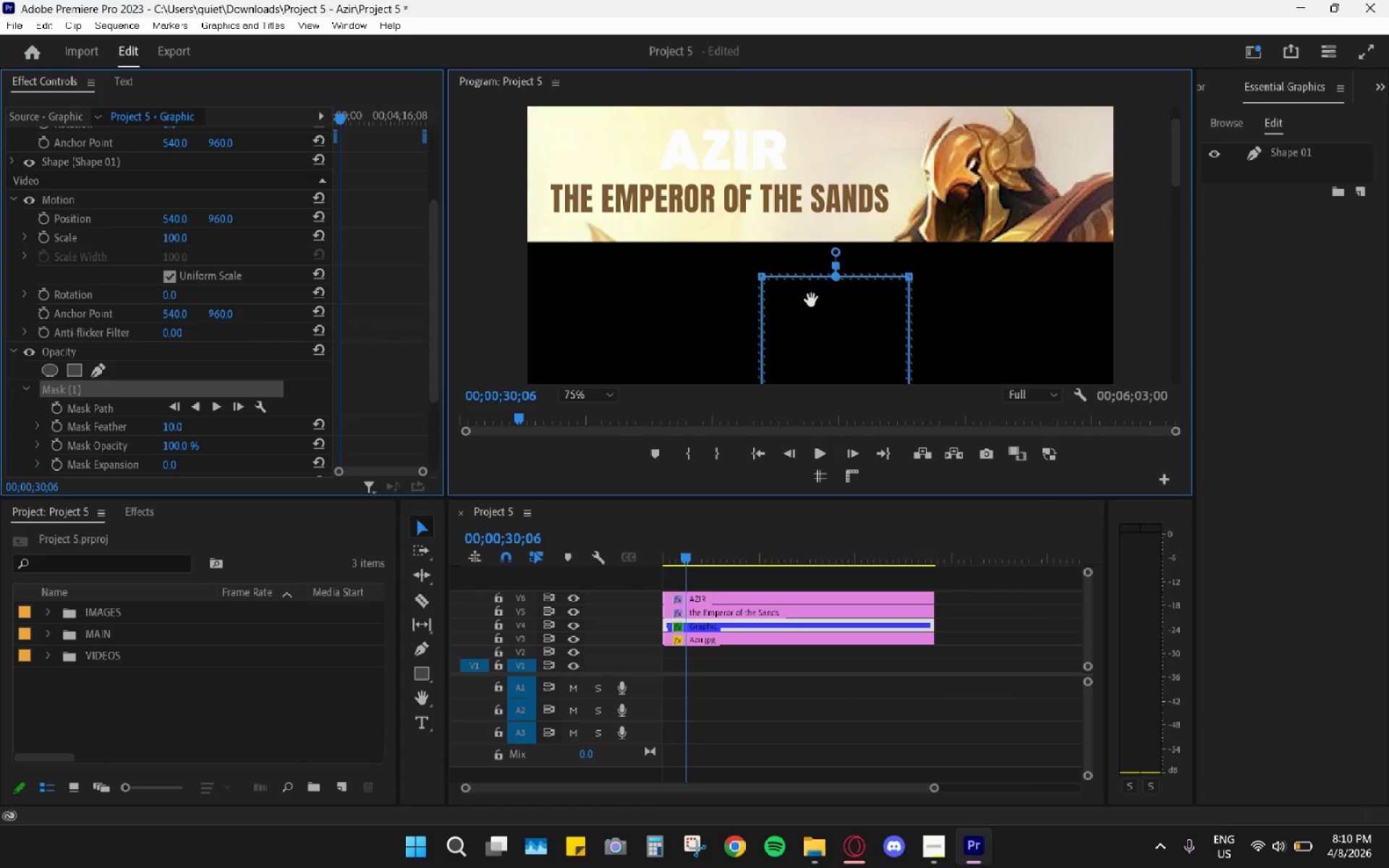 
left_click_drag(start_coordinate=[839, 346], to_coordinate=[797, 191])
 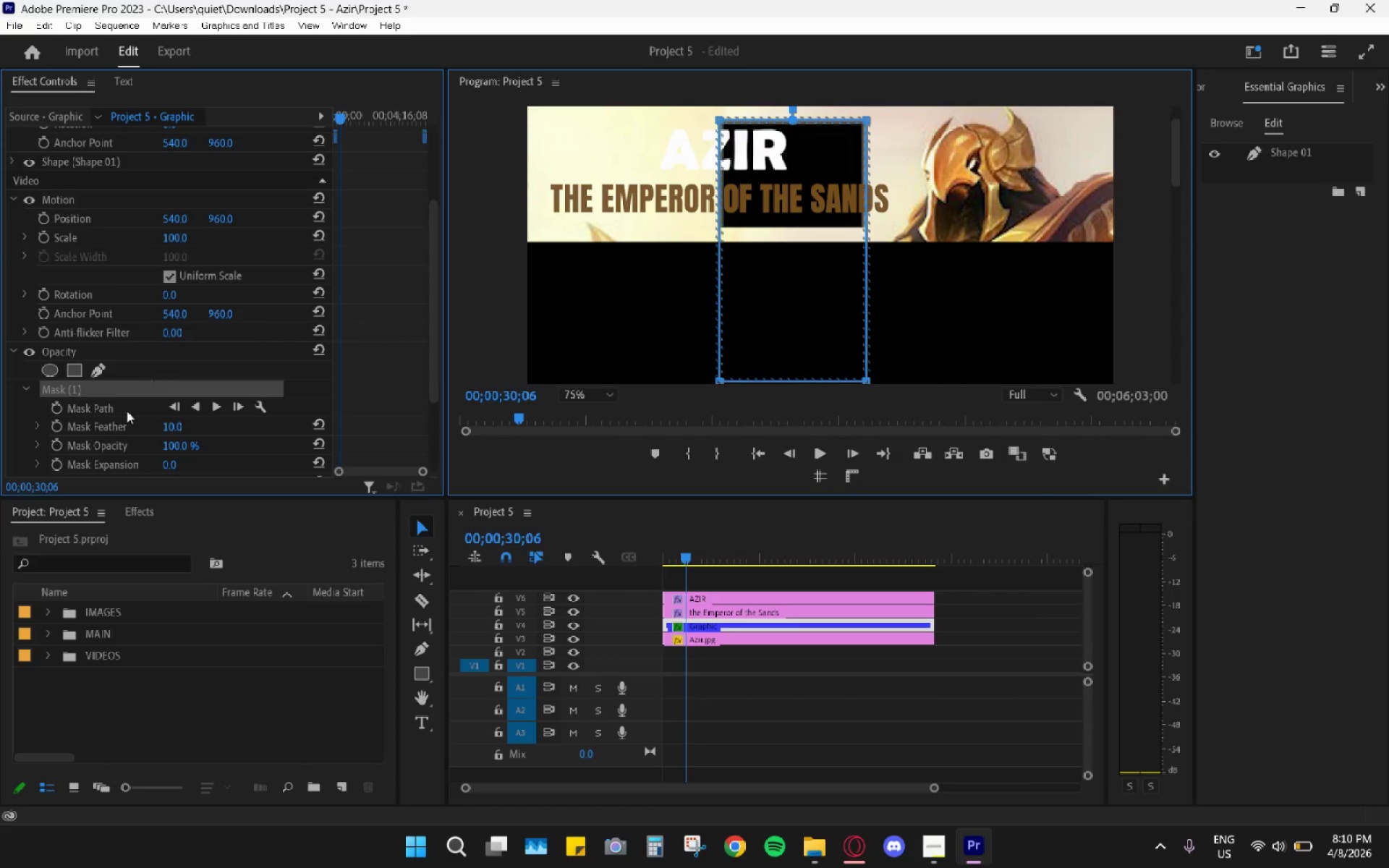 
left_click_drag(start_coordinate=[173, 428], to_coordinate=[63, 438])
 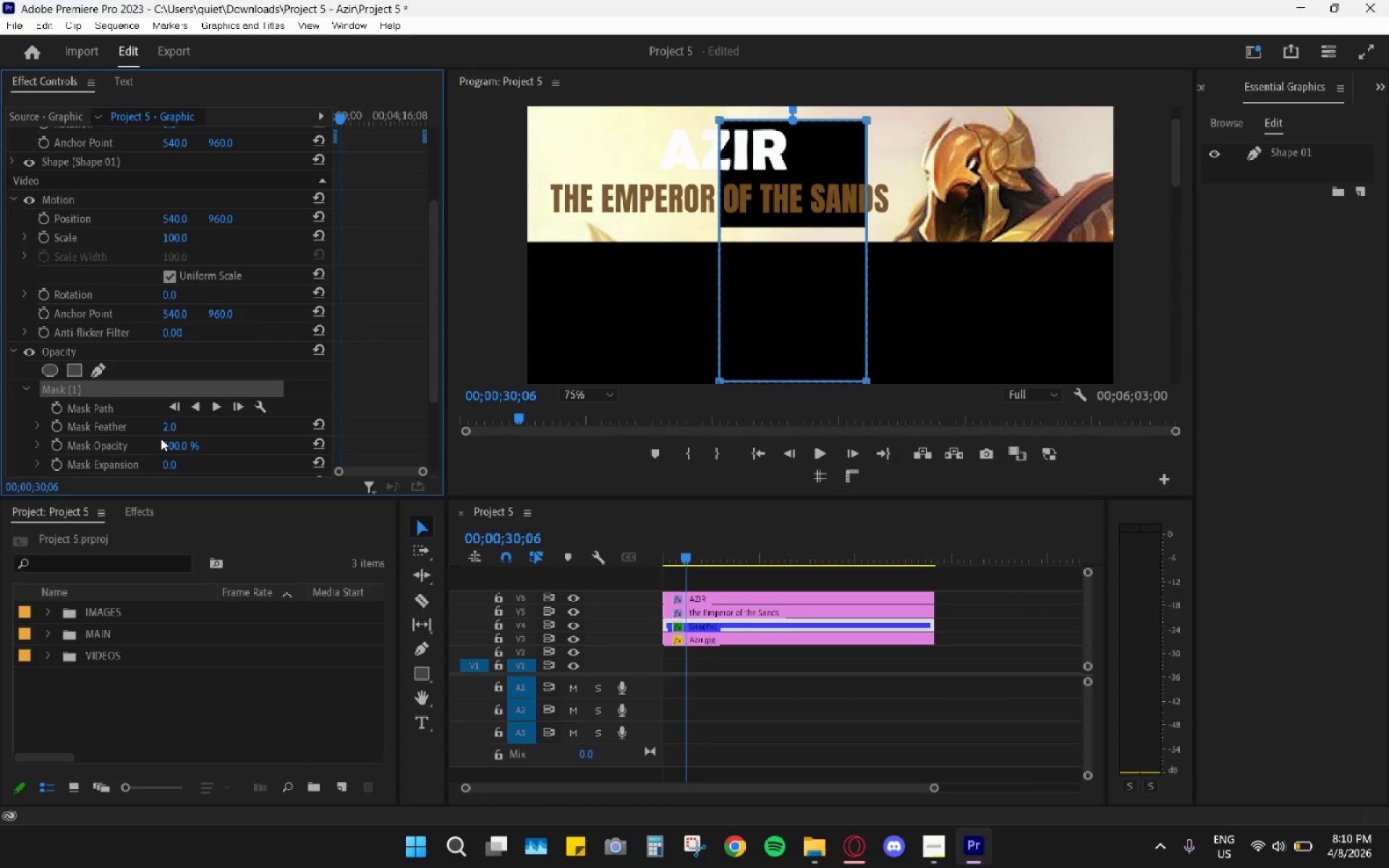 
left_click_drag(start_coordinate=[166, 427], to_coordinate=[137, 424])
 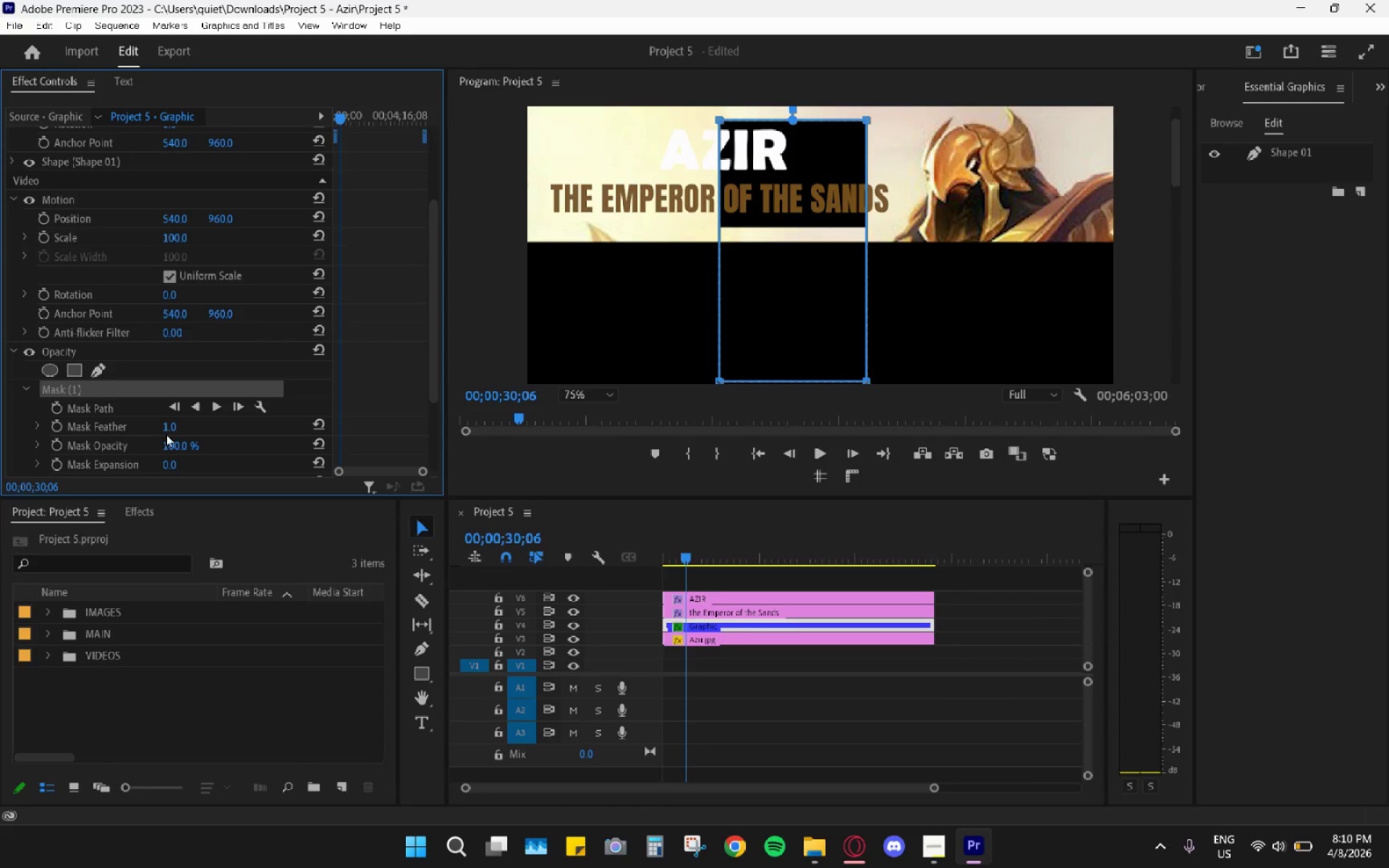 
left_click_drag(start_coordinate=[165, 425], to_coordinate=[46, 433])
 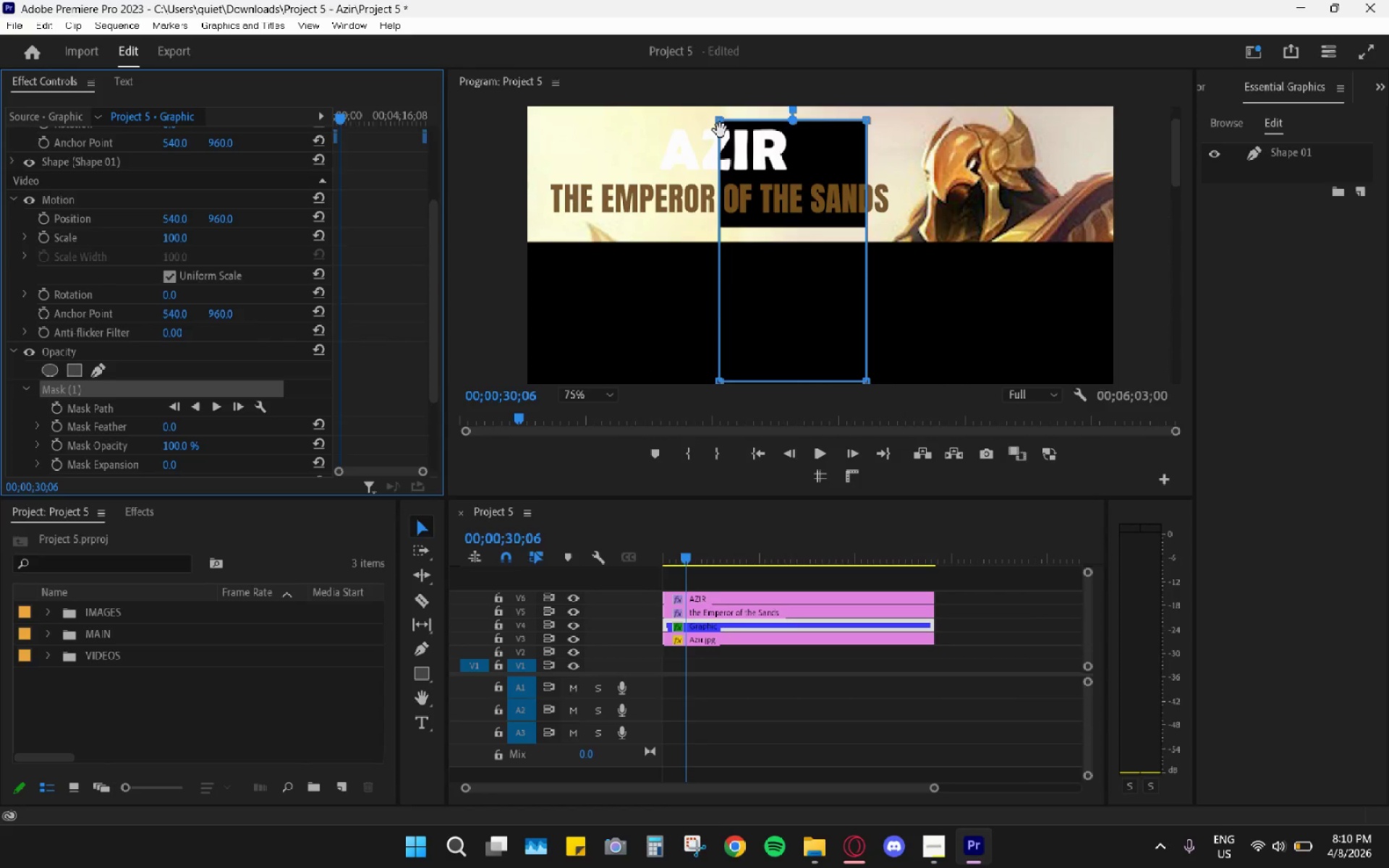 
left_click_drag(start_coordinate=[714, 120], to_coordinate=[514, 114])
 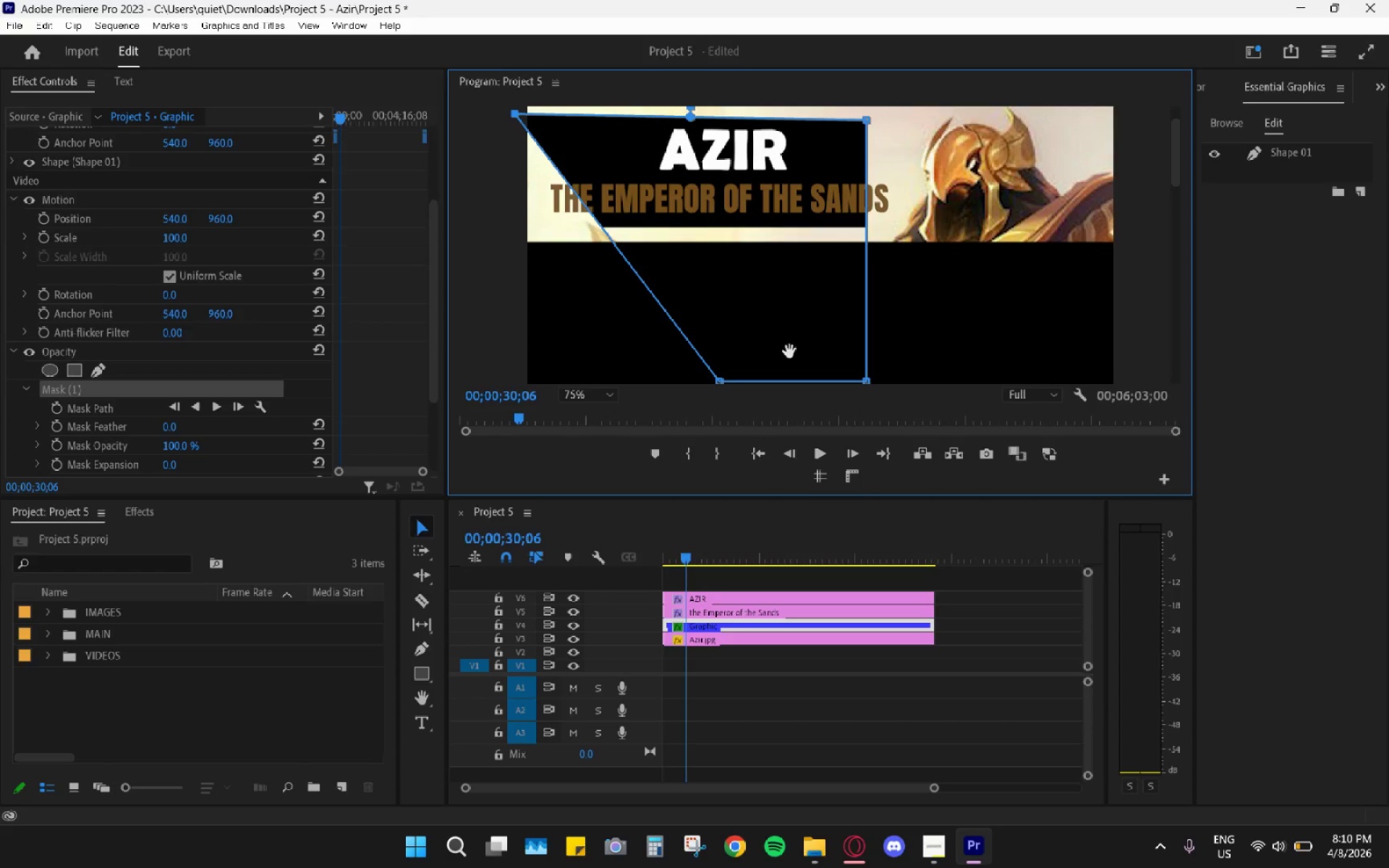 
left_click_drag(start_coordinate=[797, 358], to_coordinate=[794, 355])
 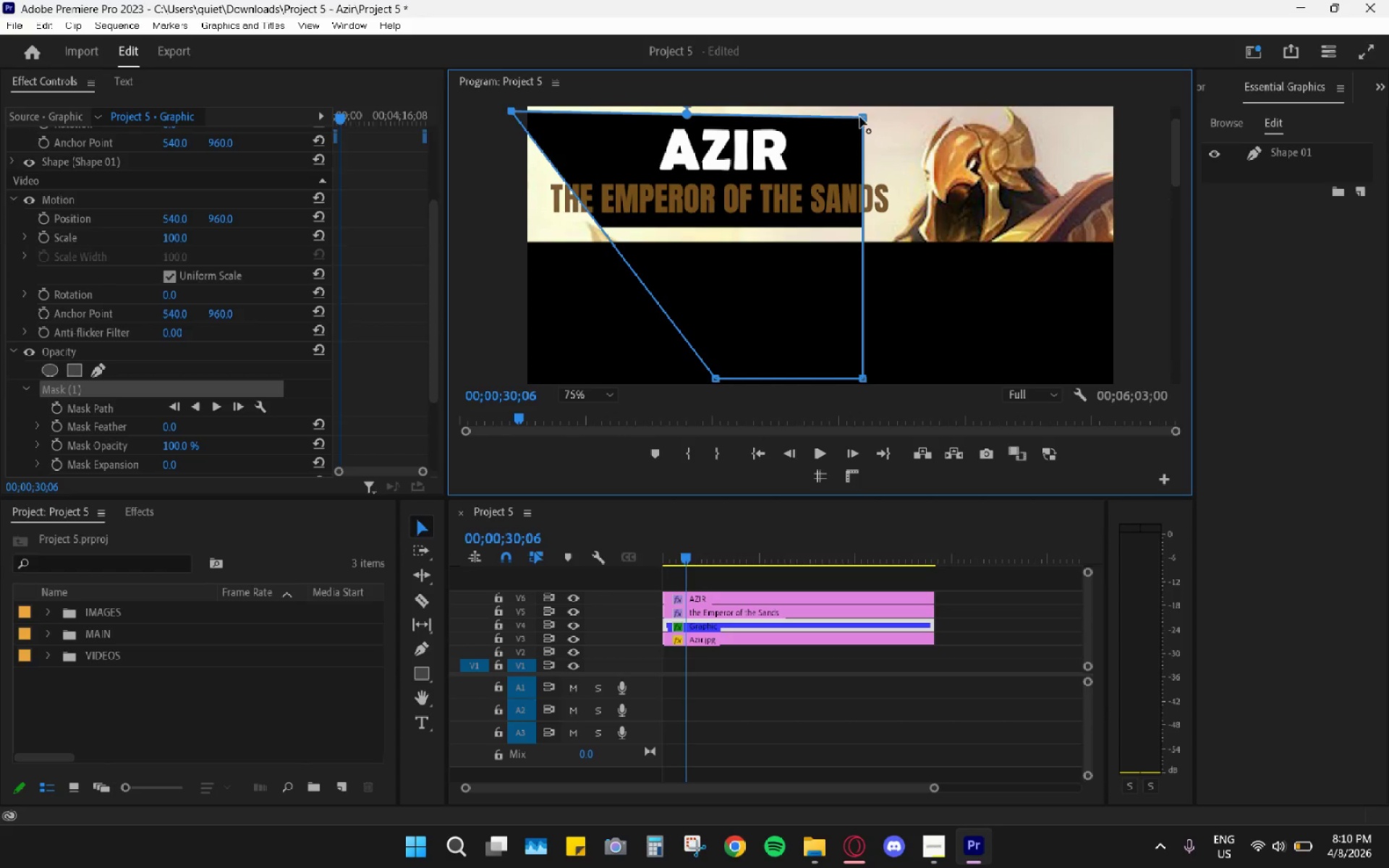 
left_click_drag(start_coordinate=[862, 117], to_coordinate=[1141, 111])
 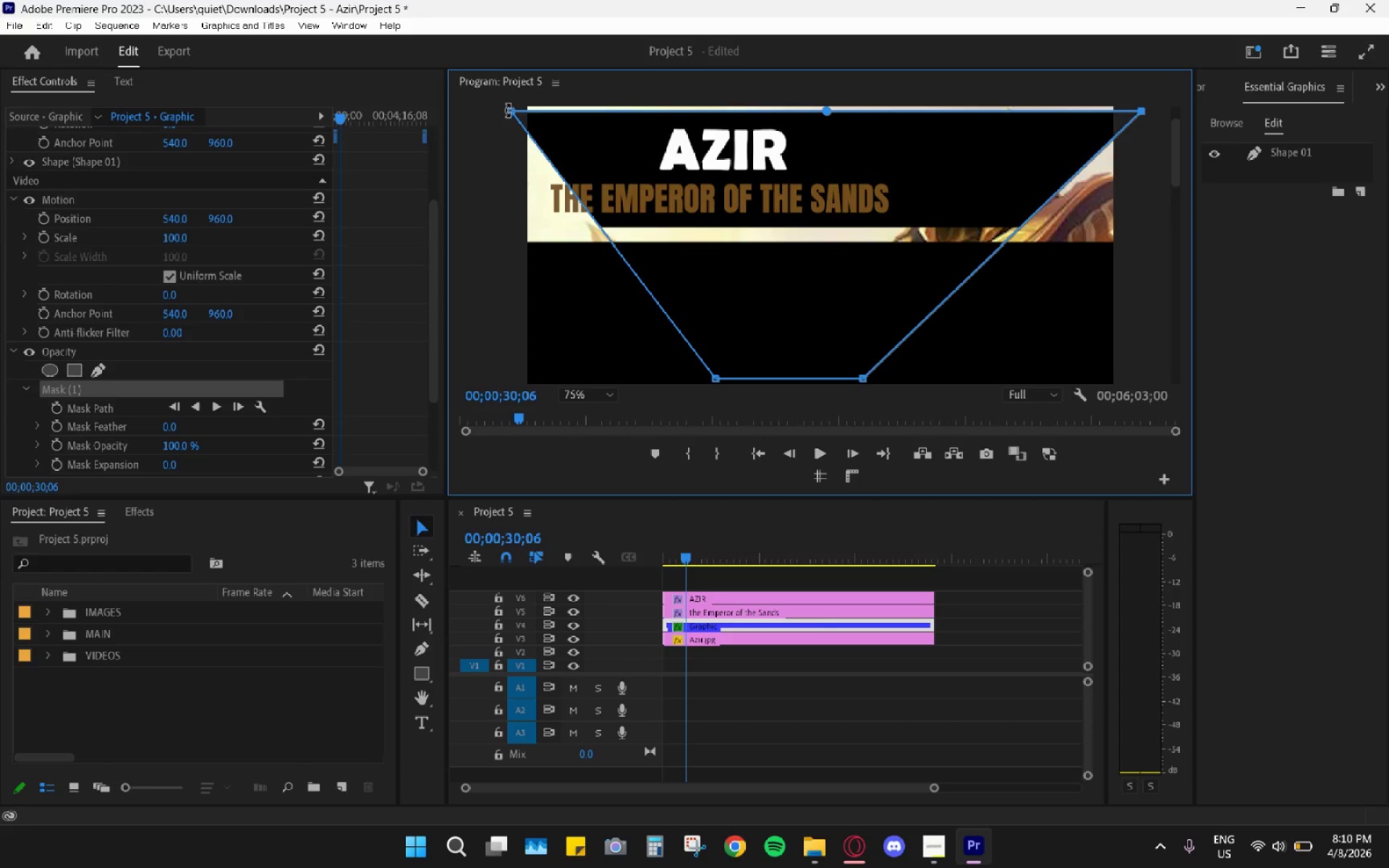 
left_click_drag(start_coordinate=[509, 111], to_coordinate=[488, 111])
 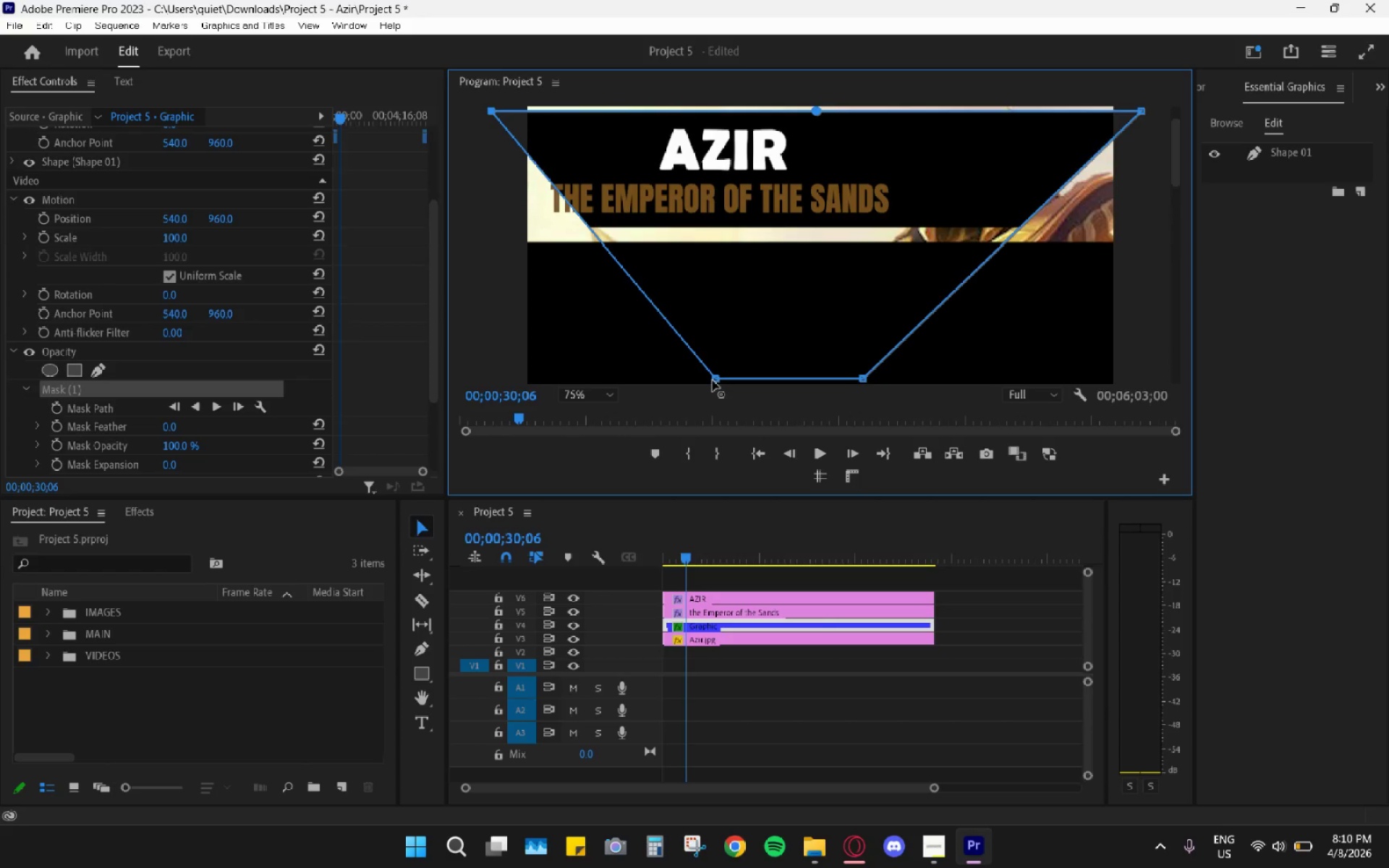 
left_click_drag(start_coordinate=[715, 380], to_coordinate=[492, 229])
 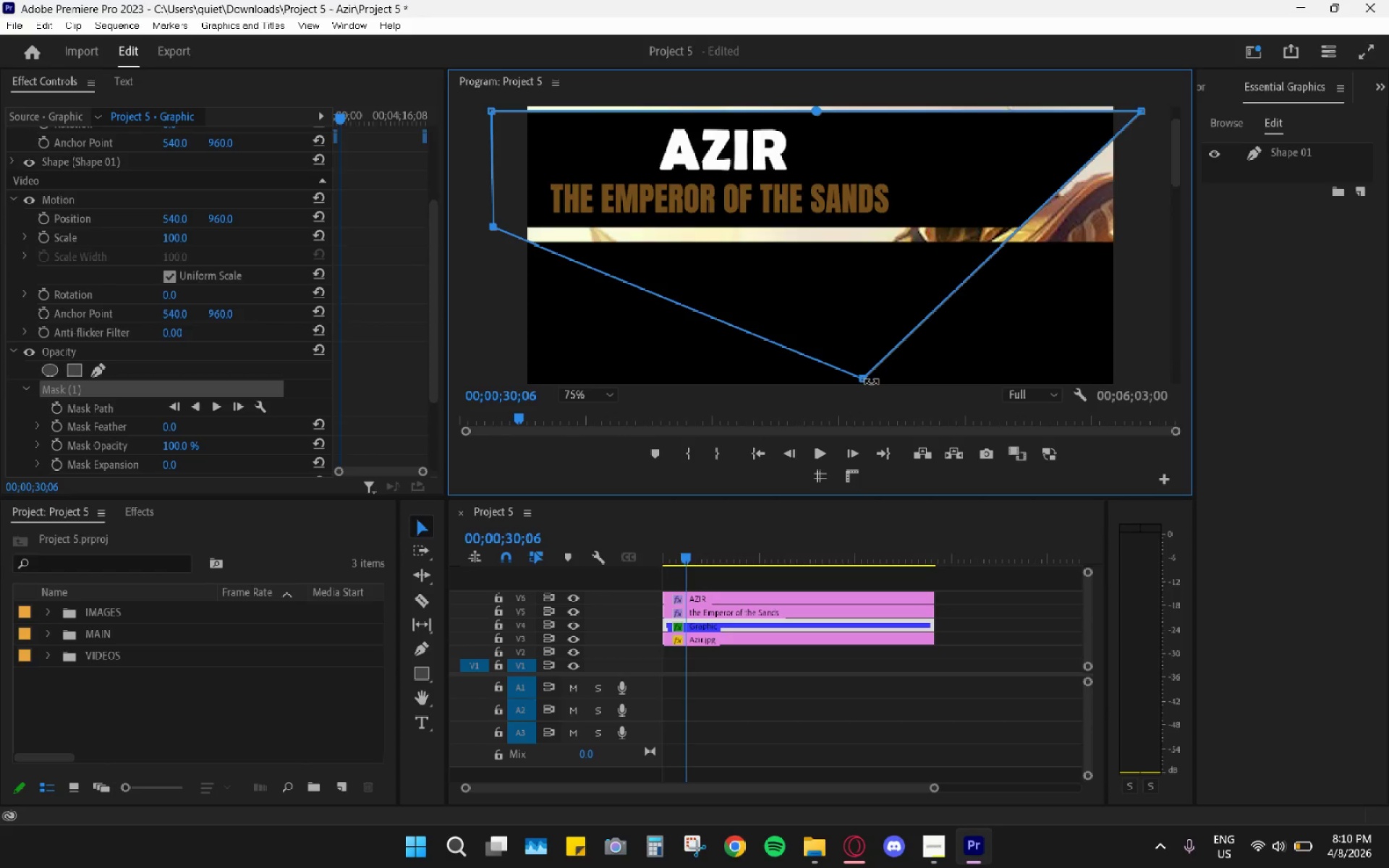 
left_click_drag(start_coordinate=[867, 380], to_coordinate=[1139, 228])
 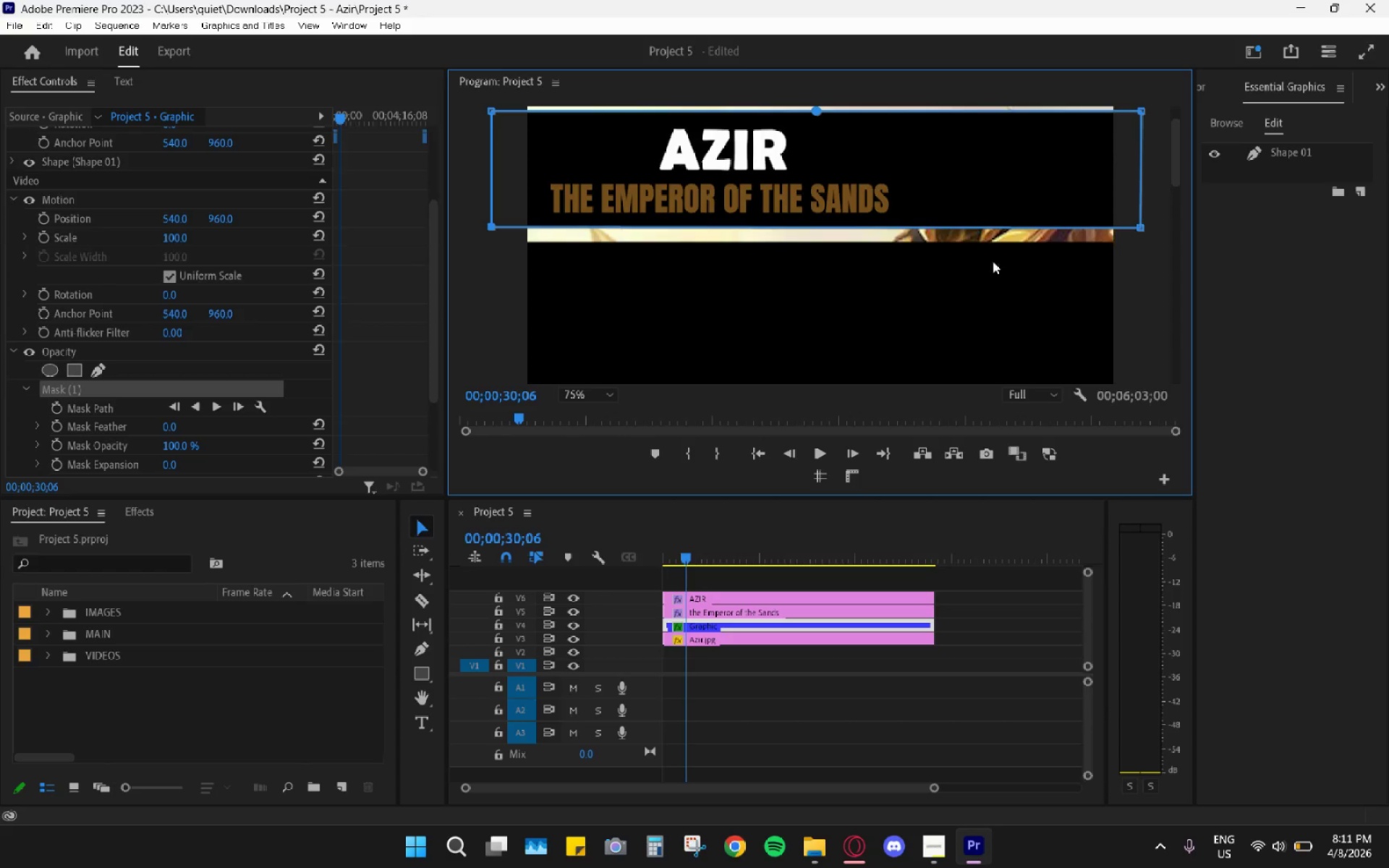 
left_click_drag(start_coordinate=[166, 427], to_coordinate=[187, 404])
 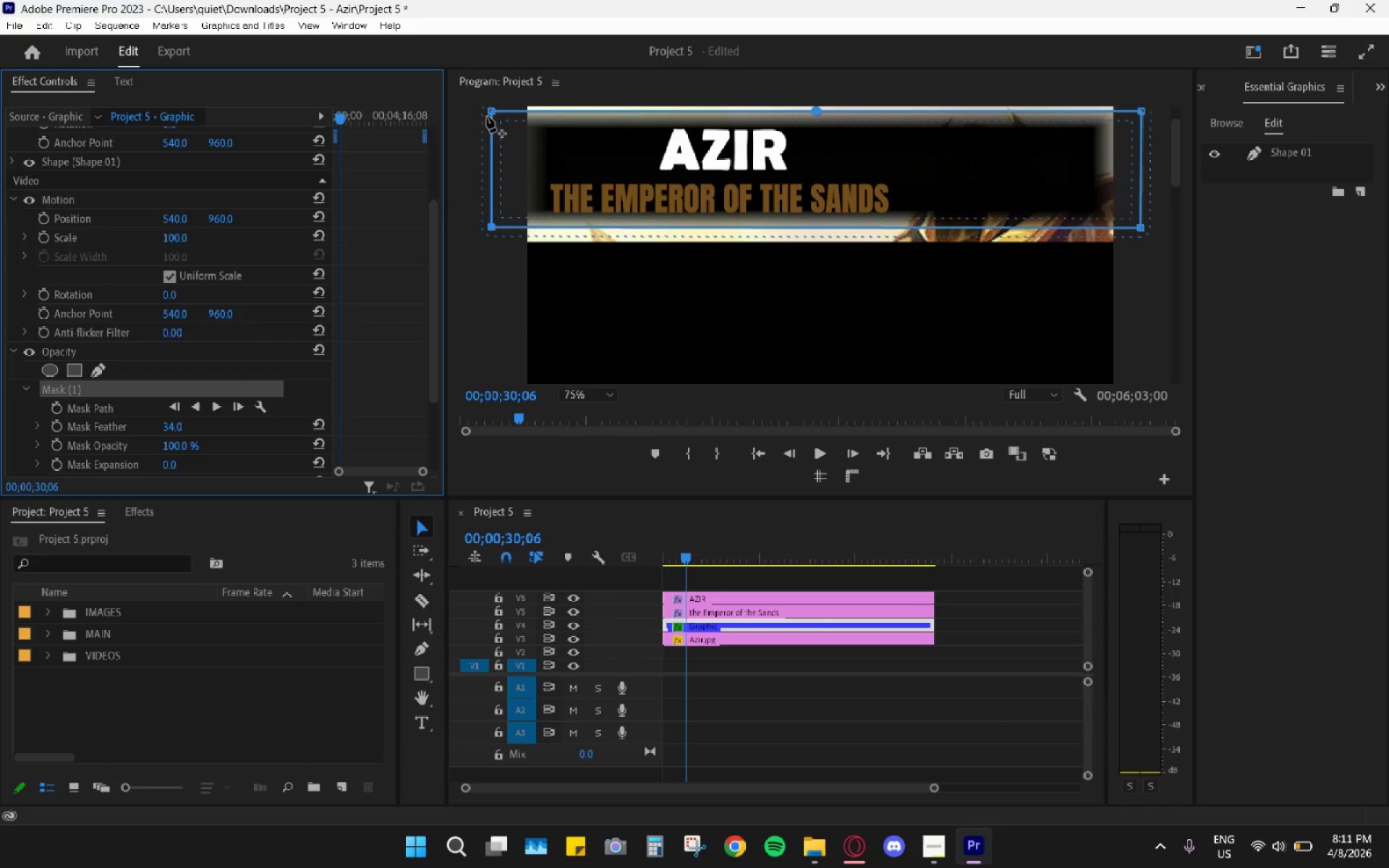 
left_click_drag(start_coordinate=[489, 114], to_coordinate=[485, 117])
 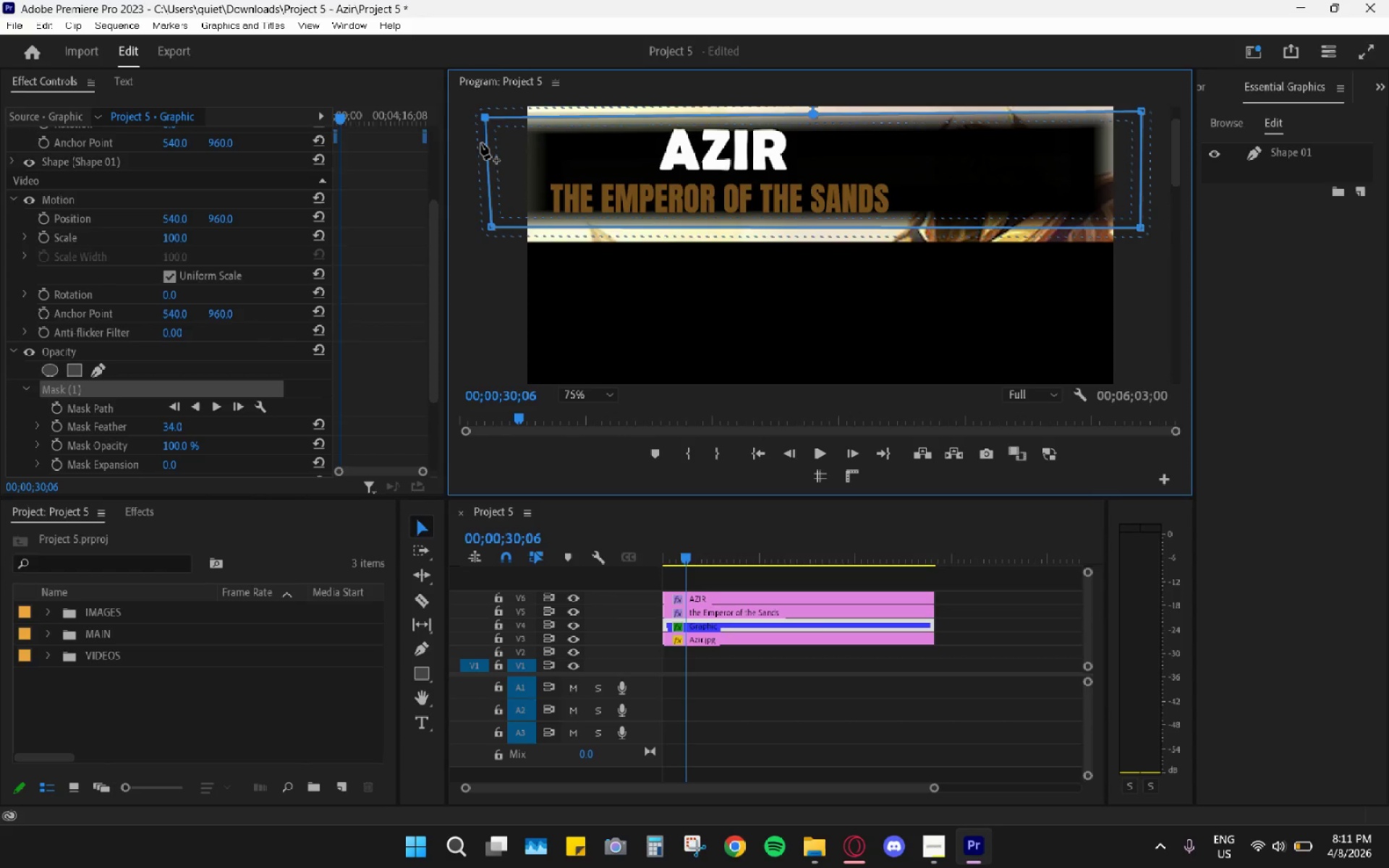 
key(Control+Z)
 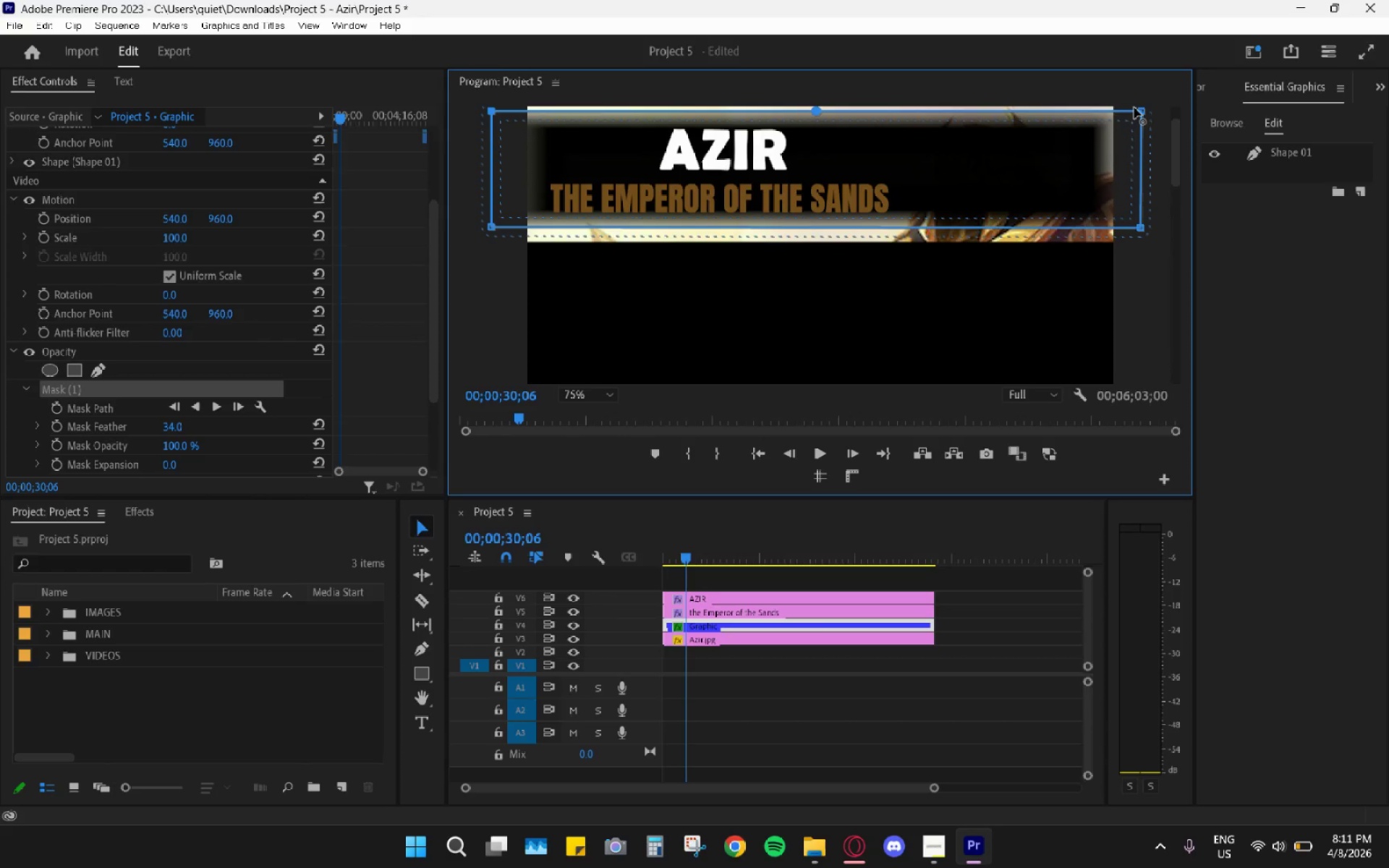 
left_click_drag(start_coordinate=[1145, 111], to_coordinate=[1166, 109])
 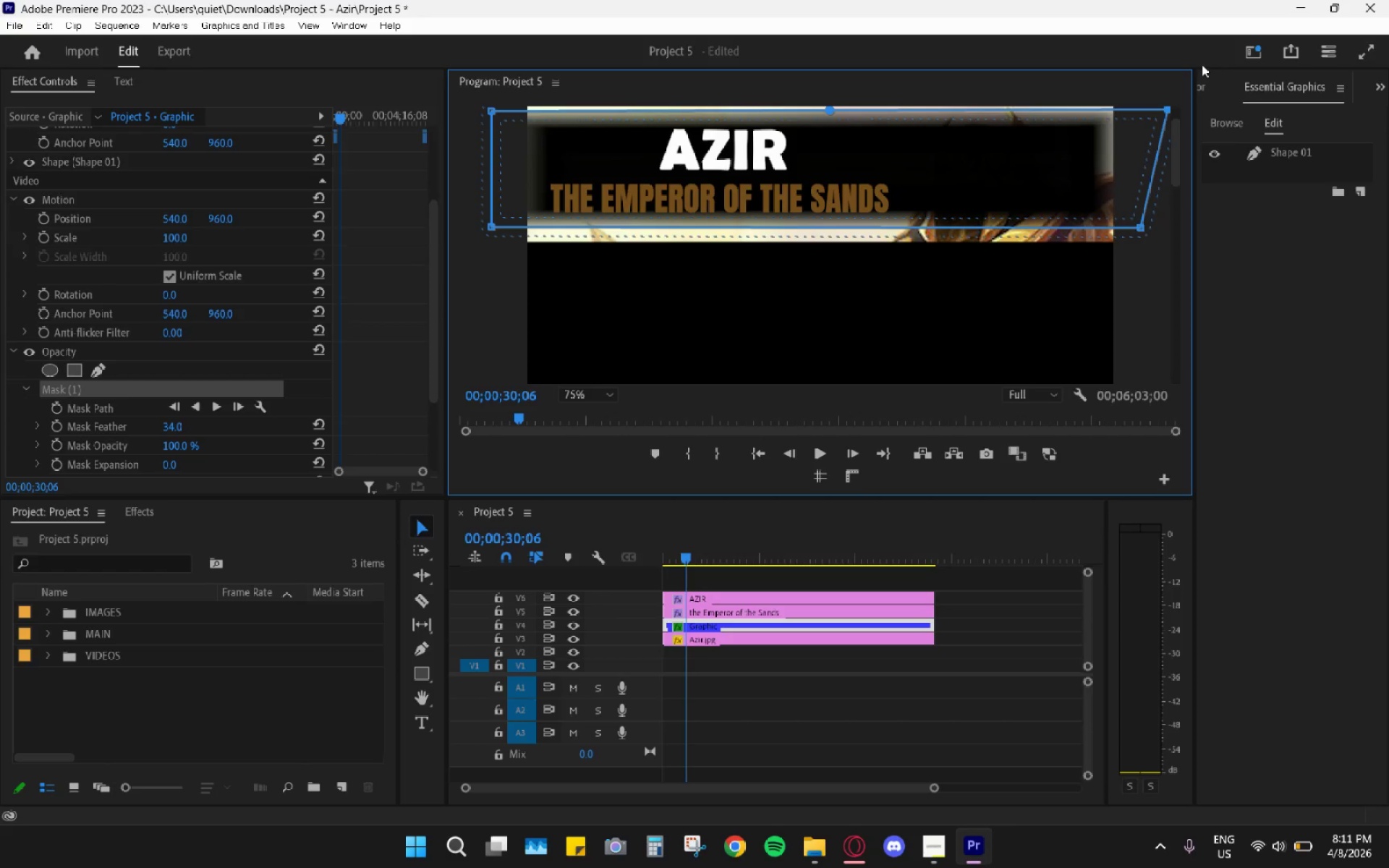 
key(Control+Z)
 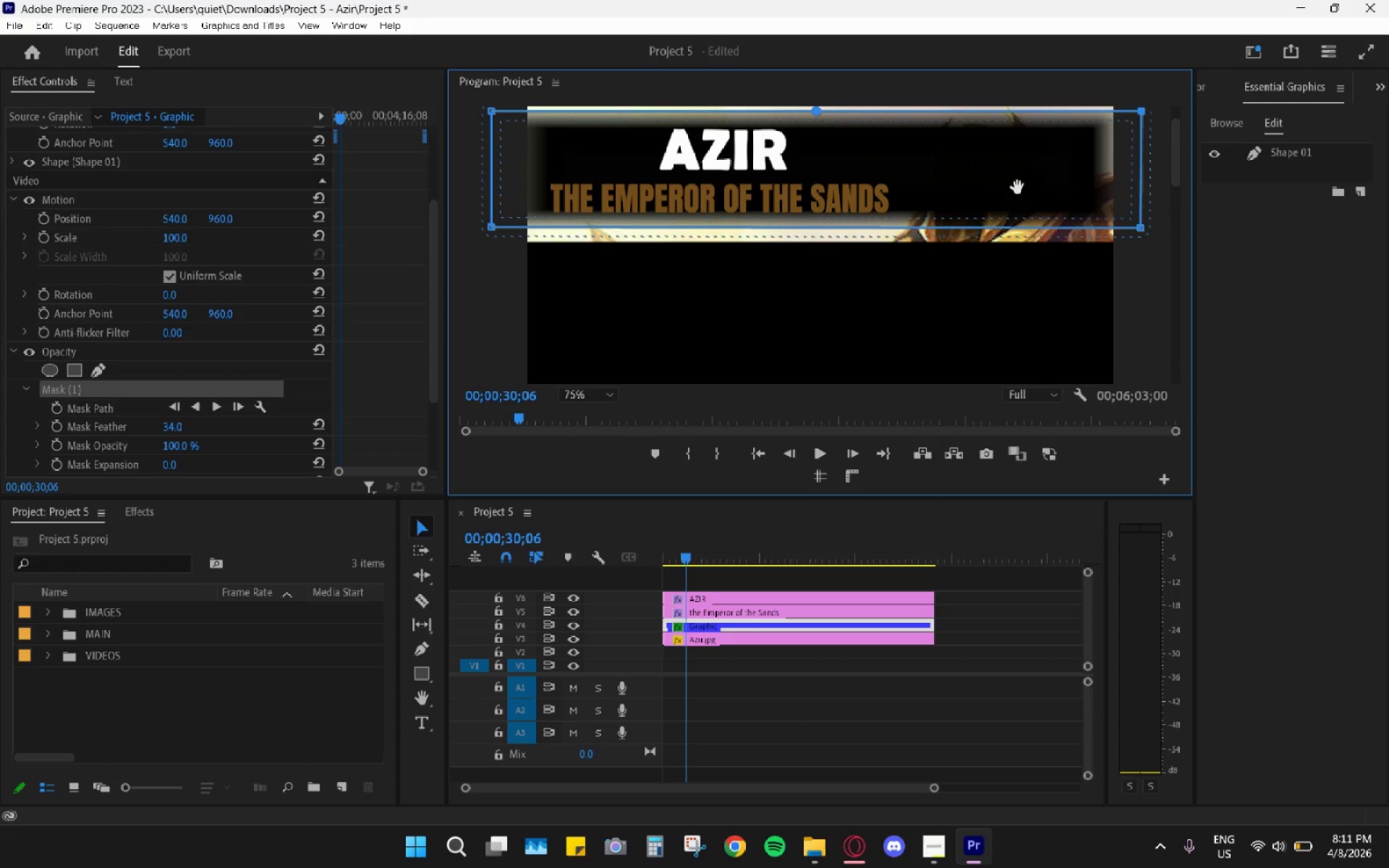 
left_click_drag(start_coordinate=[992, 200], to_coordinate=[1010, 200])
 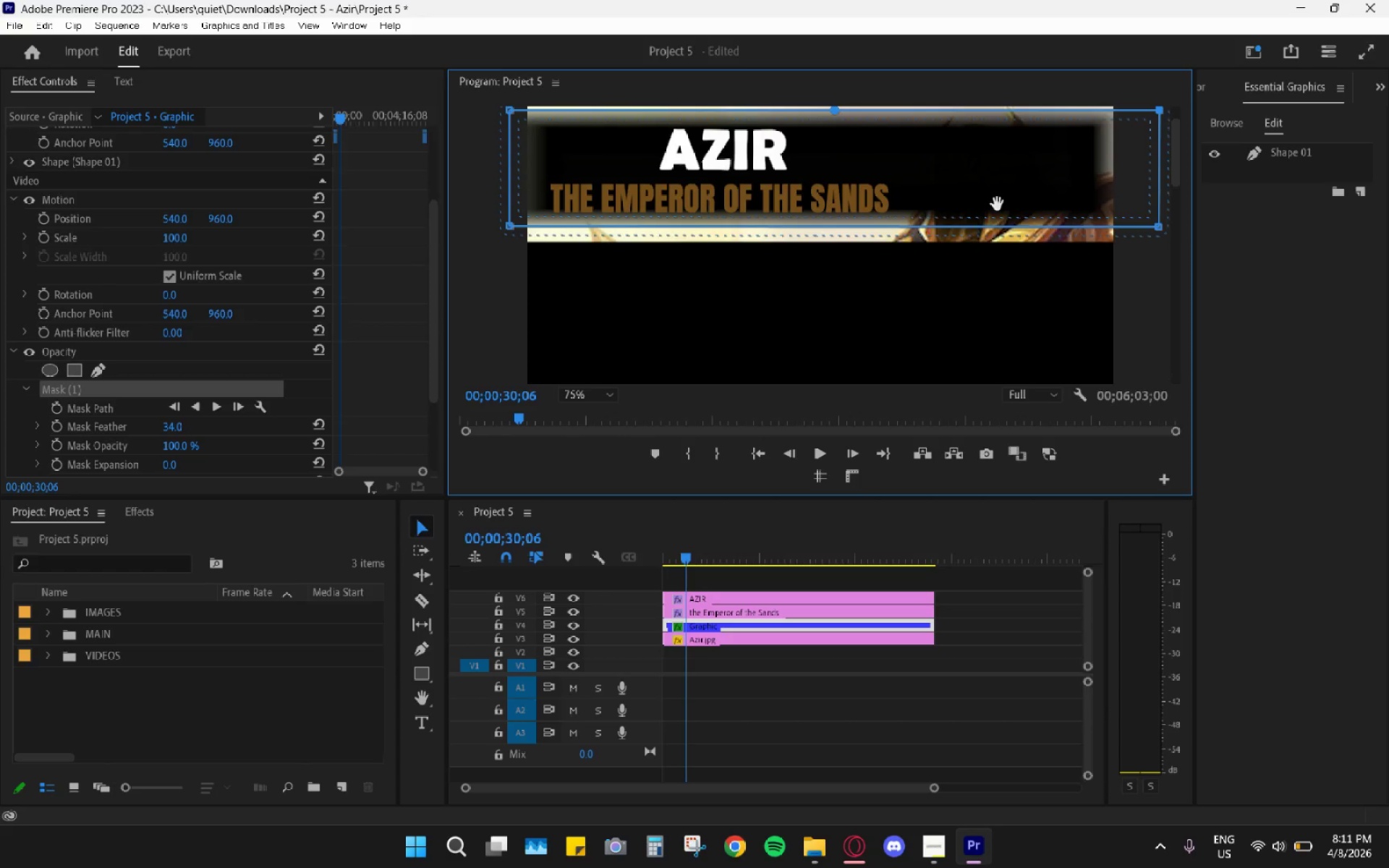 
key(Control+Z)
 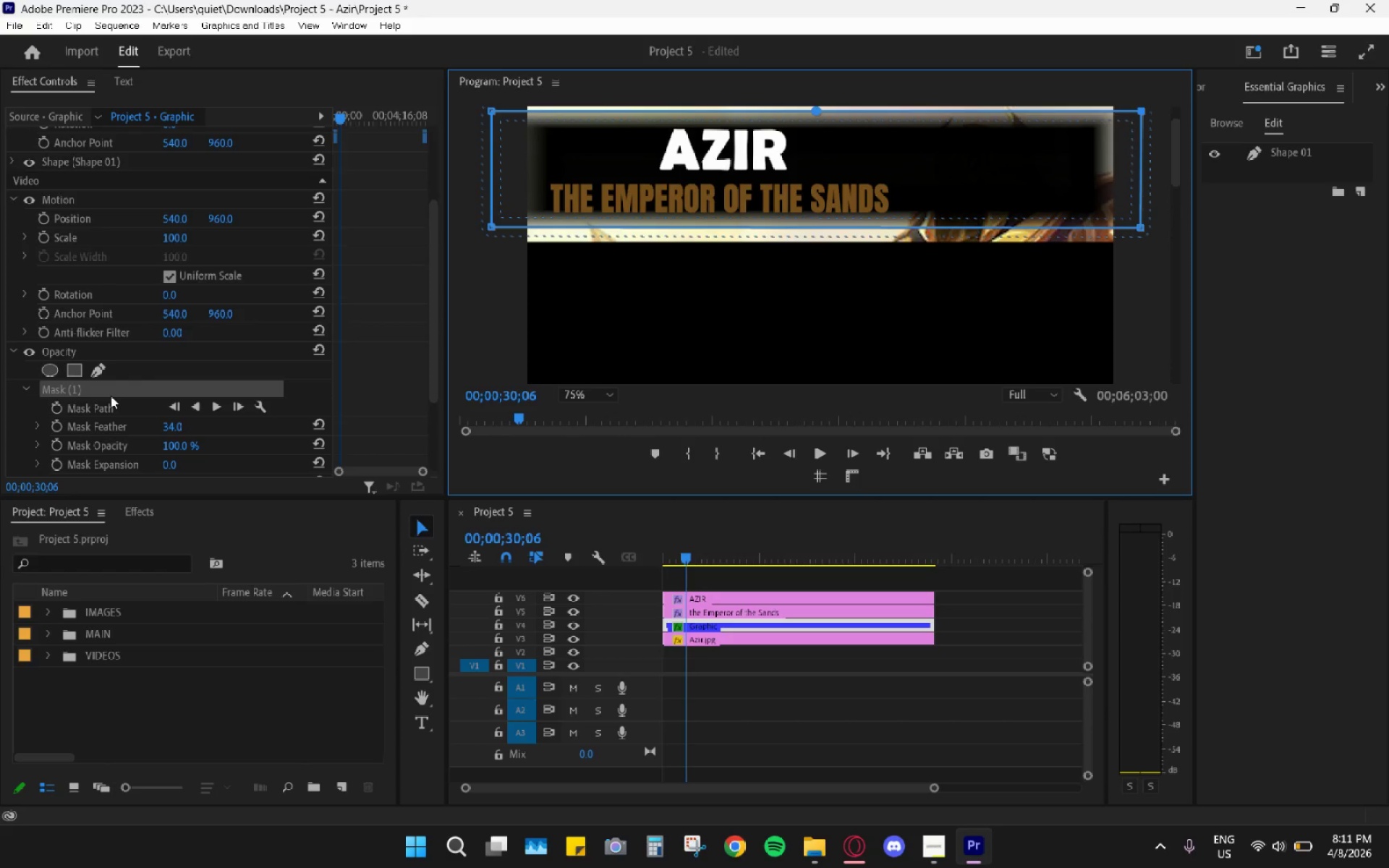 
left_click_drag(start_coordinate=[174, 430], to_coordinate=[113, 429])
 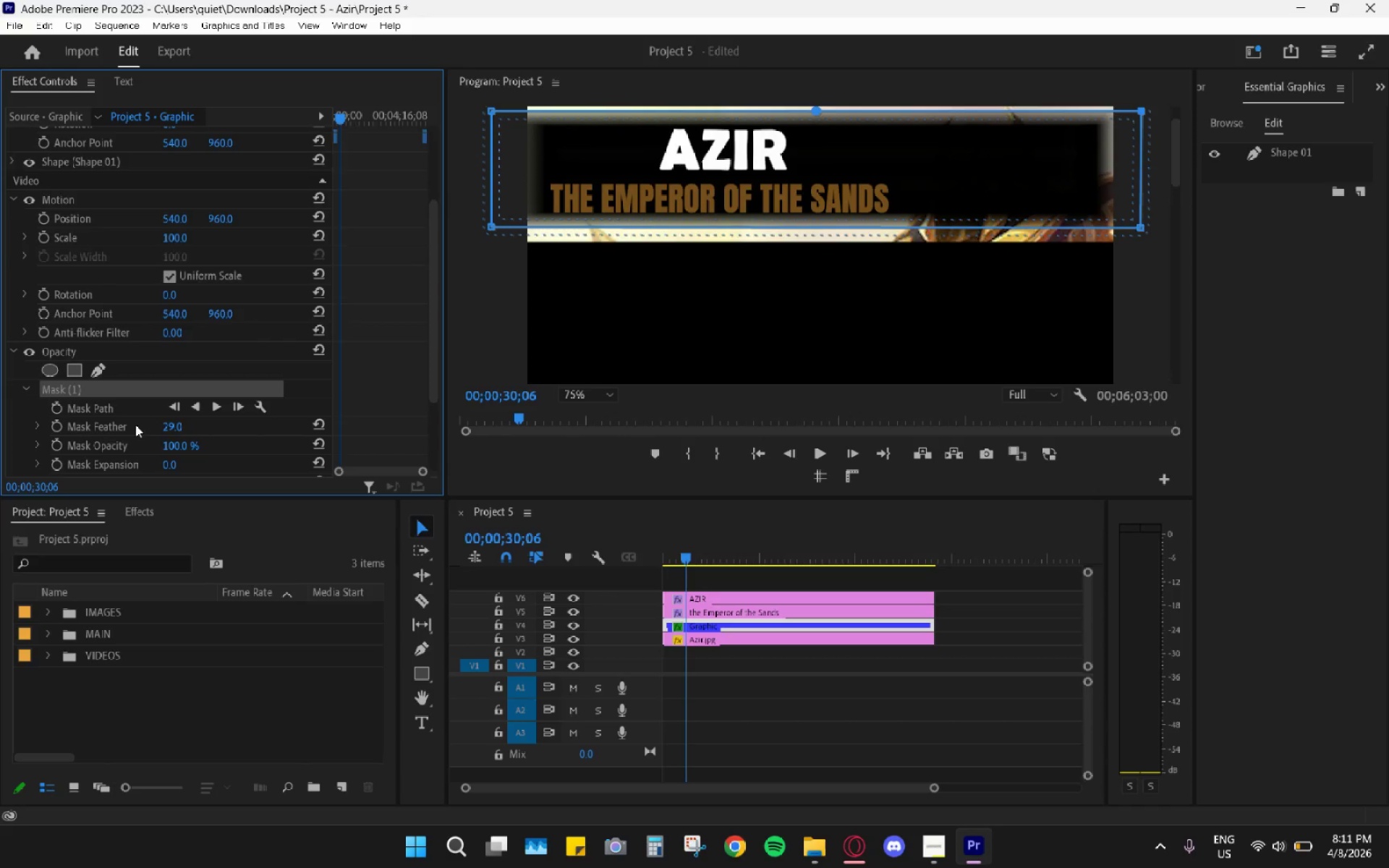 
scroll: coordinate [156, 399], scroll_direction: down, amount: 4.0
 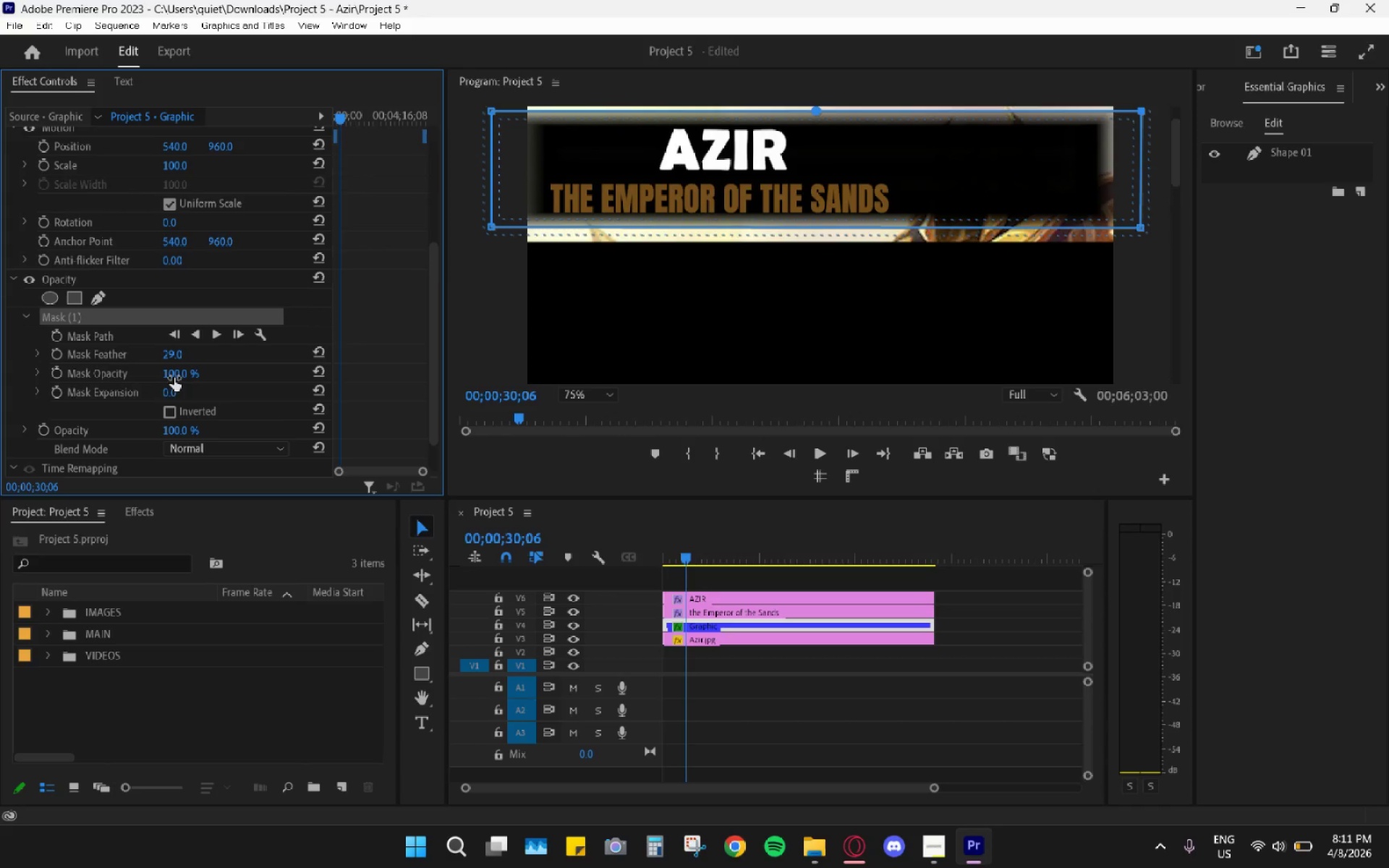 
left_click_drag(start_coordinate=[176, 375], to_coordinate=[155, 381])
 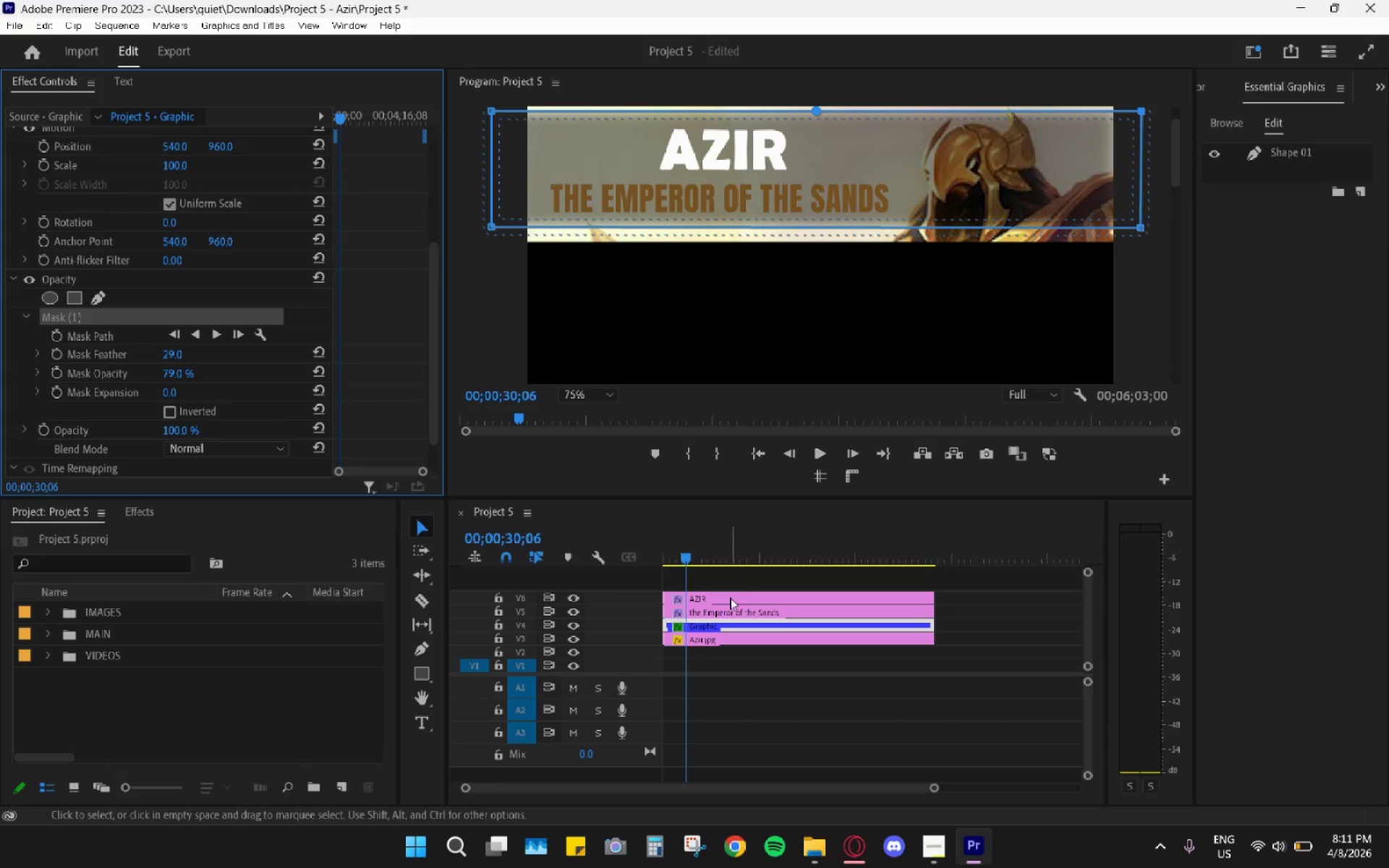 
left_click([740, 583])
 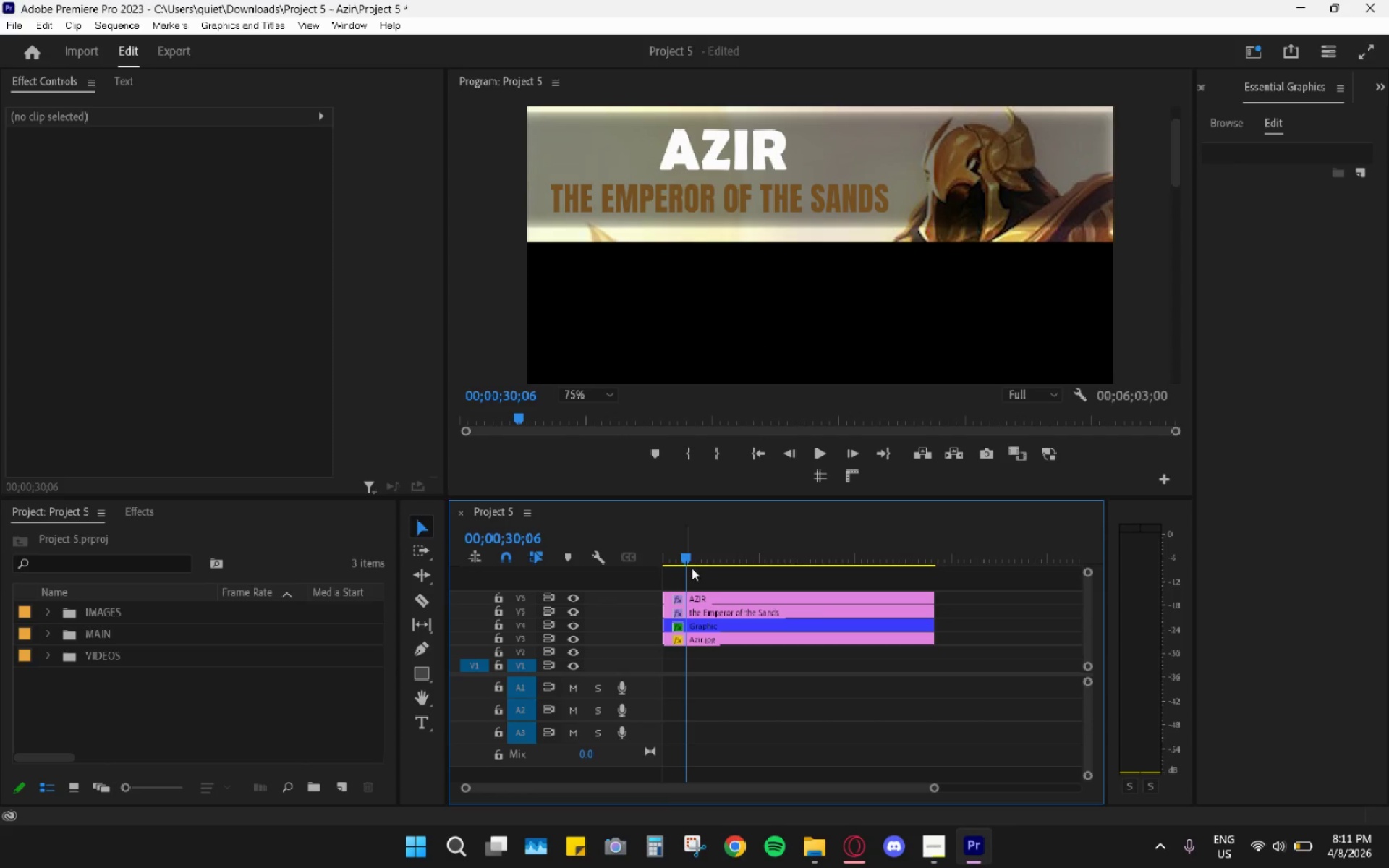 
left_click([720, 624])
 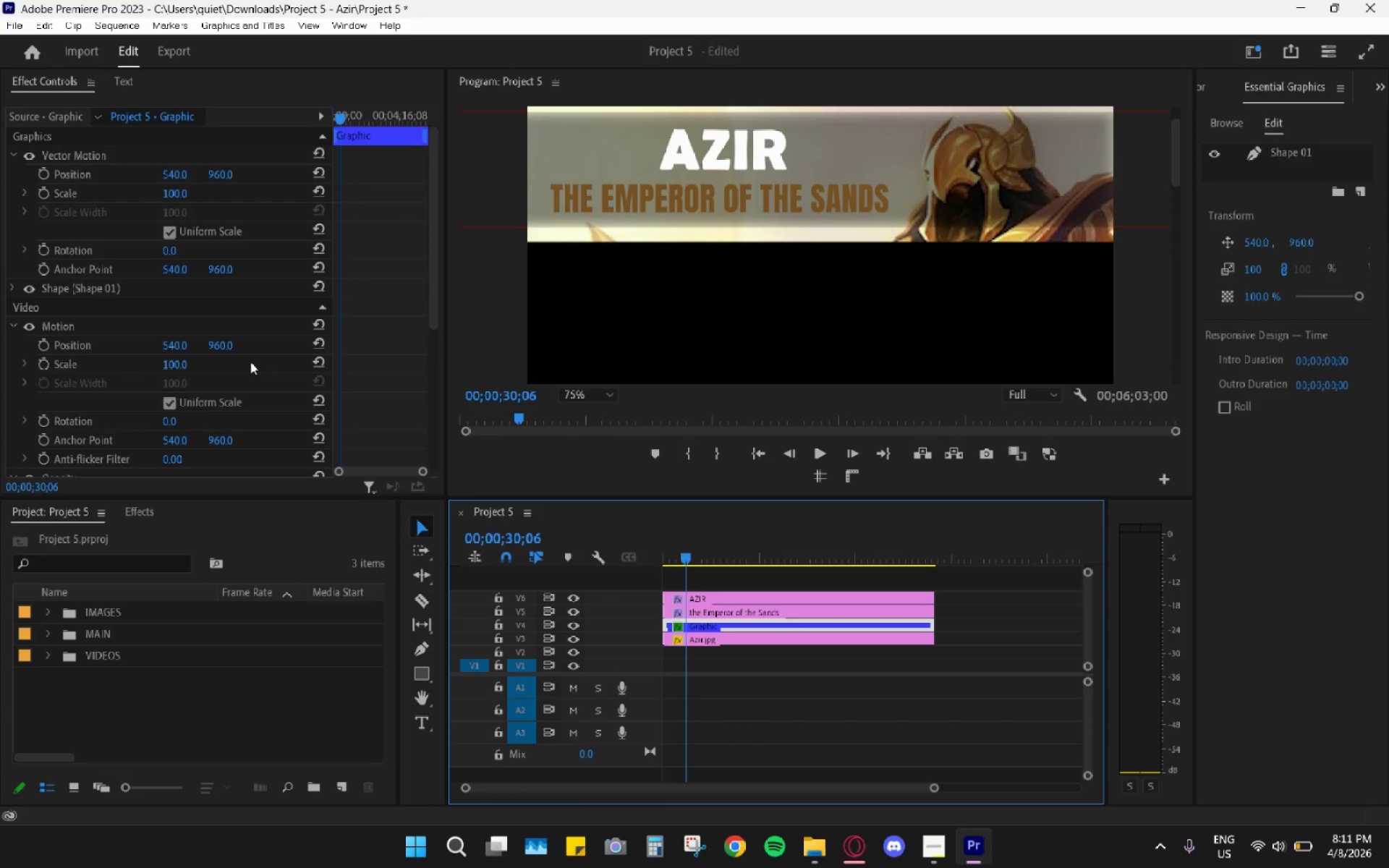 
scroll: coordinate [128, 387], scroll_direction: down, amount: 6.0
 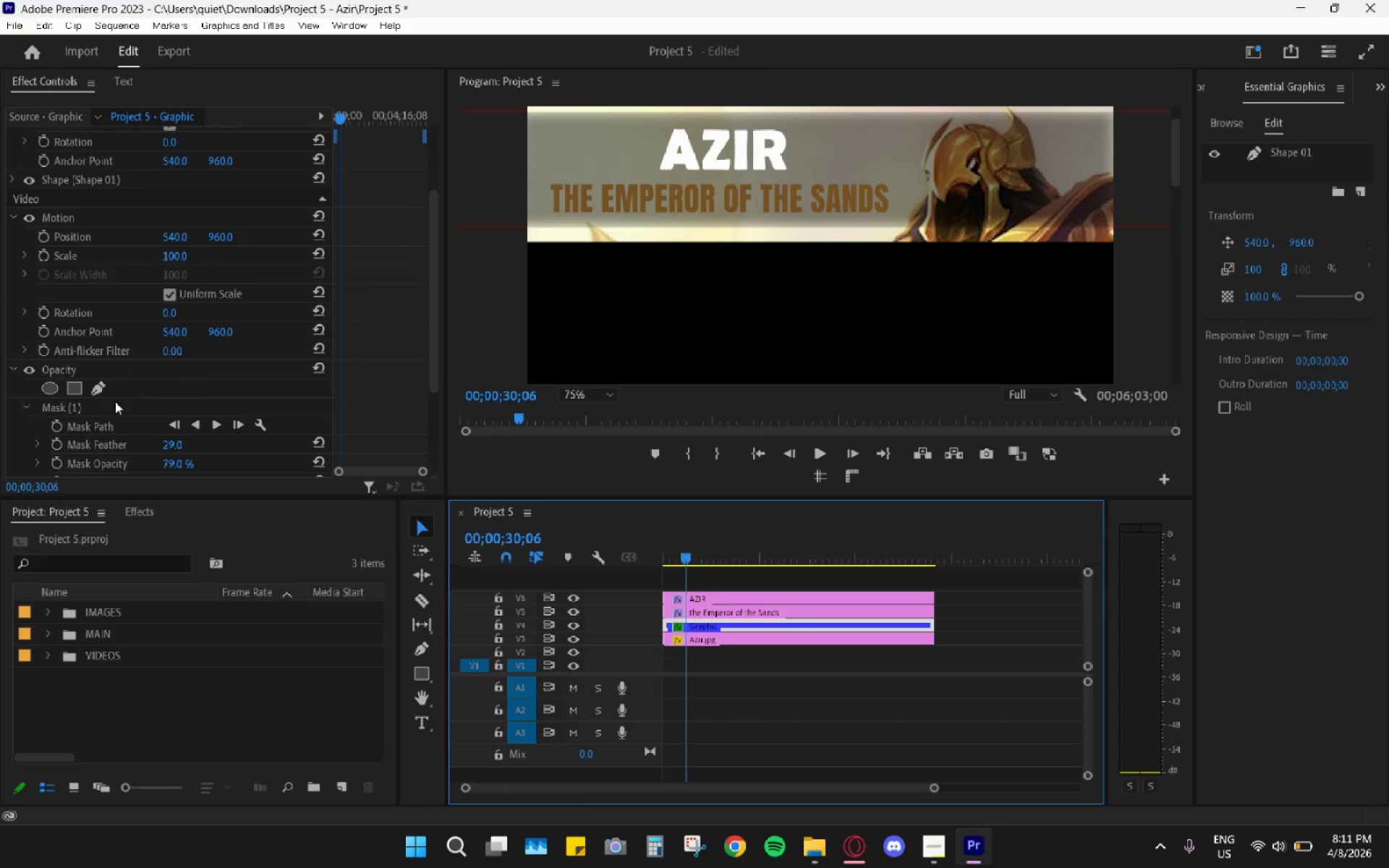 
left_click([114, 412])
 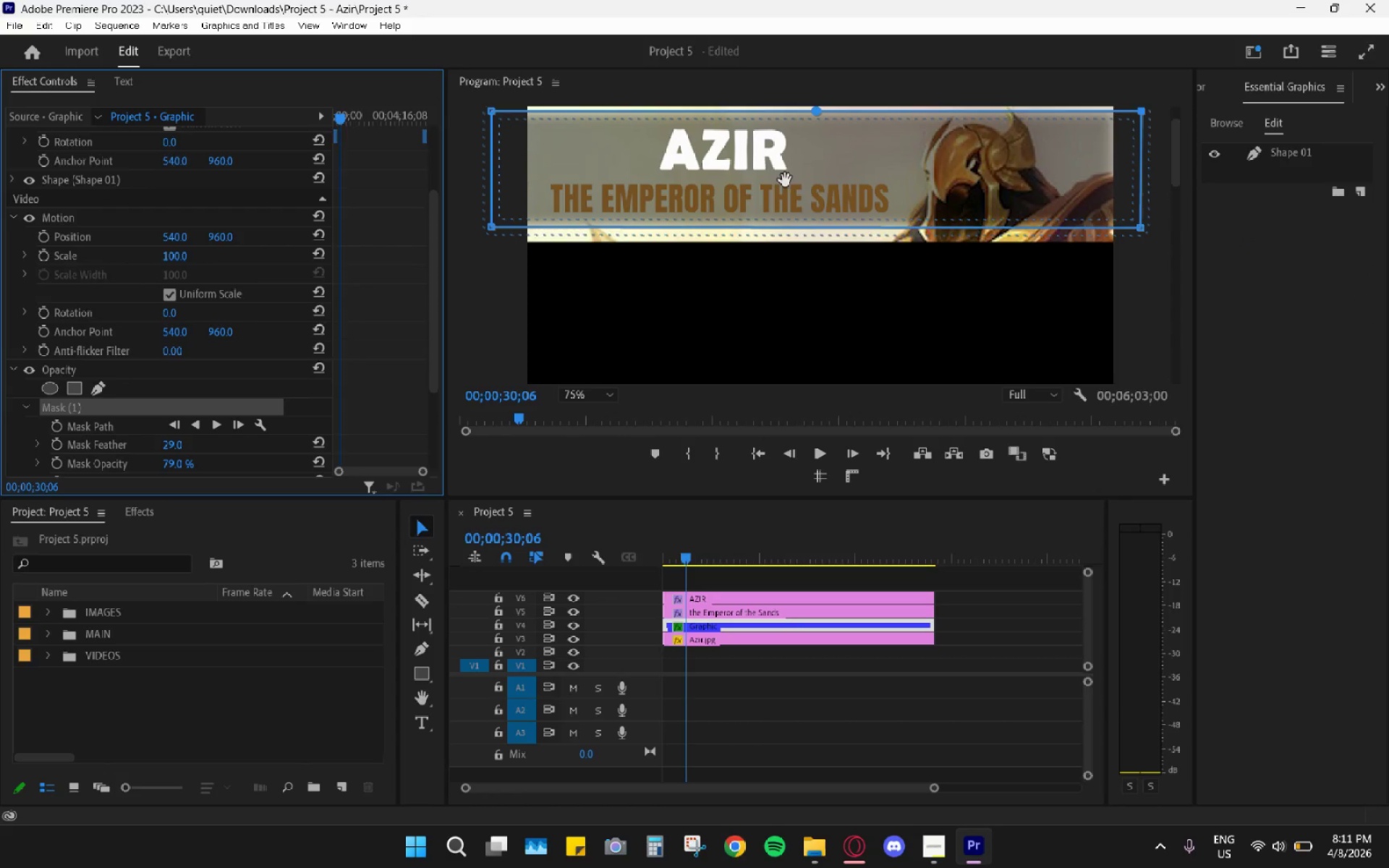 
left_click_drag(start_coordinate=[796, 184], to_coordinate=[802, 189])
 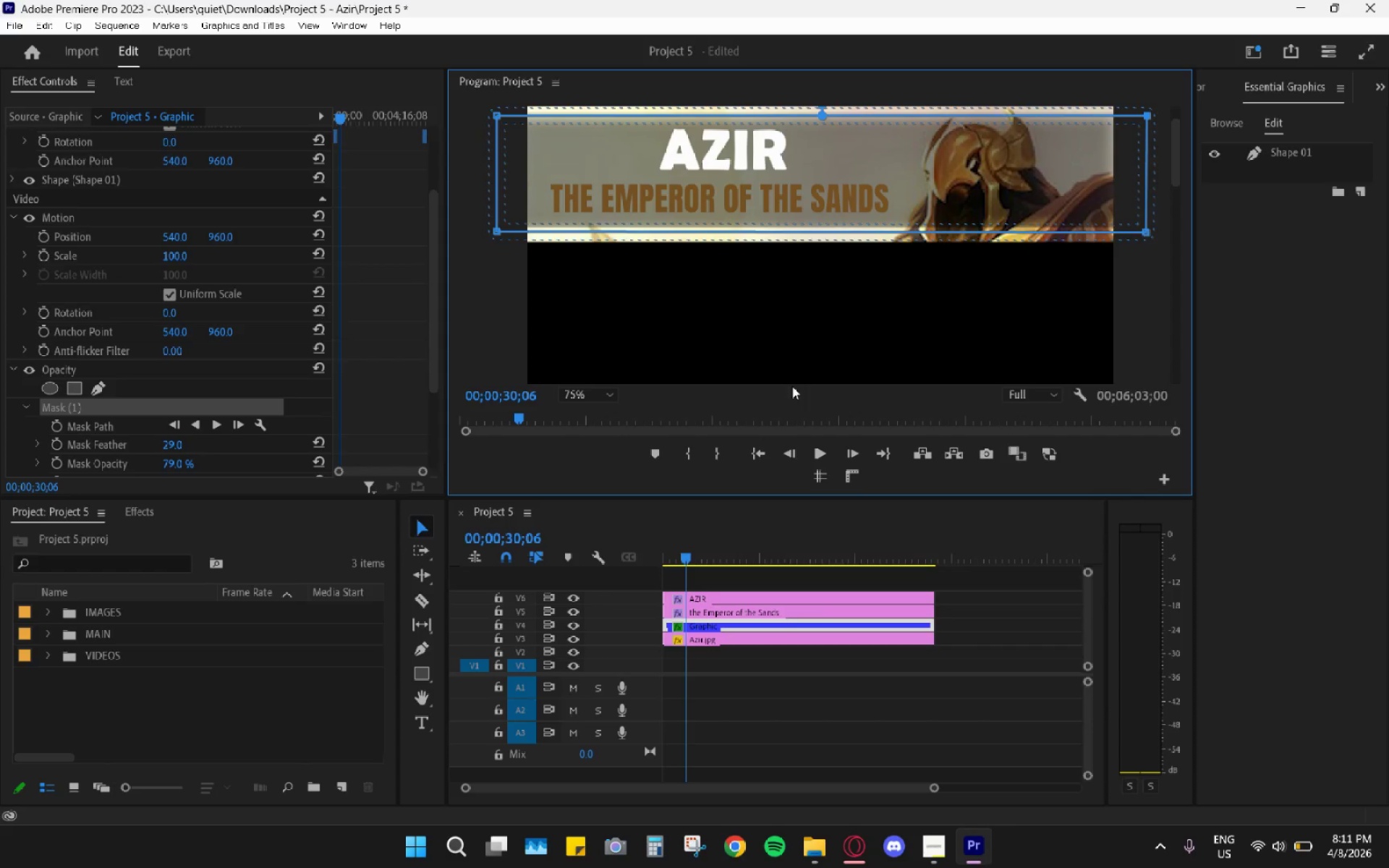 
left_click([794, 534])
 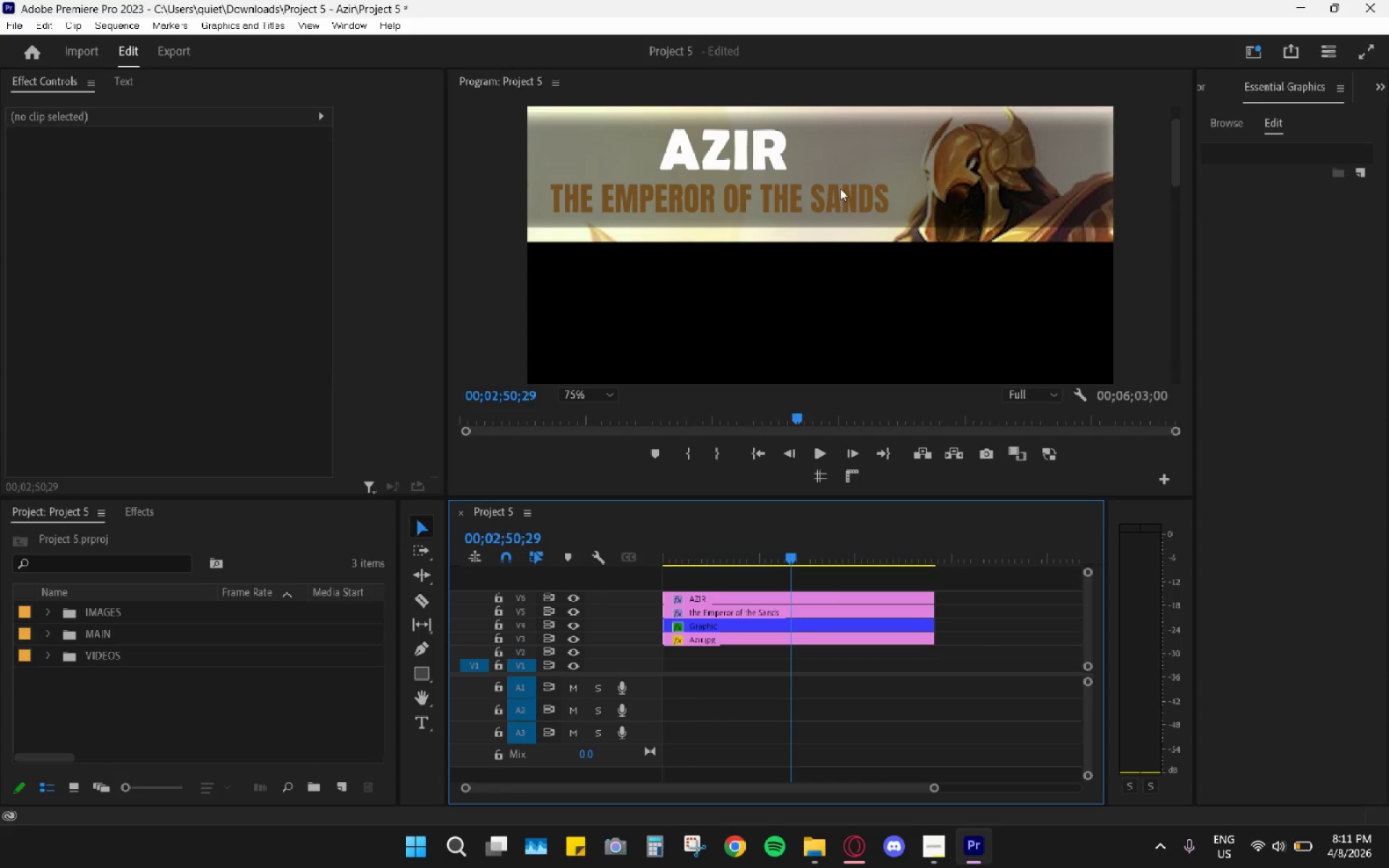 
left_click([750, 625])
 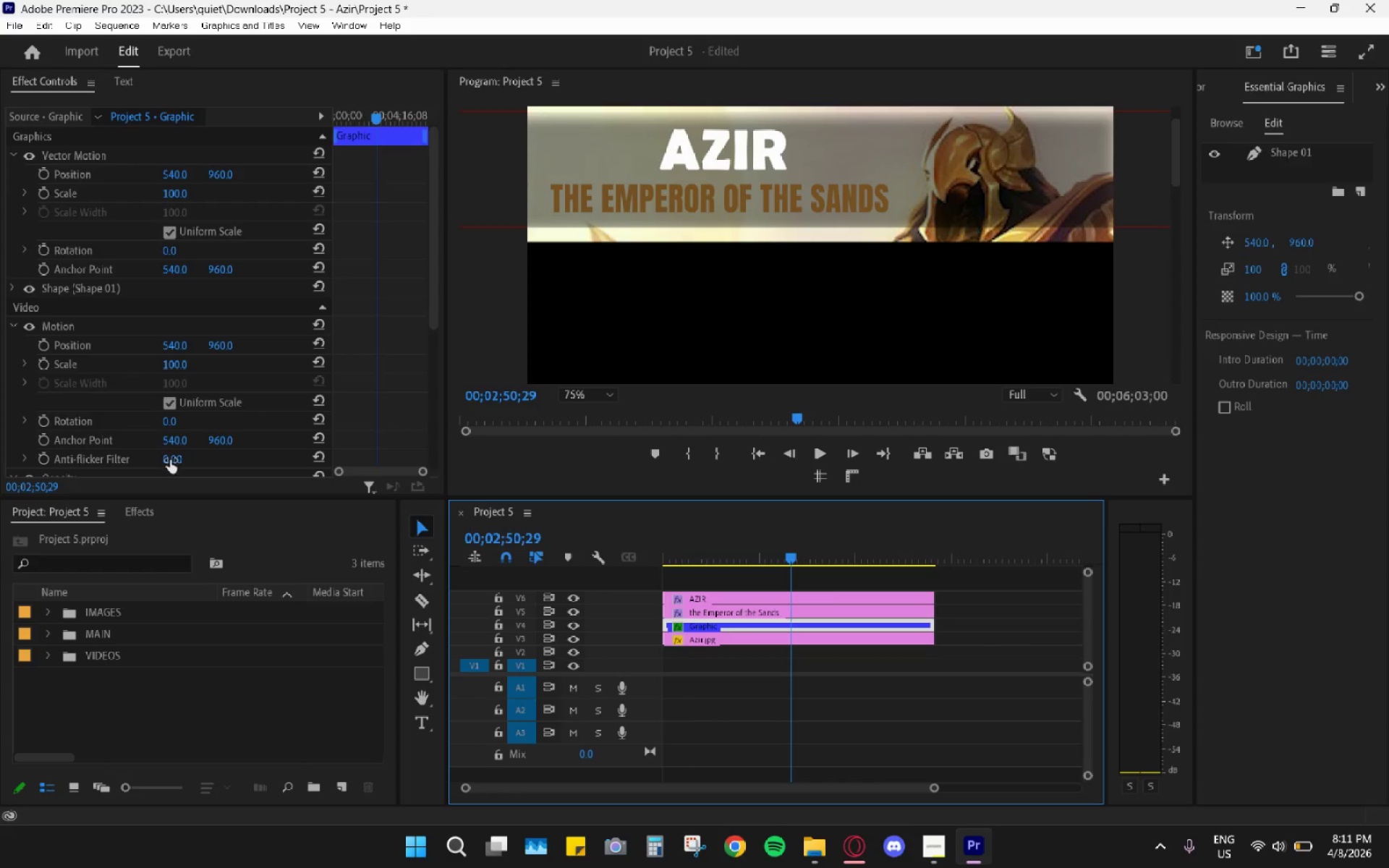 
scroll: coordinate [195, 427], scroll_direction: down, amount: 10.0
 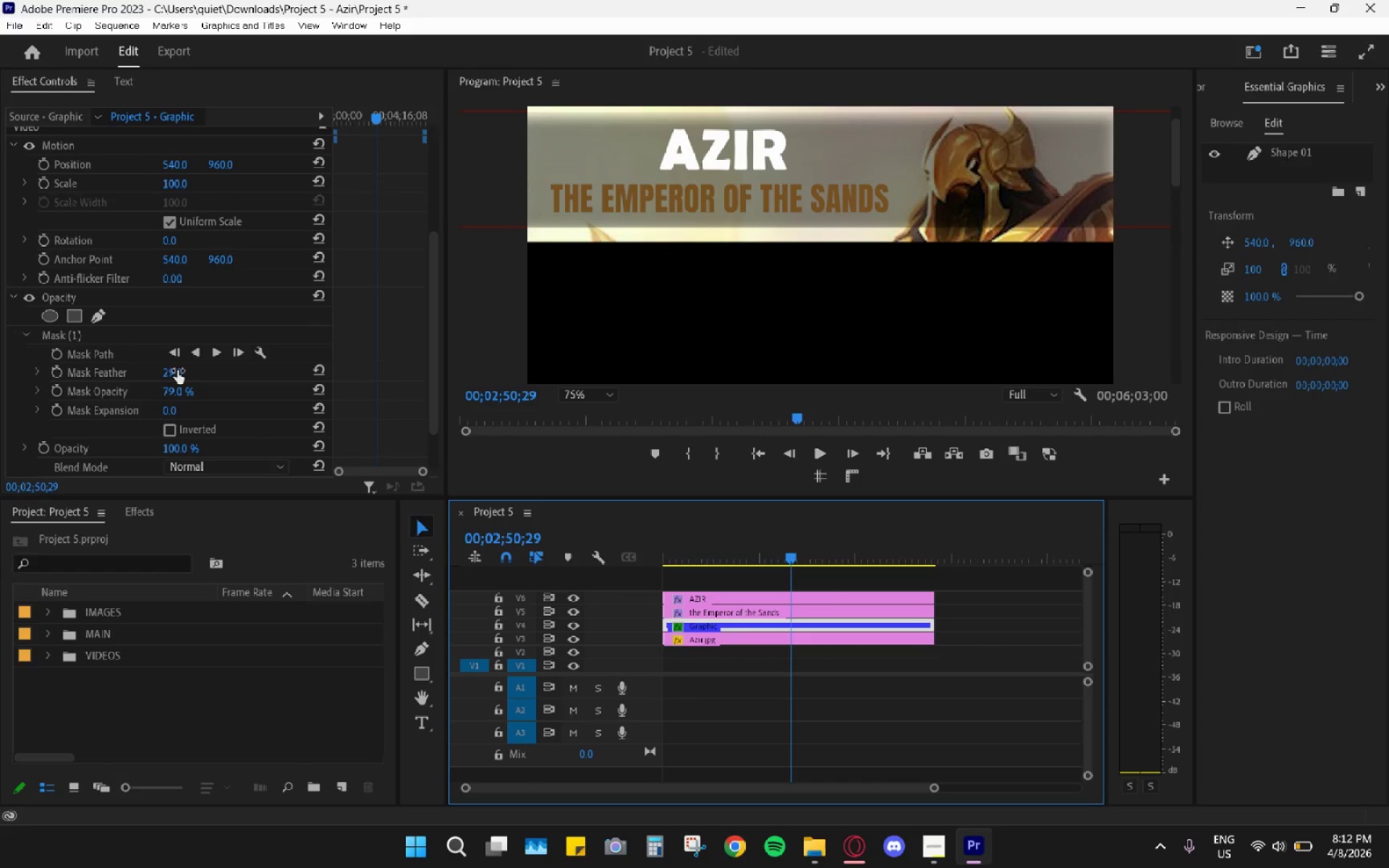 
left_click_drag(start_coordinate=[177, 370], to_coordinate=[181, 375])
 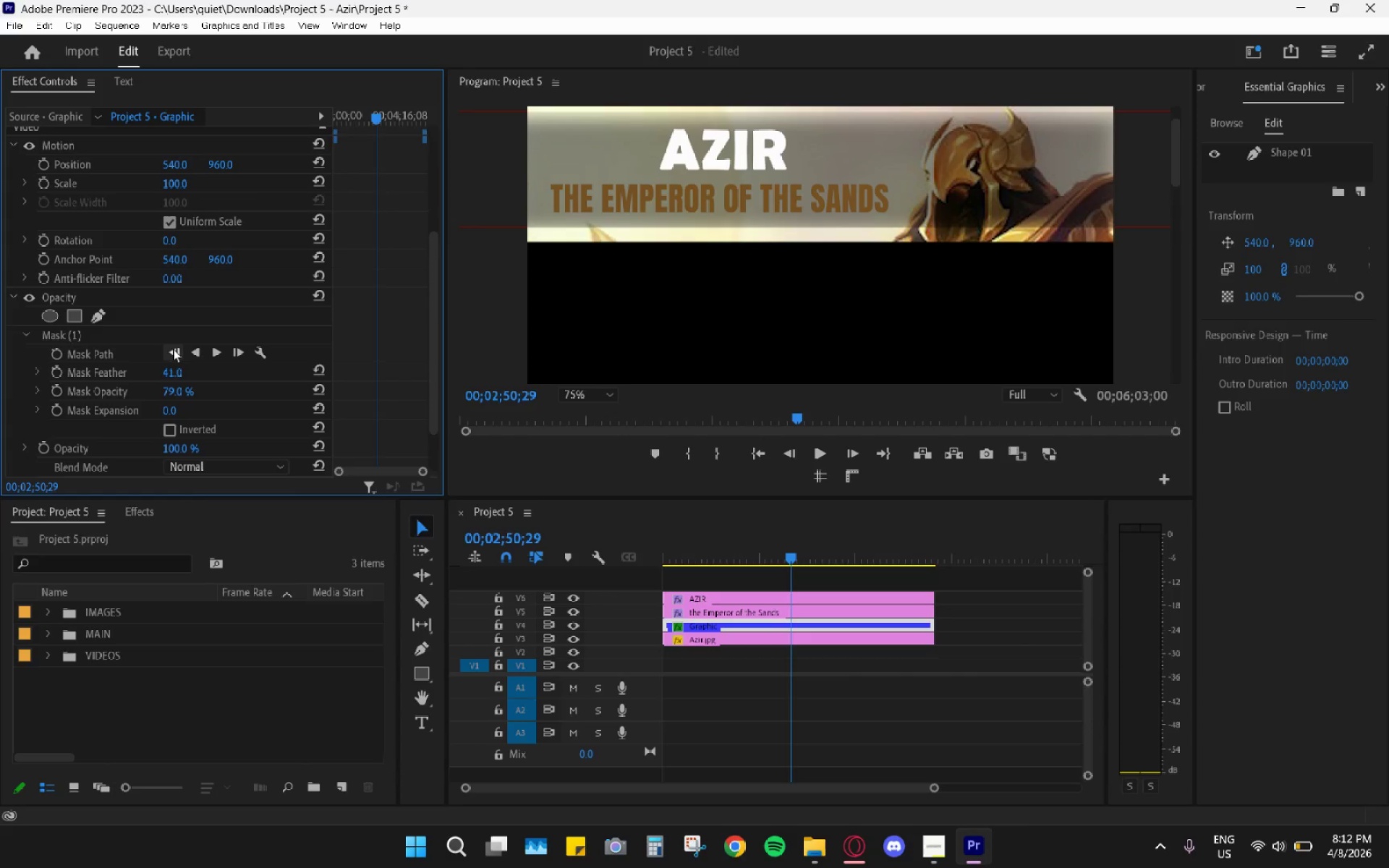 
left_click([122, 338])
 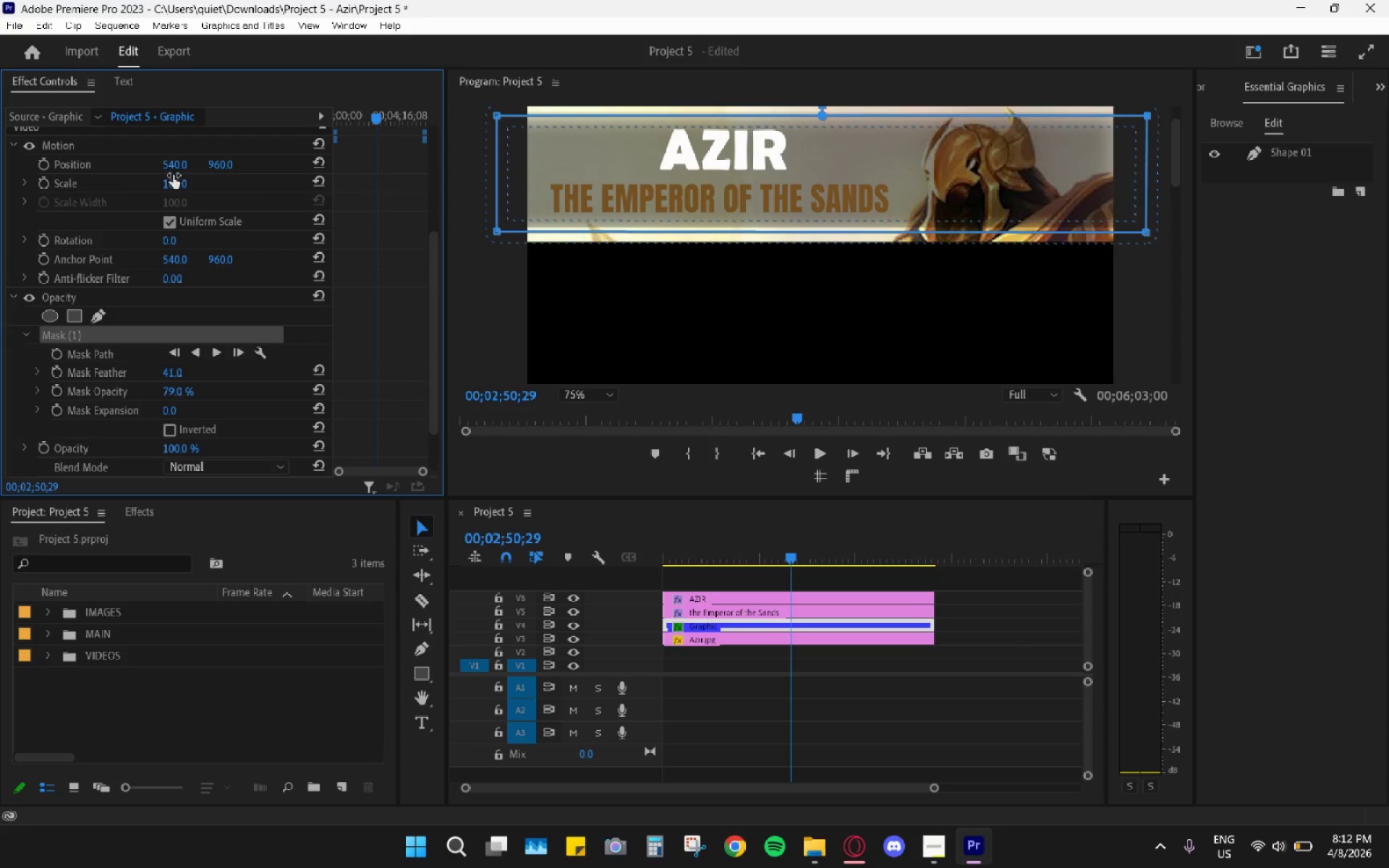 
left_click_drag(start_coordinate=[177, 178], to_coordinate=[150, 205])
 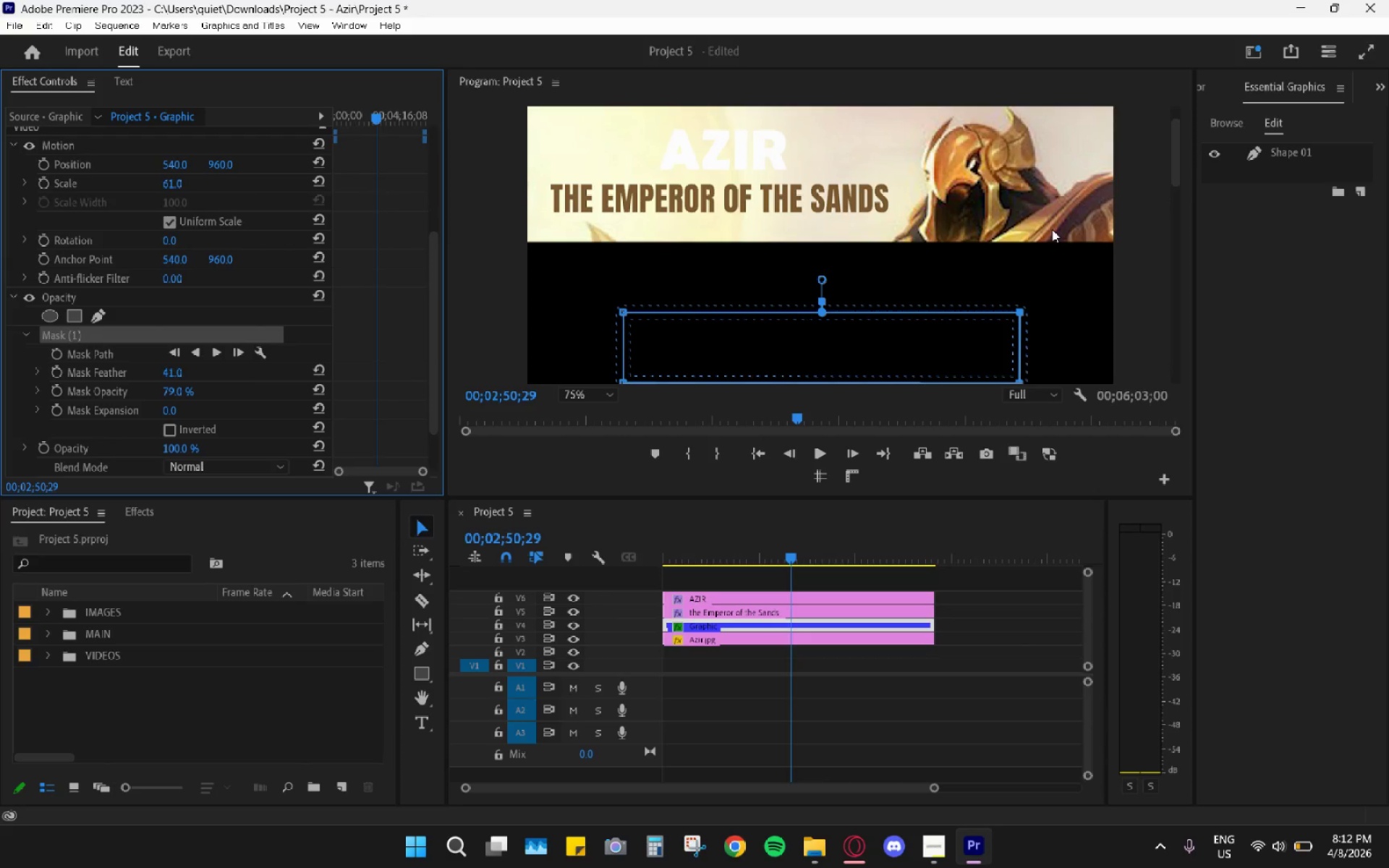 
wait(25.05)
 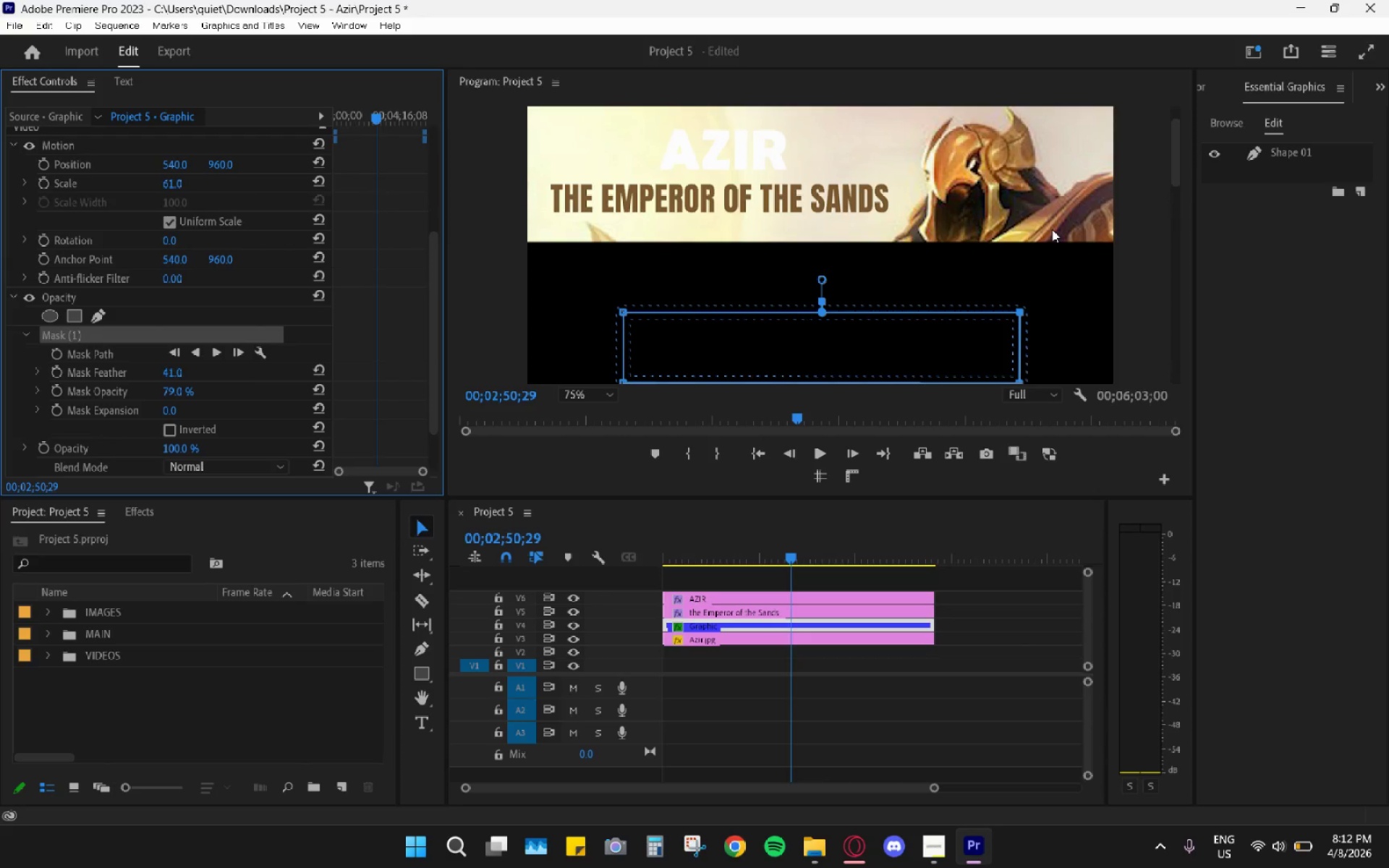 
key(Control+Z)
 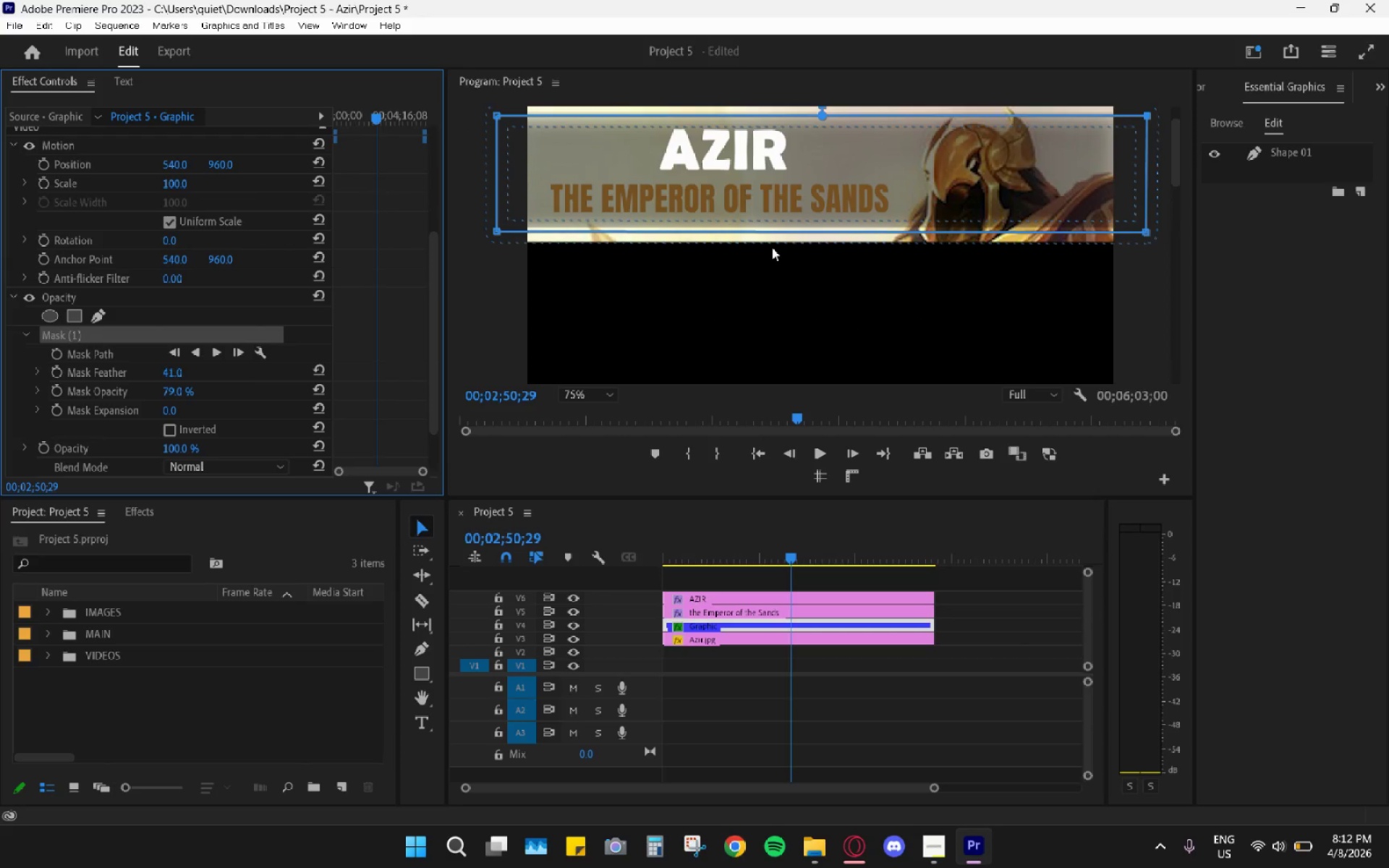 
wait(7.17)
 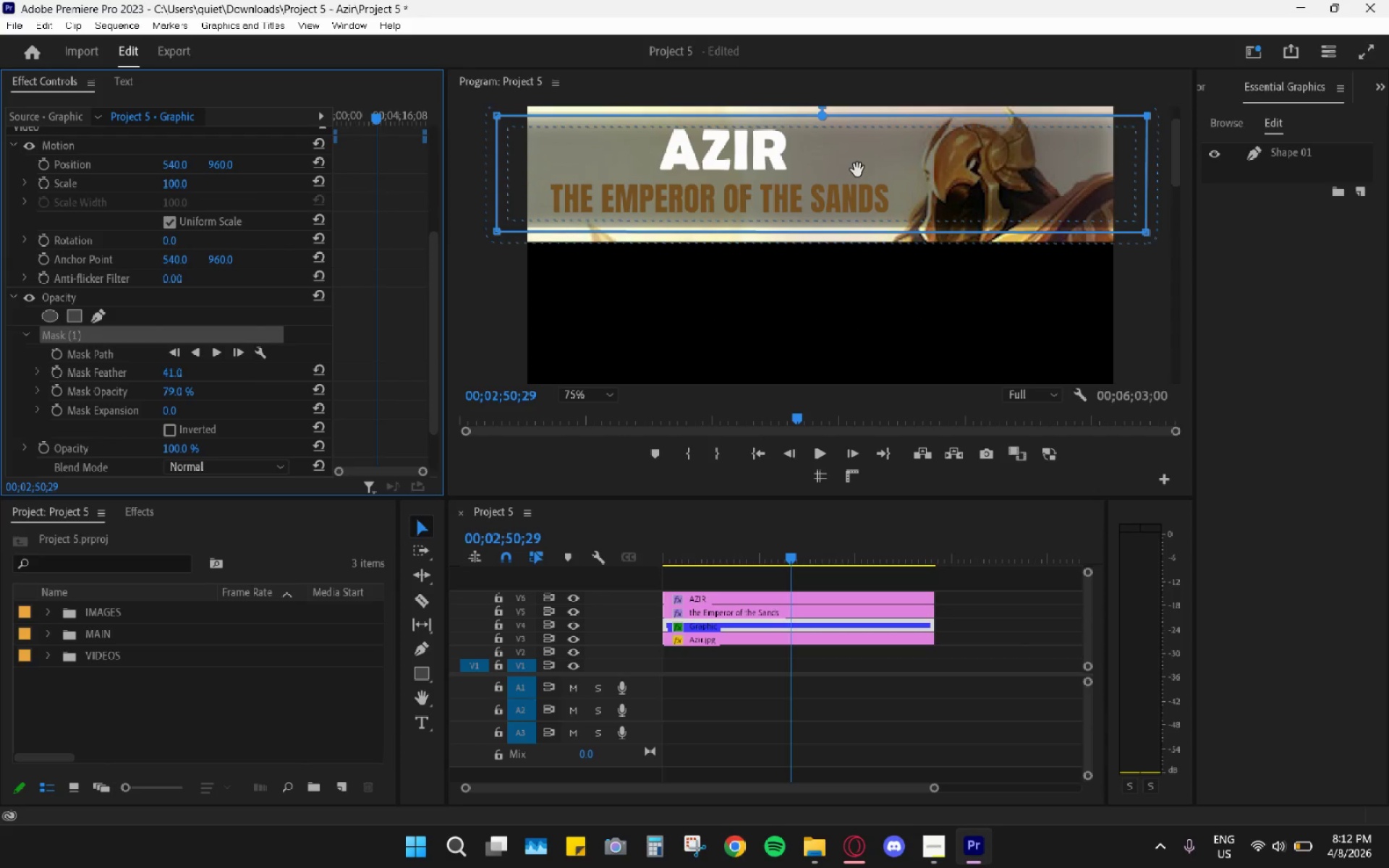 
scroll: coordinate [166, 344], scroll_direction: down, amount: 4.0
 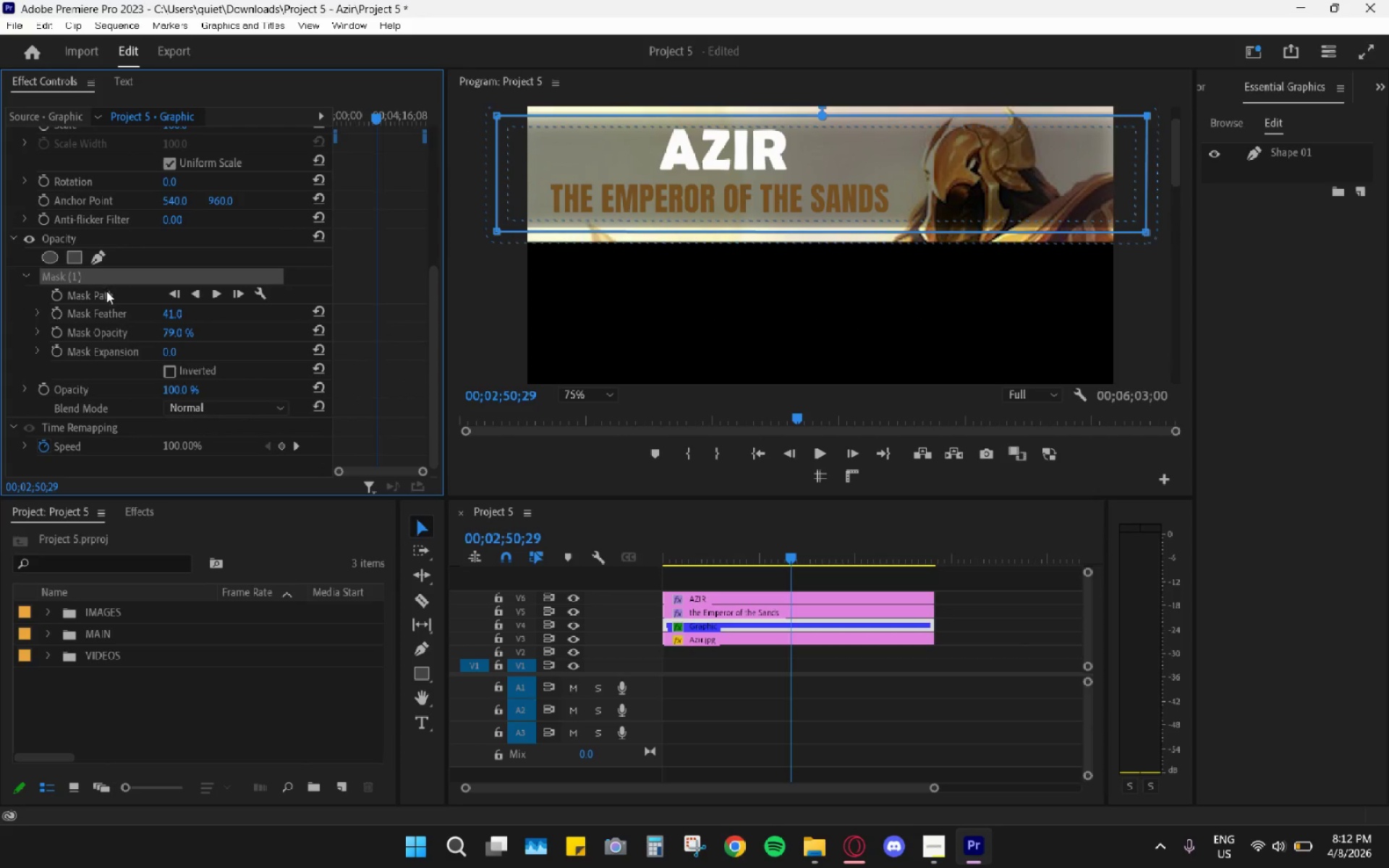 
scroll: coordinate [114, 283], scroll_direction: up, amount: 1.0
 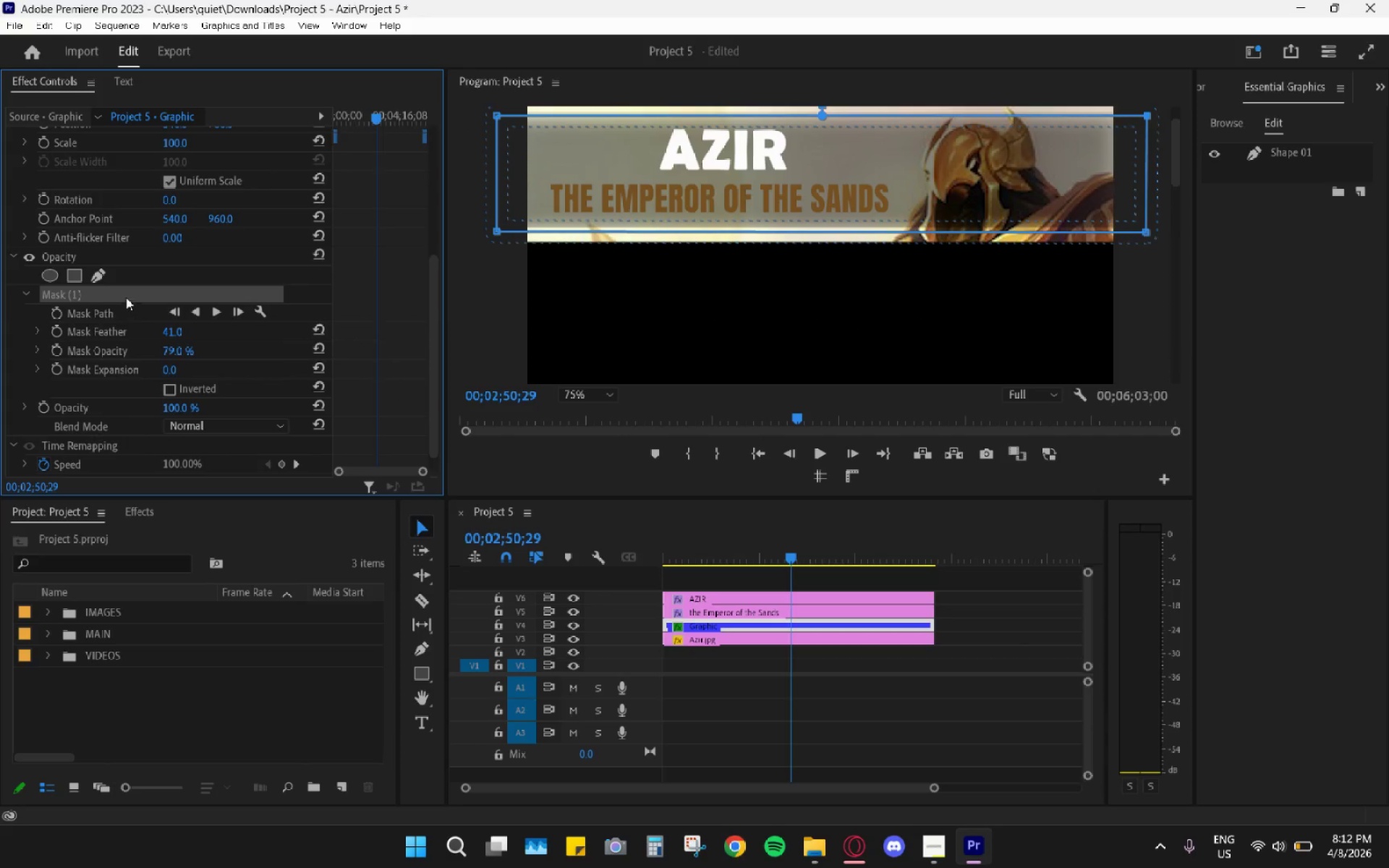 
left_click([127, 294])
 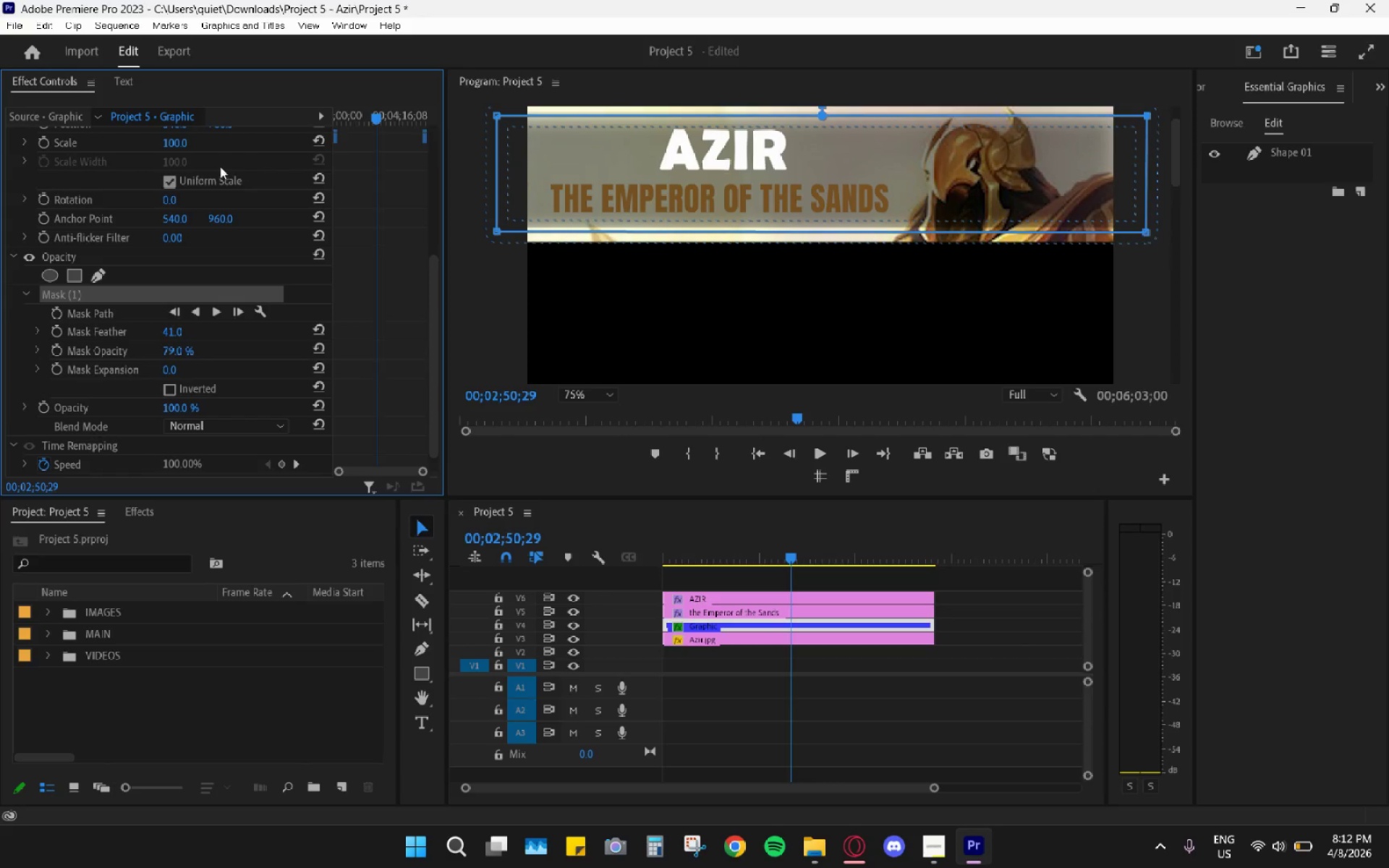 
scroll: coordinate [100, 187], scroll_direction: up, amount: 2.0
 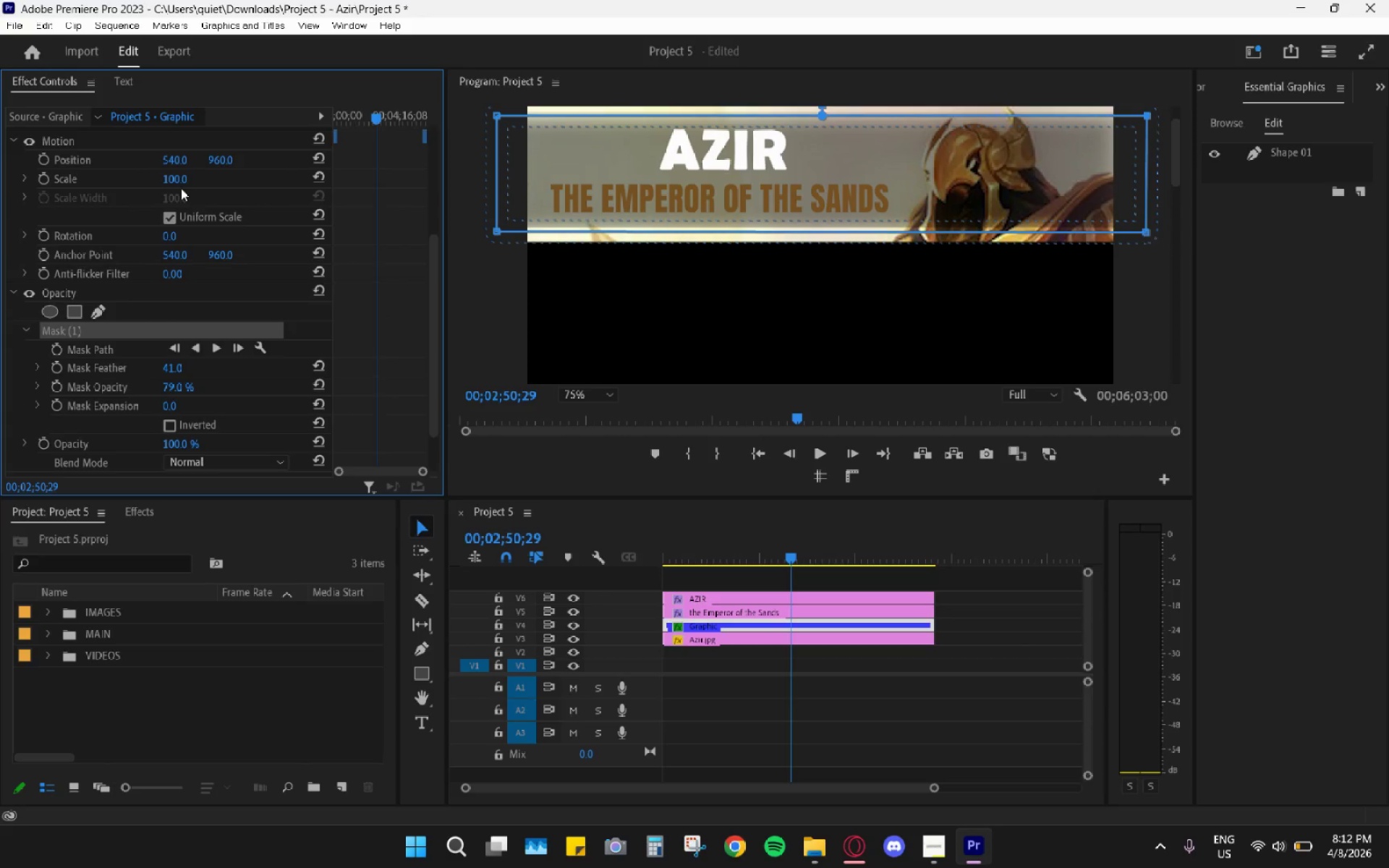 
left_click_drag(start_coordinate=[175, 182], to_coordinate=[182, 140])
 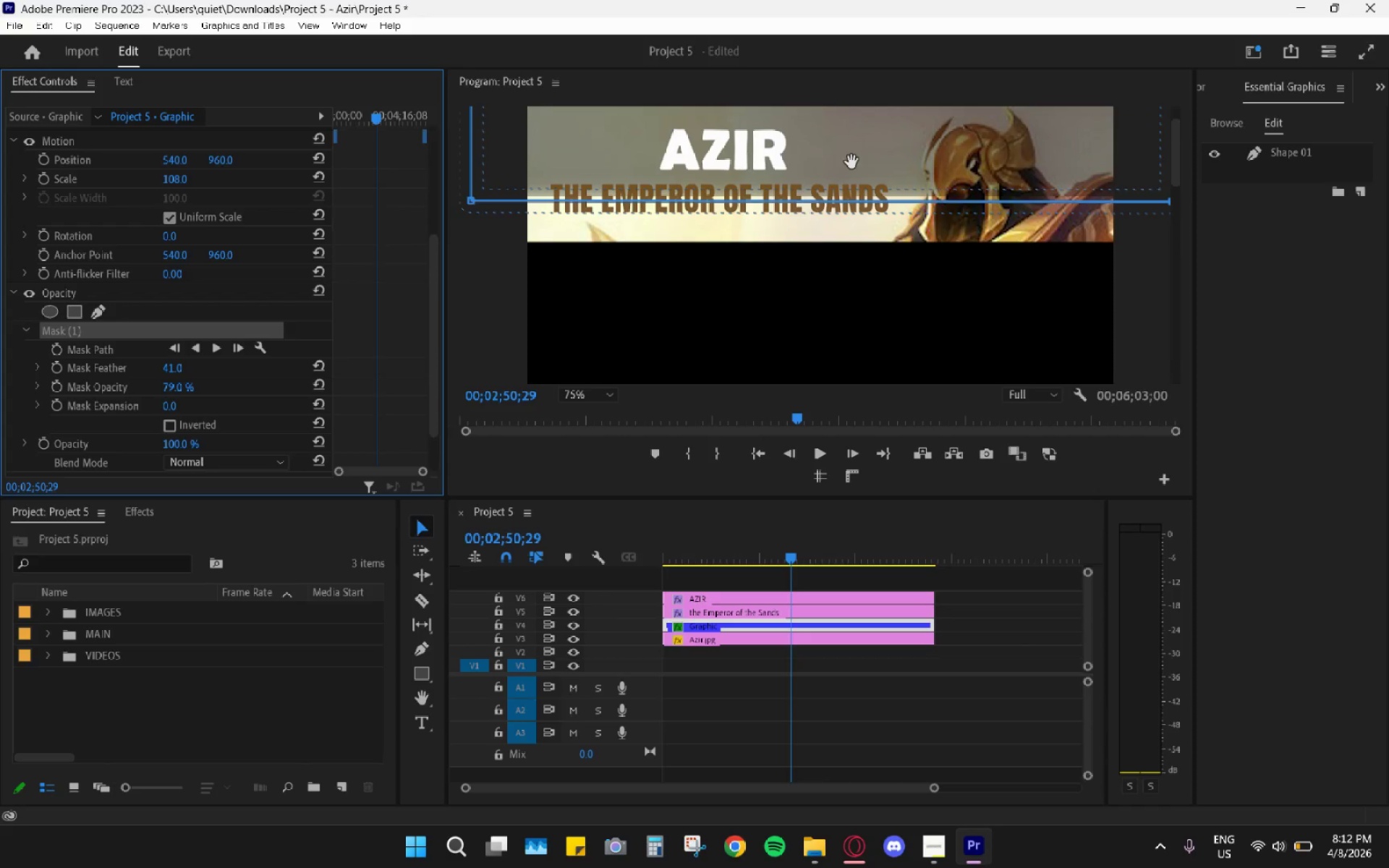 
left_click_drag(start_coordinate=[875, 162], to_coordinate=[870, 198])
 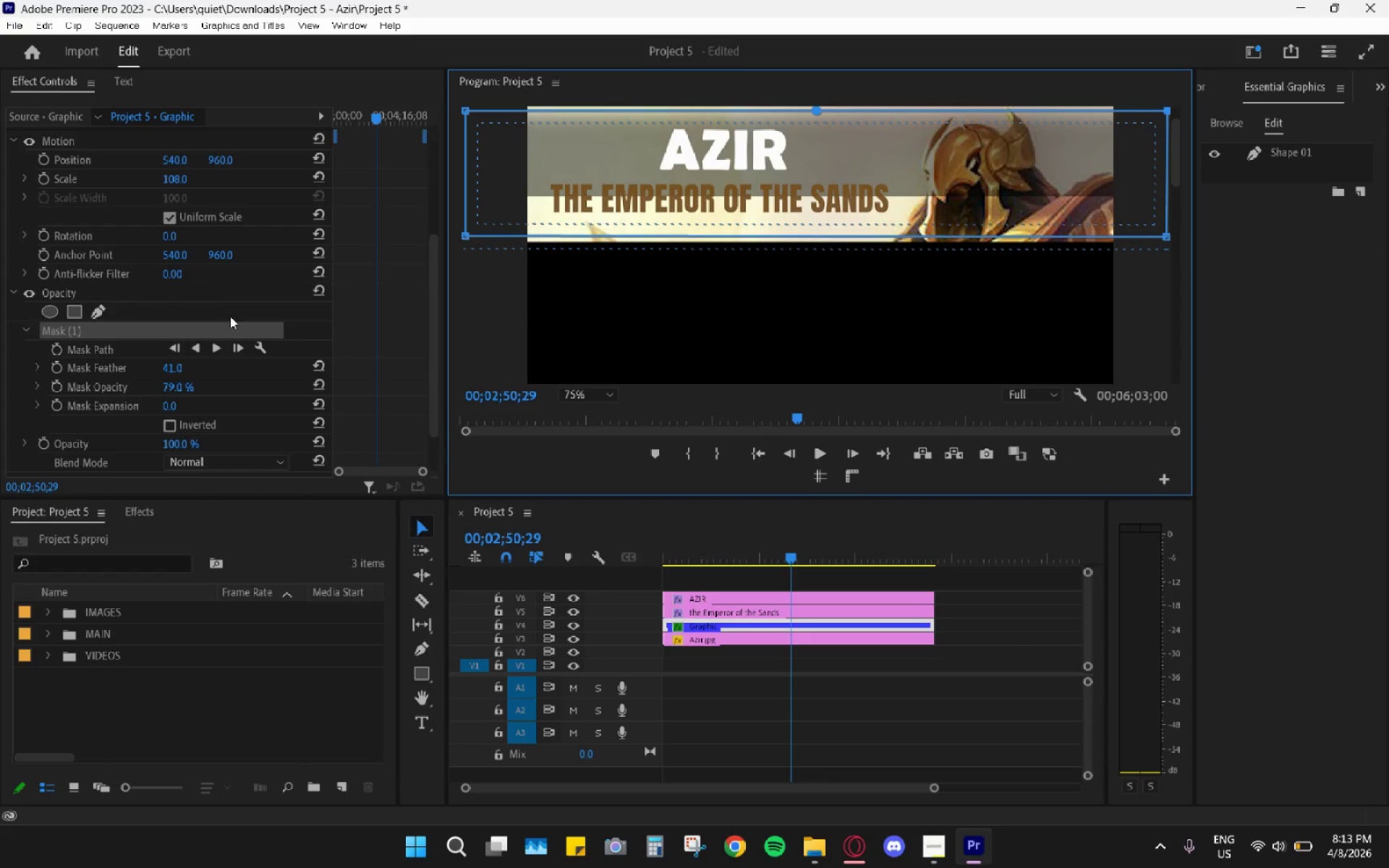 
left_click([144, 331])
 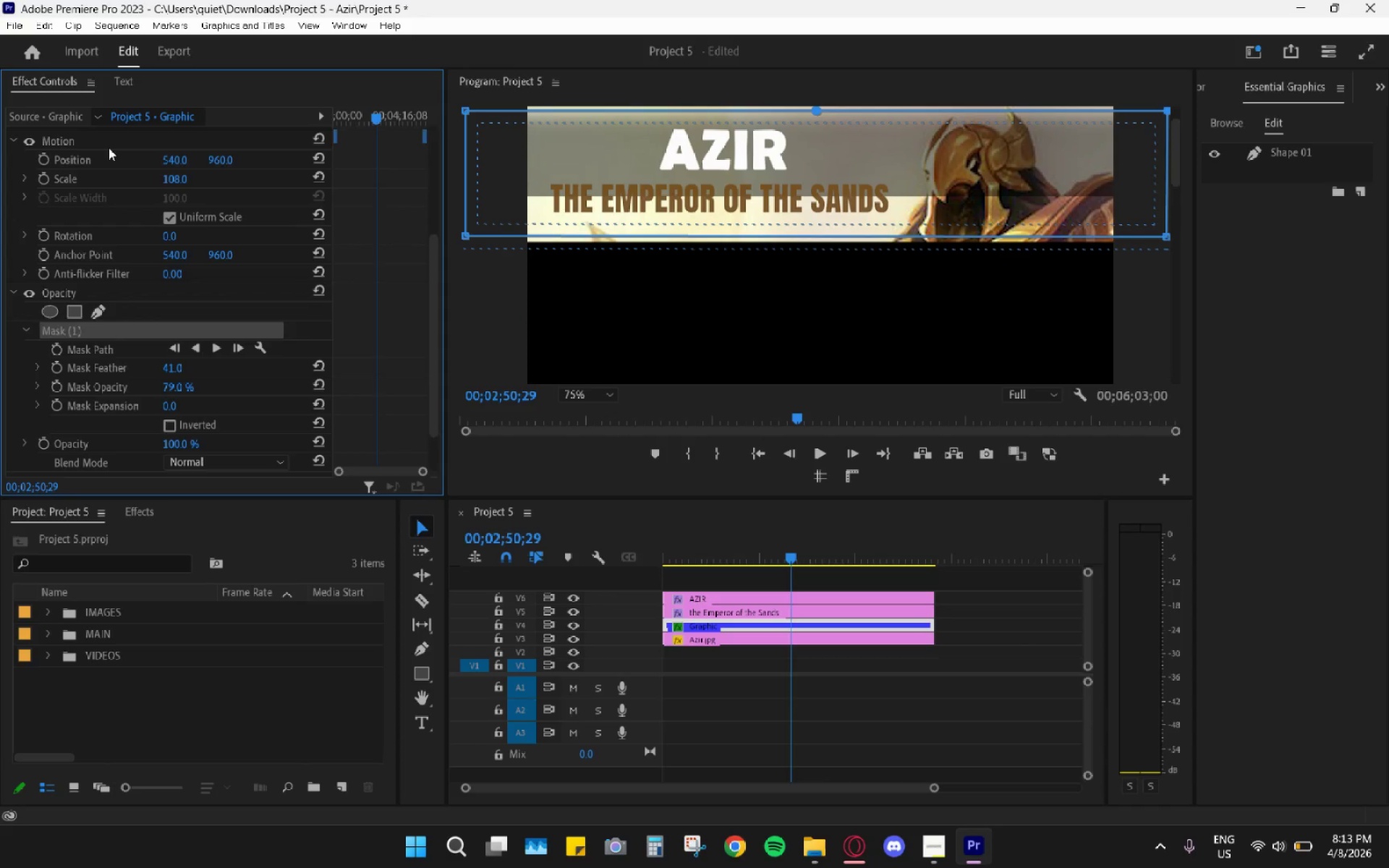 
double_click([116, 139])
 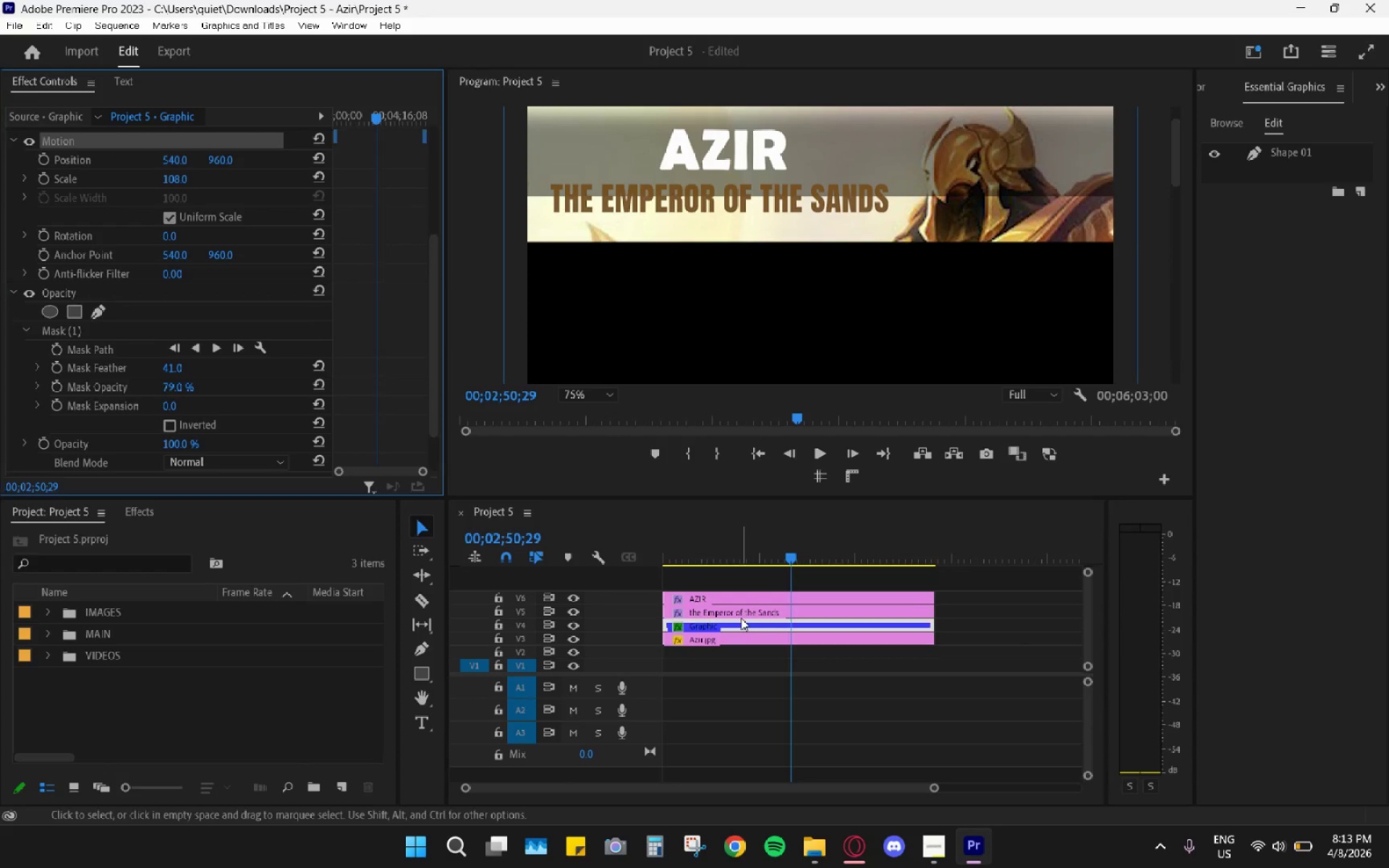 
double_click([744, 627])
 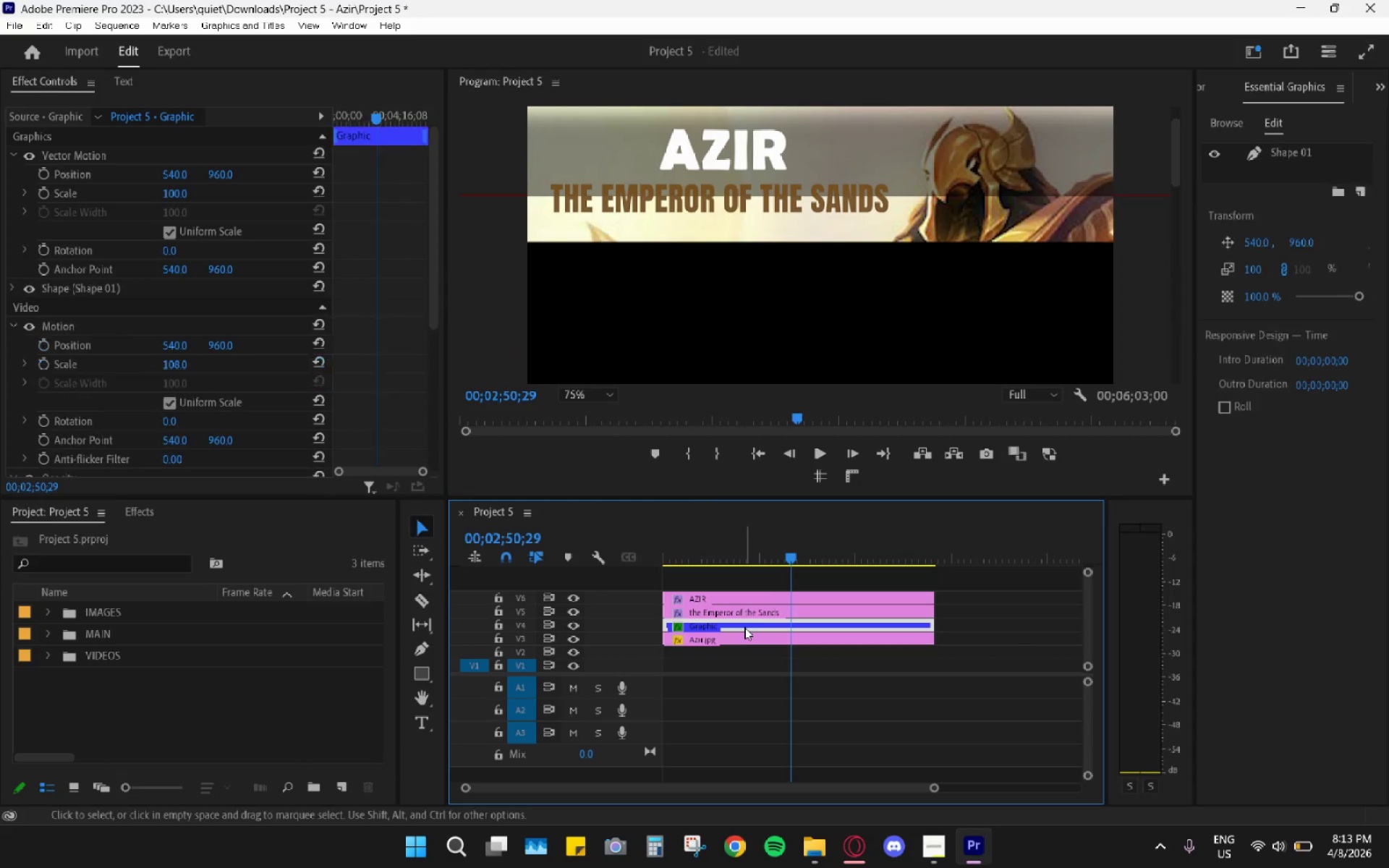 
key(Control+Z)
 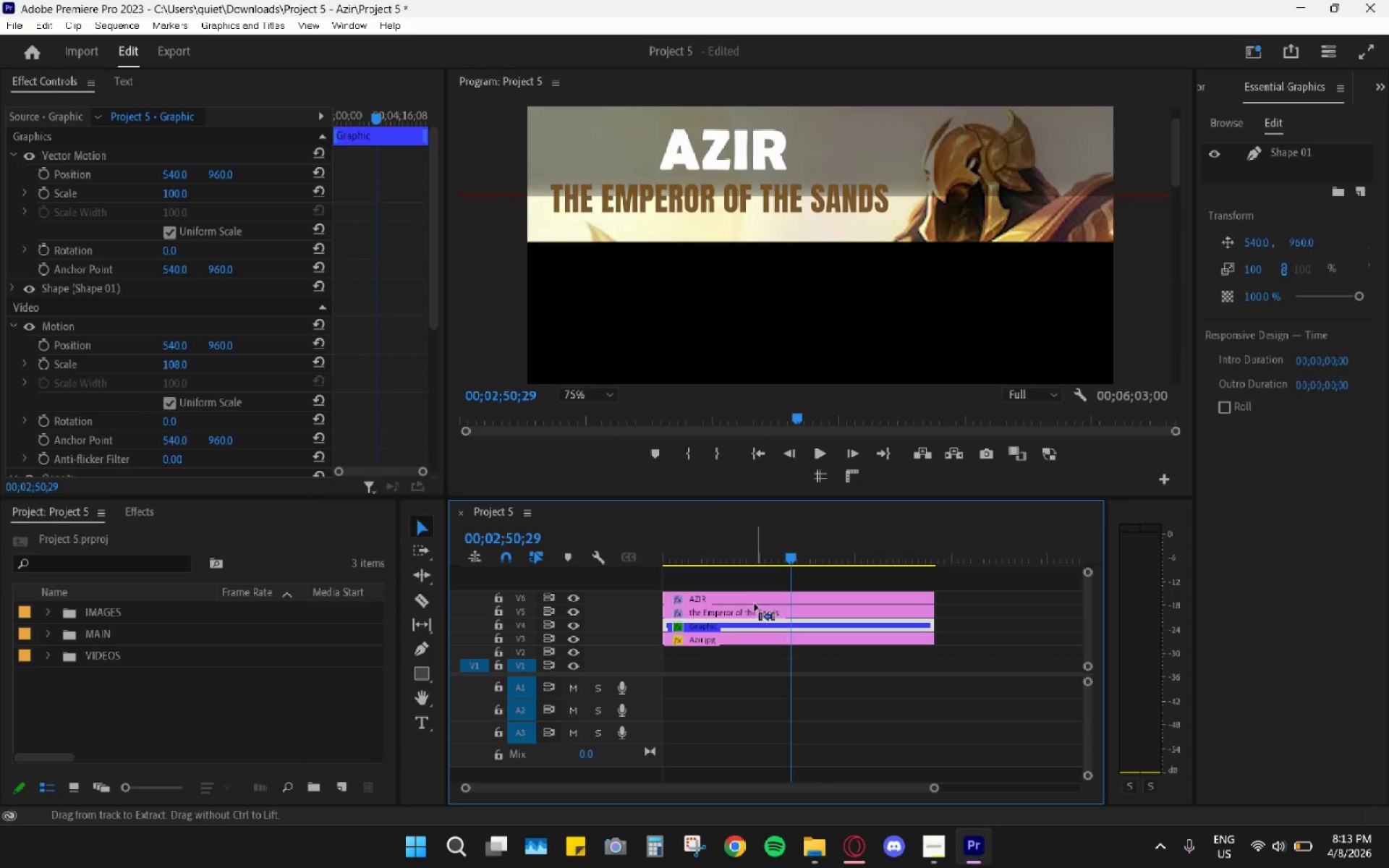 
key(Control+Z)
 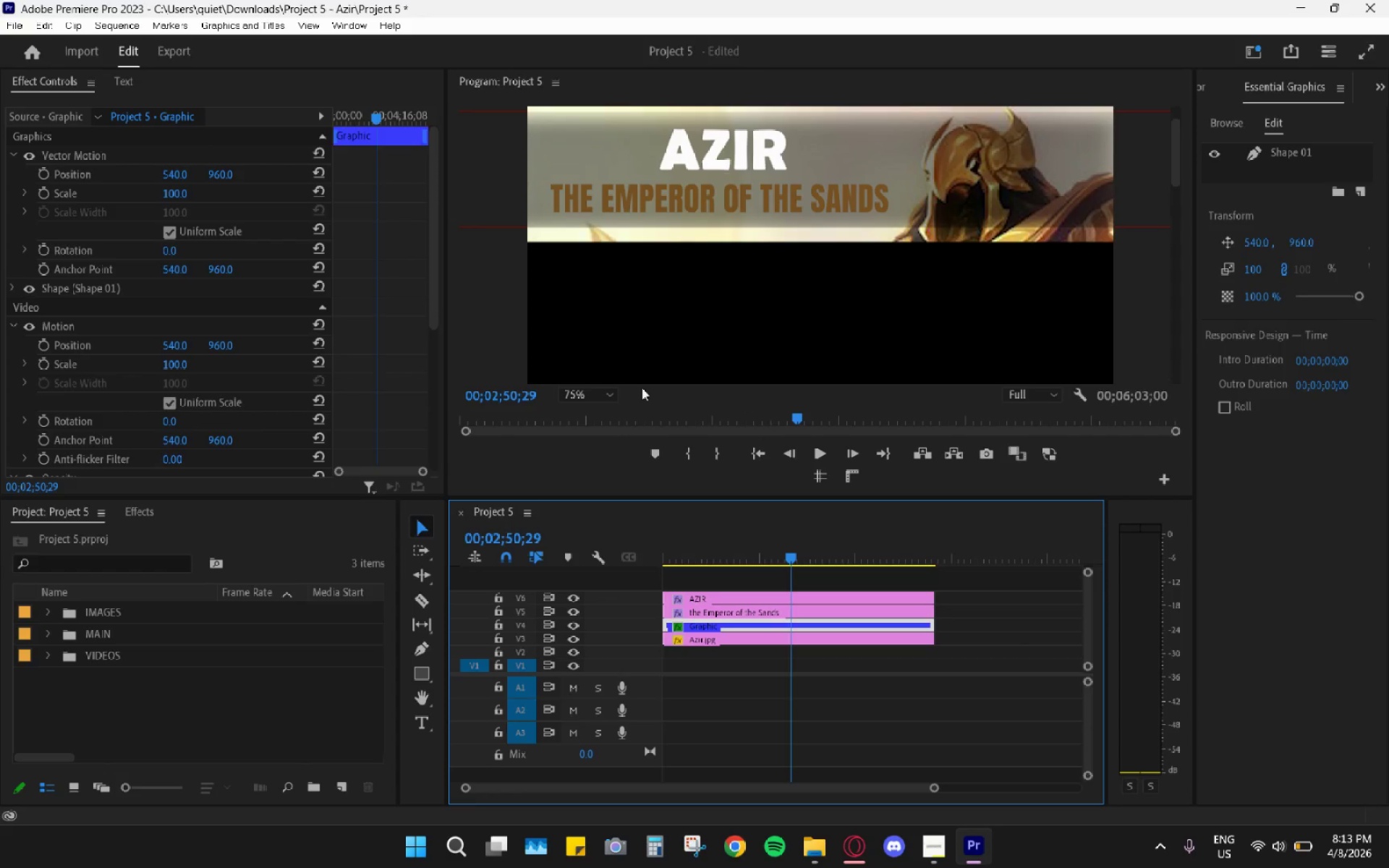 
double_click([596, 414])
 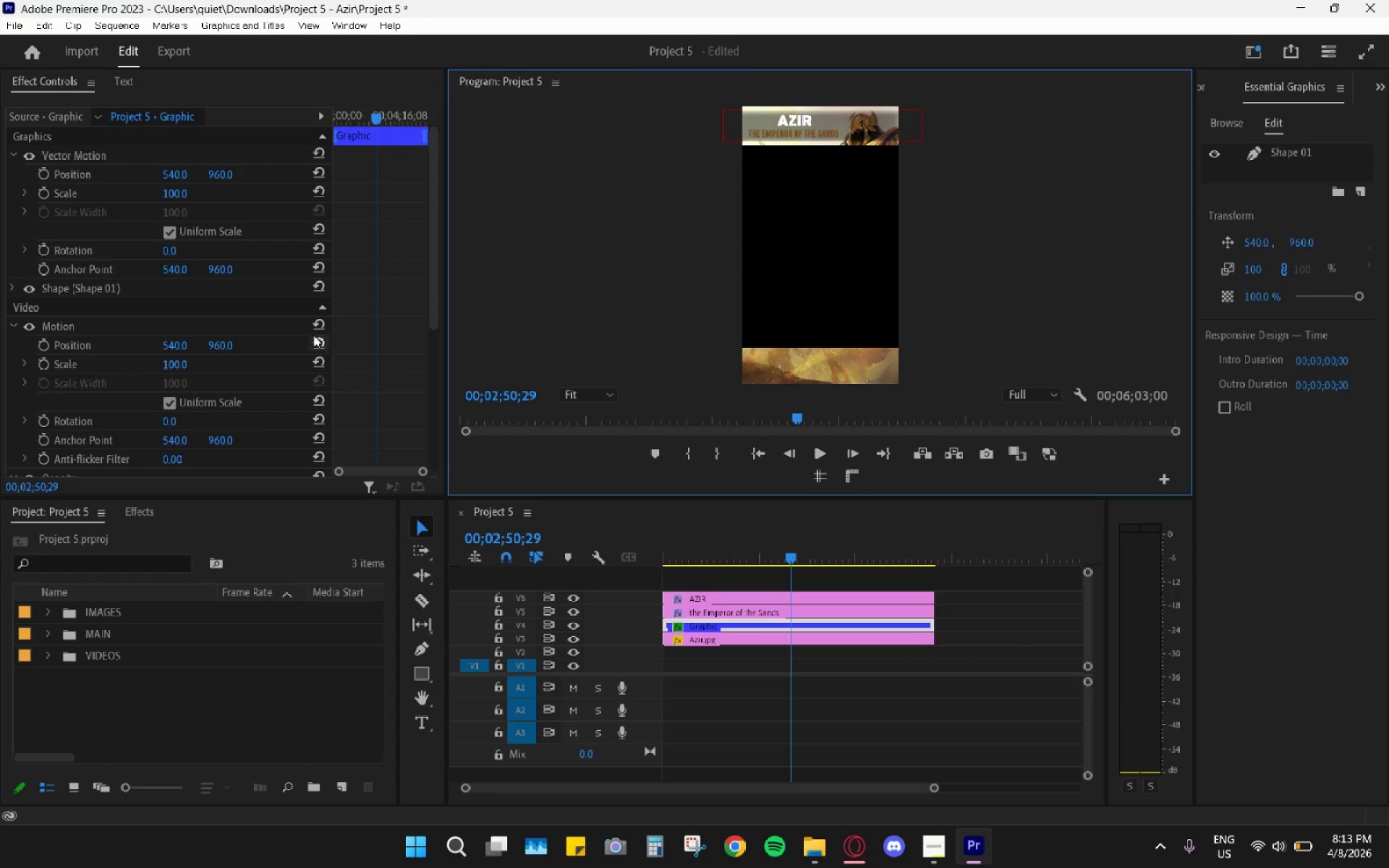 
scroll: coordinate [124, 326], scroll_direction: down, amount: 4.0
 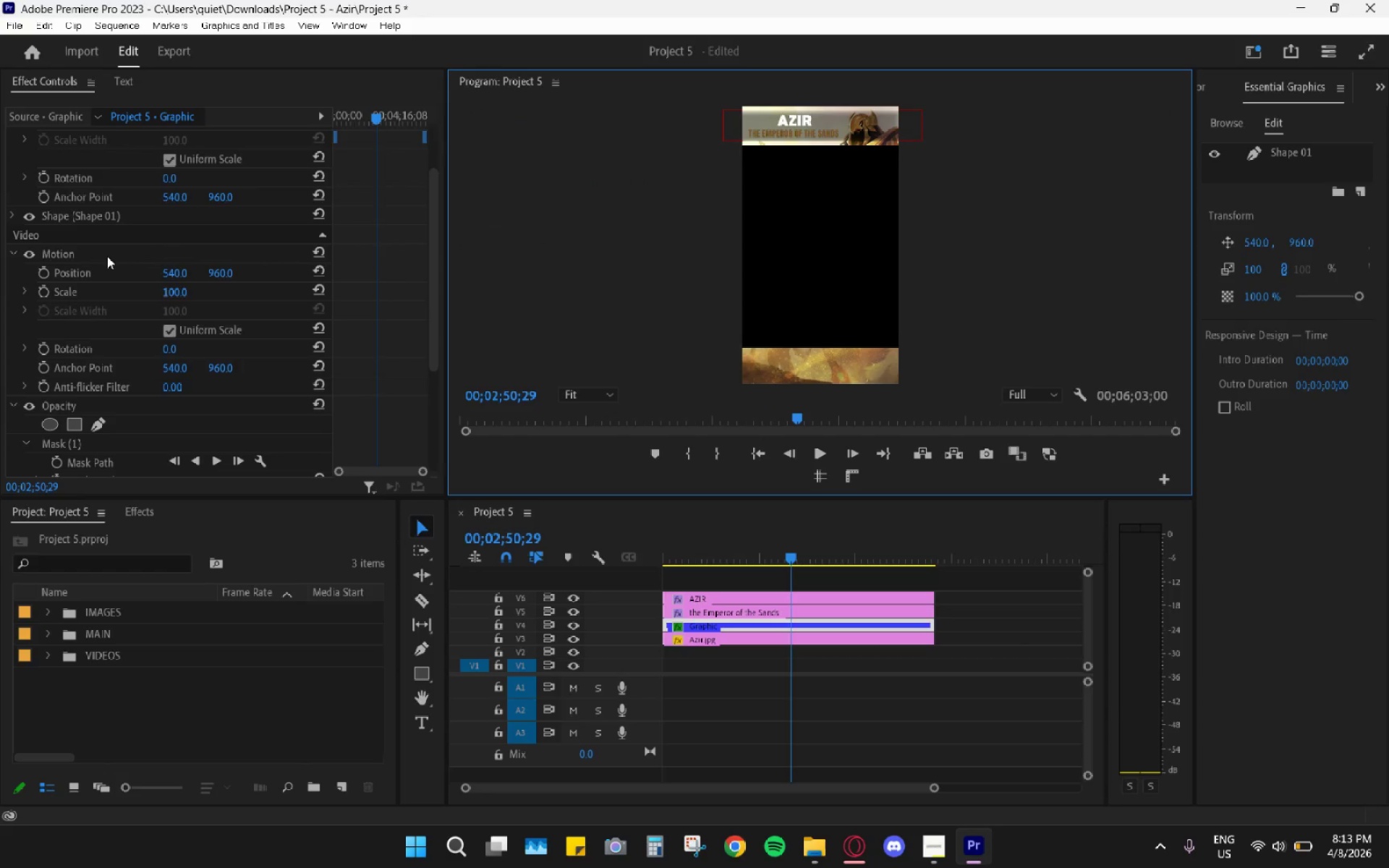 
left_click([114, 254])
 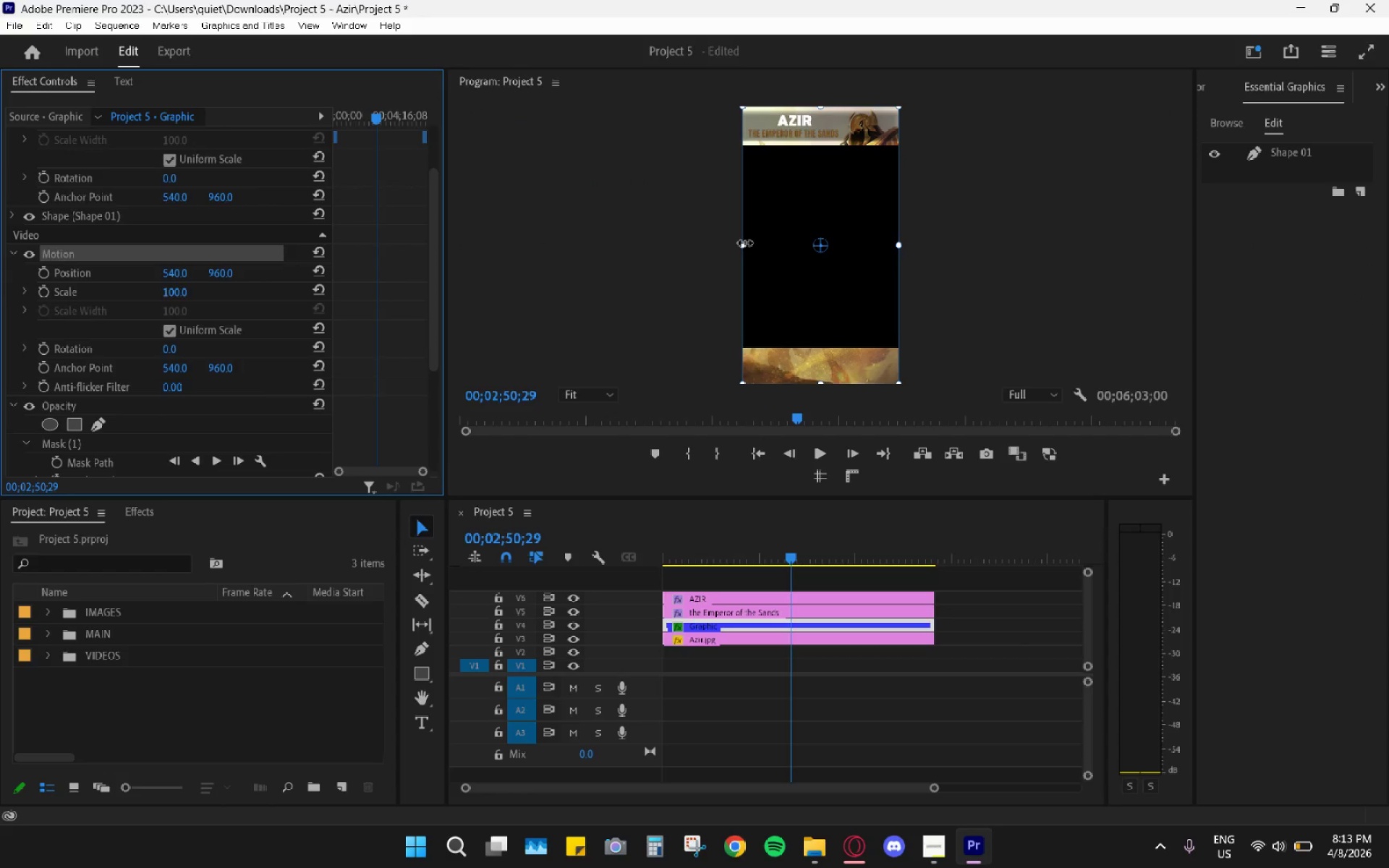 
left_click_drag(start_coordinate=[743, 244], to_coordinate=[727, 249])
 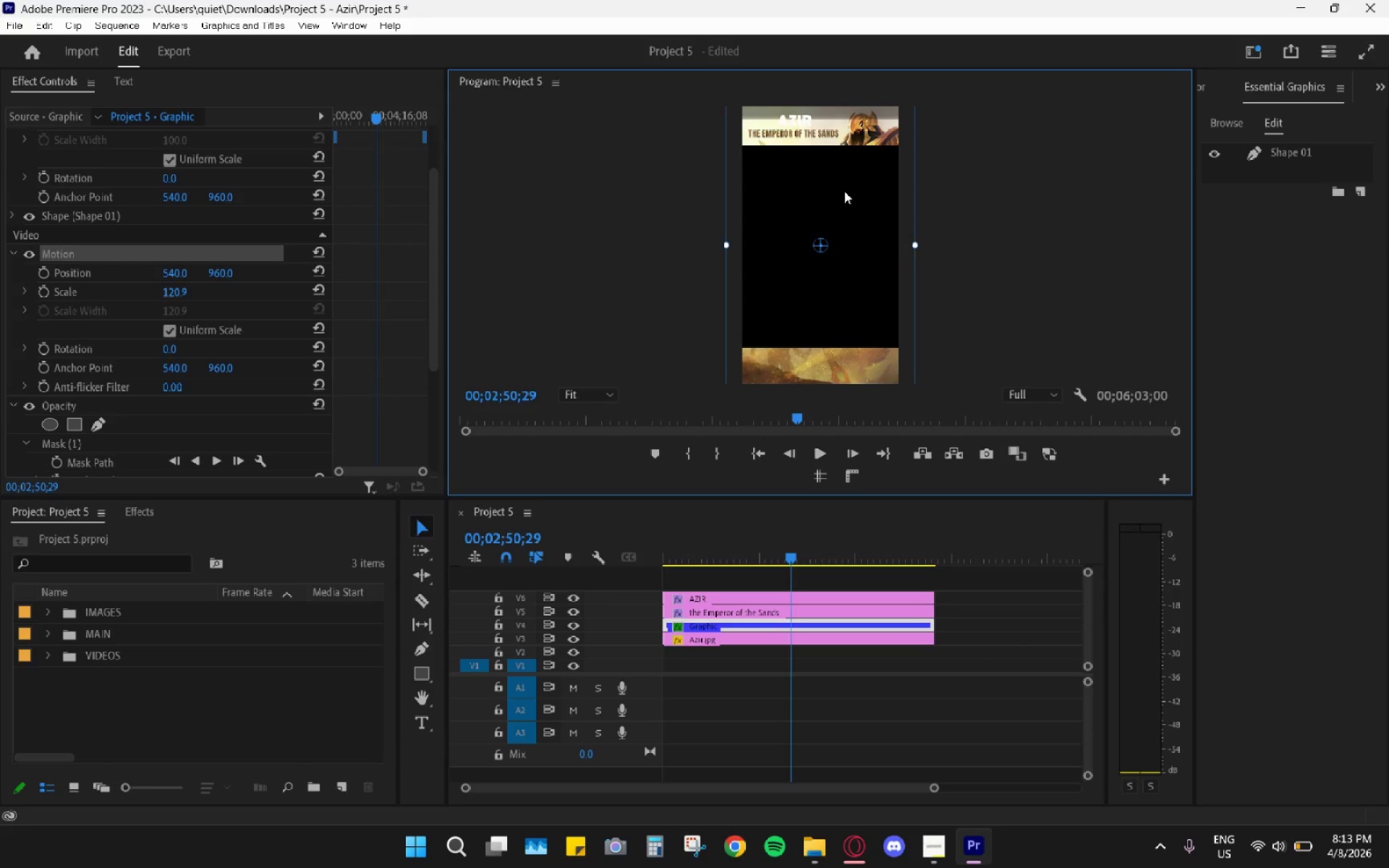 
left_click_drag(start_coordinate=[844, 191], to_coordinate=[849, 215])
 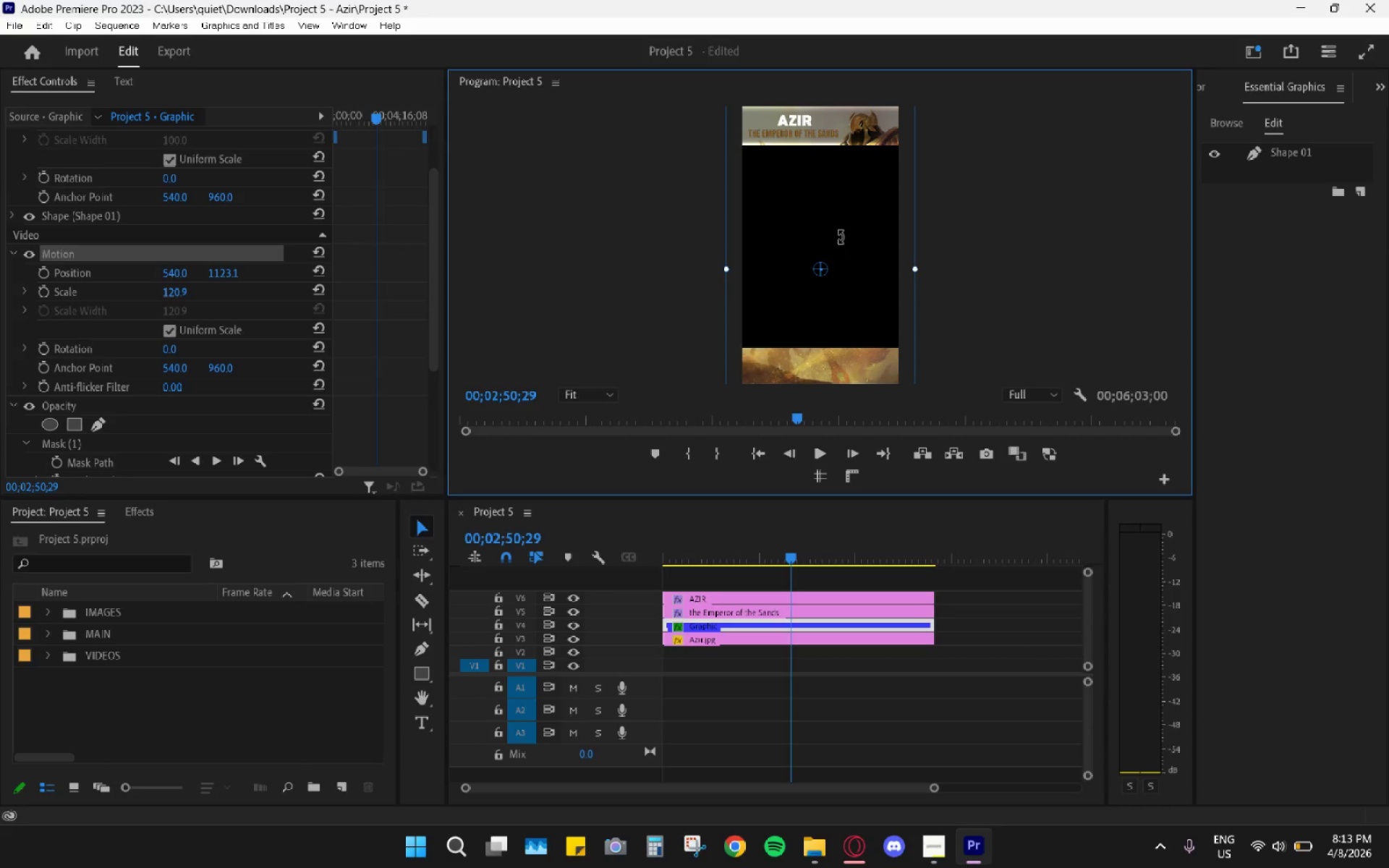 
wait(5.98)
 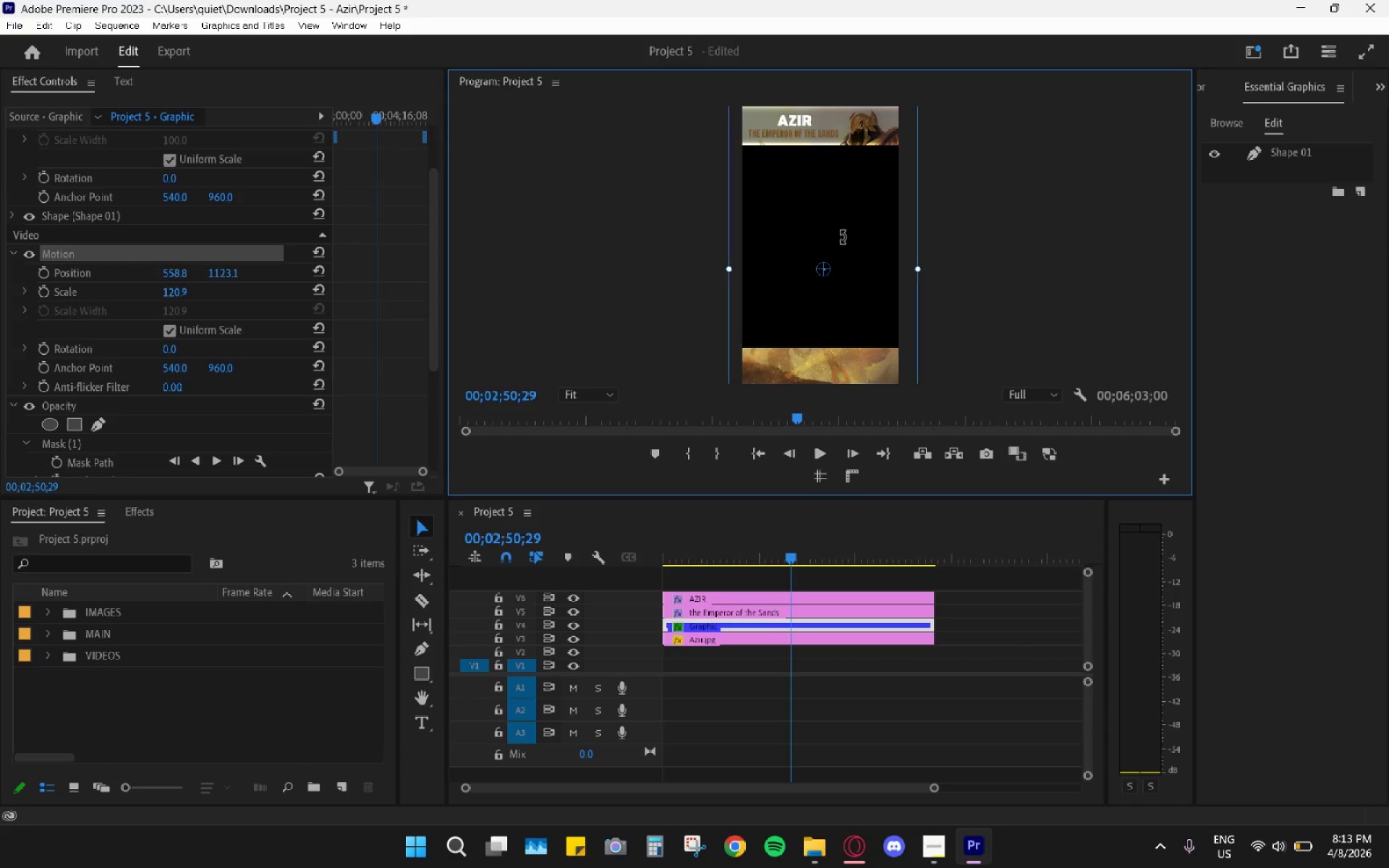 
left_click([592, 399])
 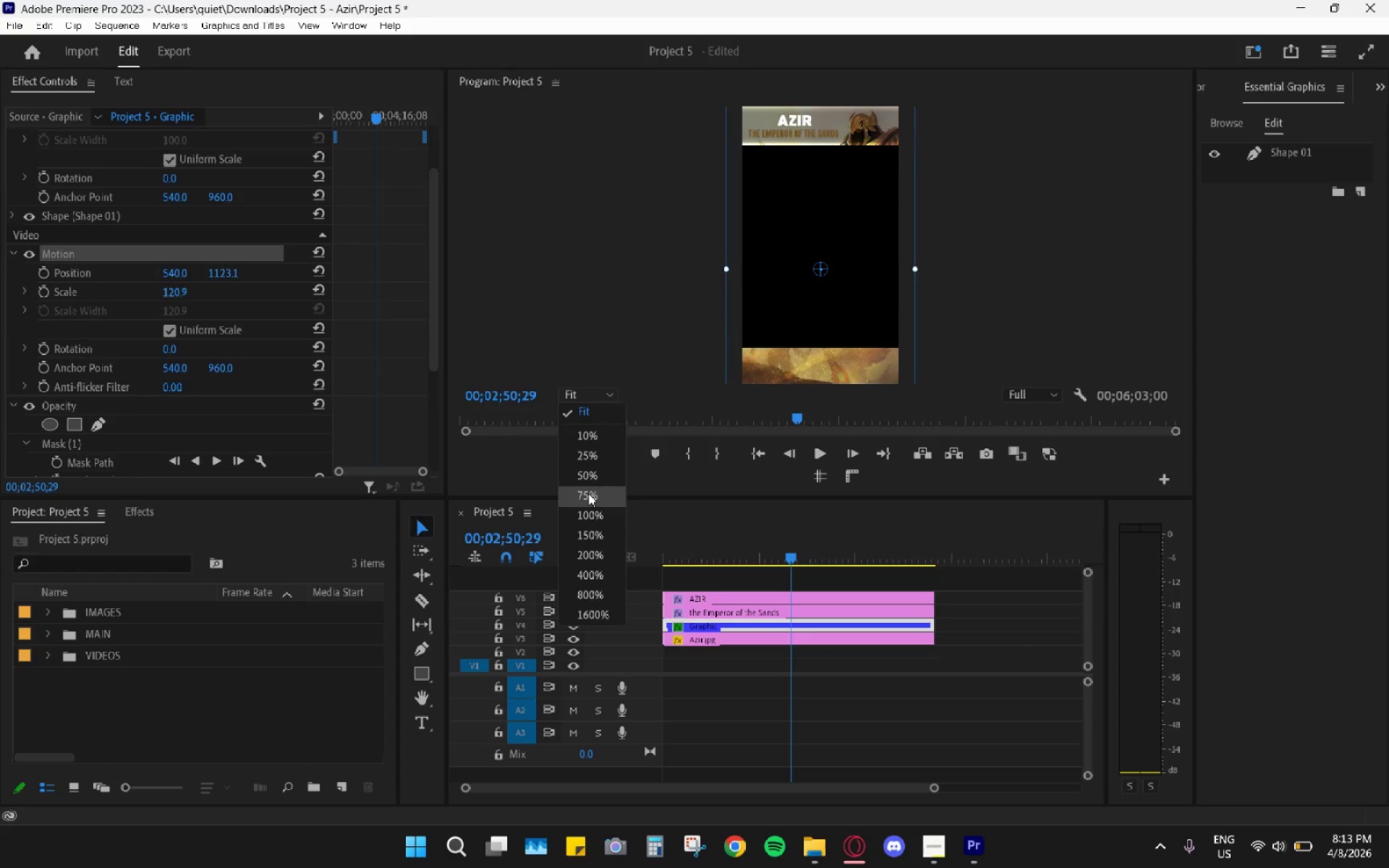 
left_click([588, 494])
 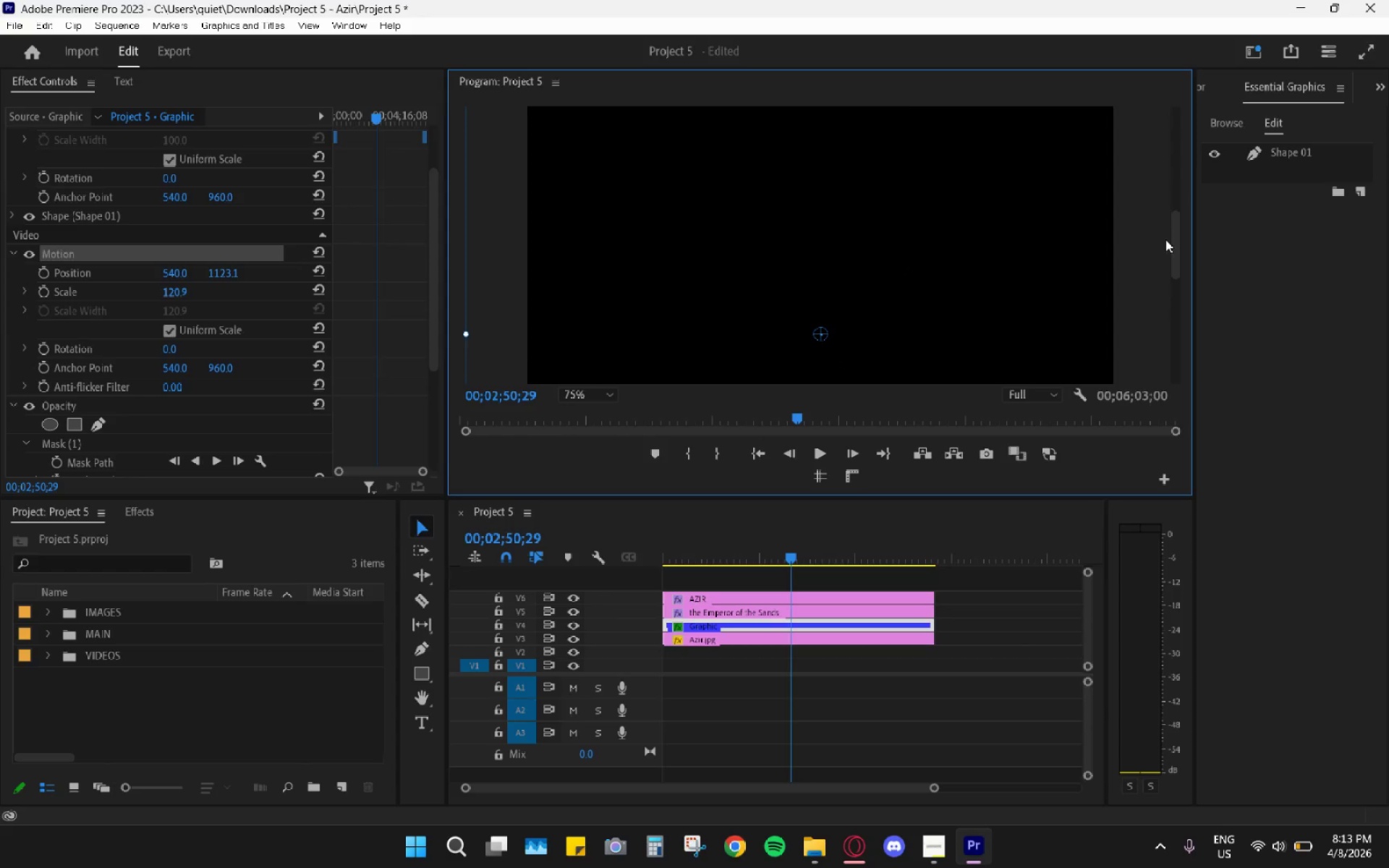 
left_click_drag(start_coordinate=[1176, 244], to_coordinate=[1168, 123])
 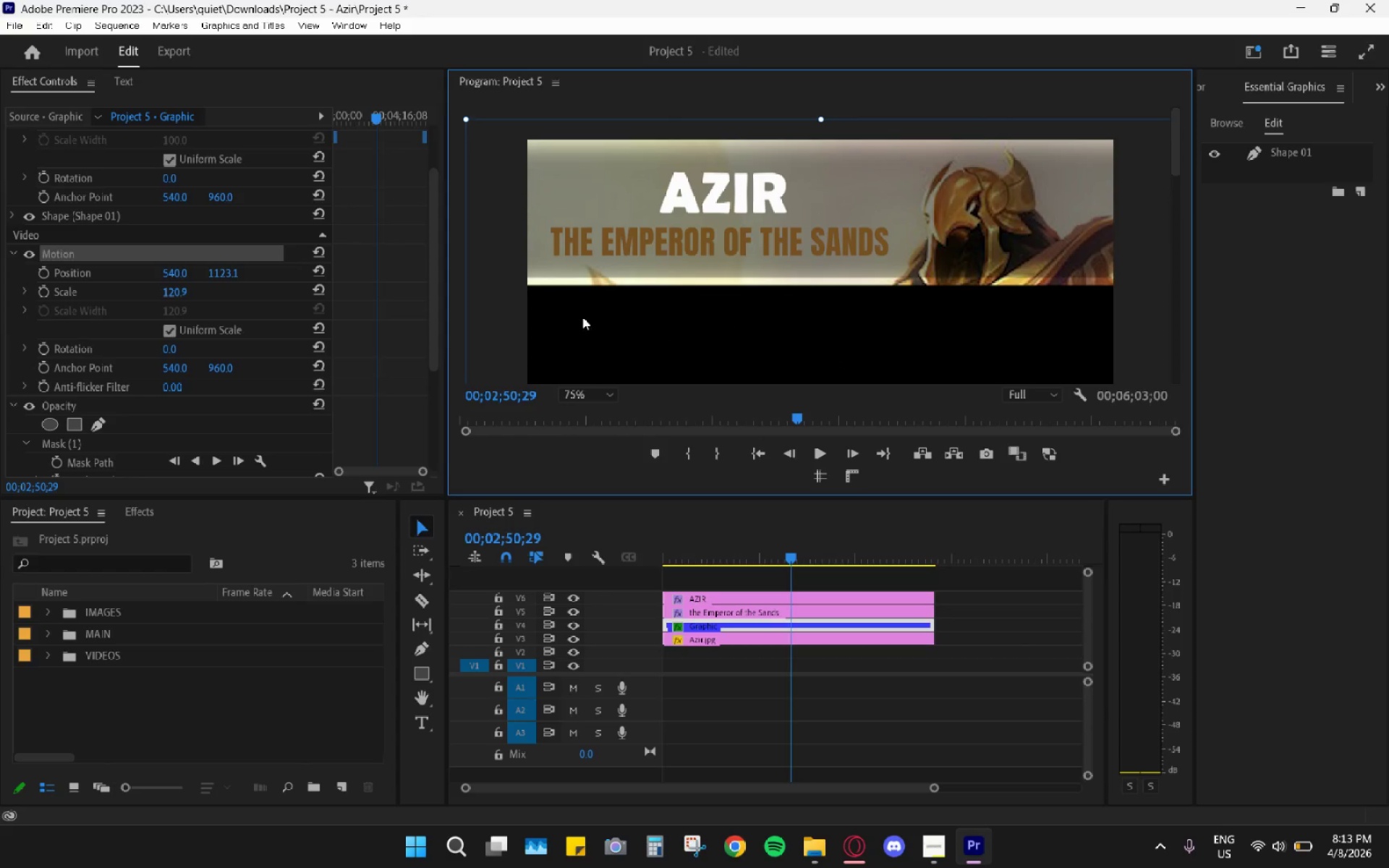 
left_click_drag(start_coordinate=[514, 297], to_coordinate=[515, 307])
 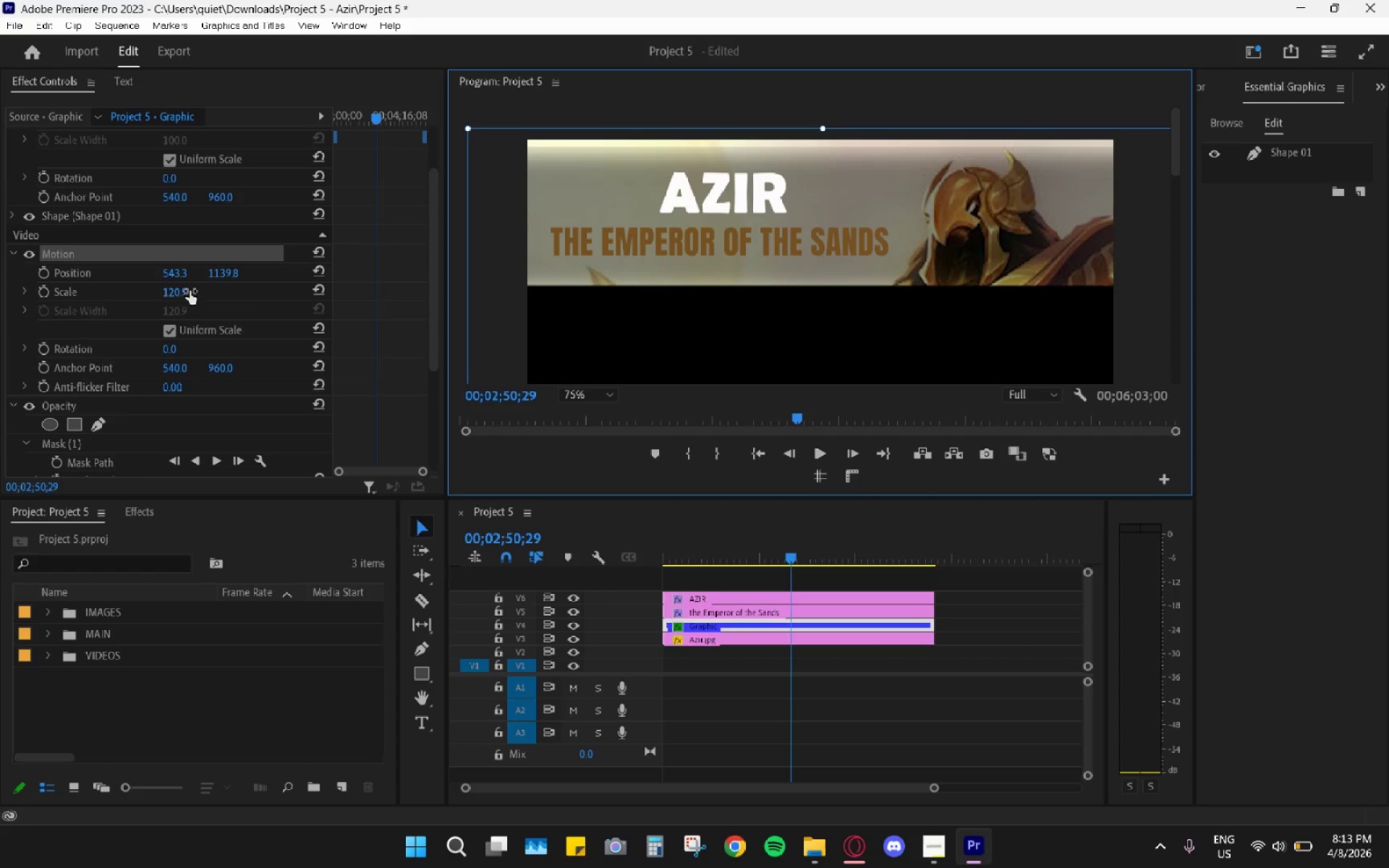 
left_click_drag(start_coordinate=[182, 294], to_coordinate=[171, 294])
 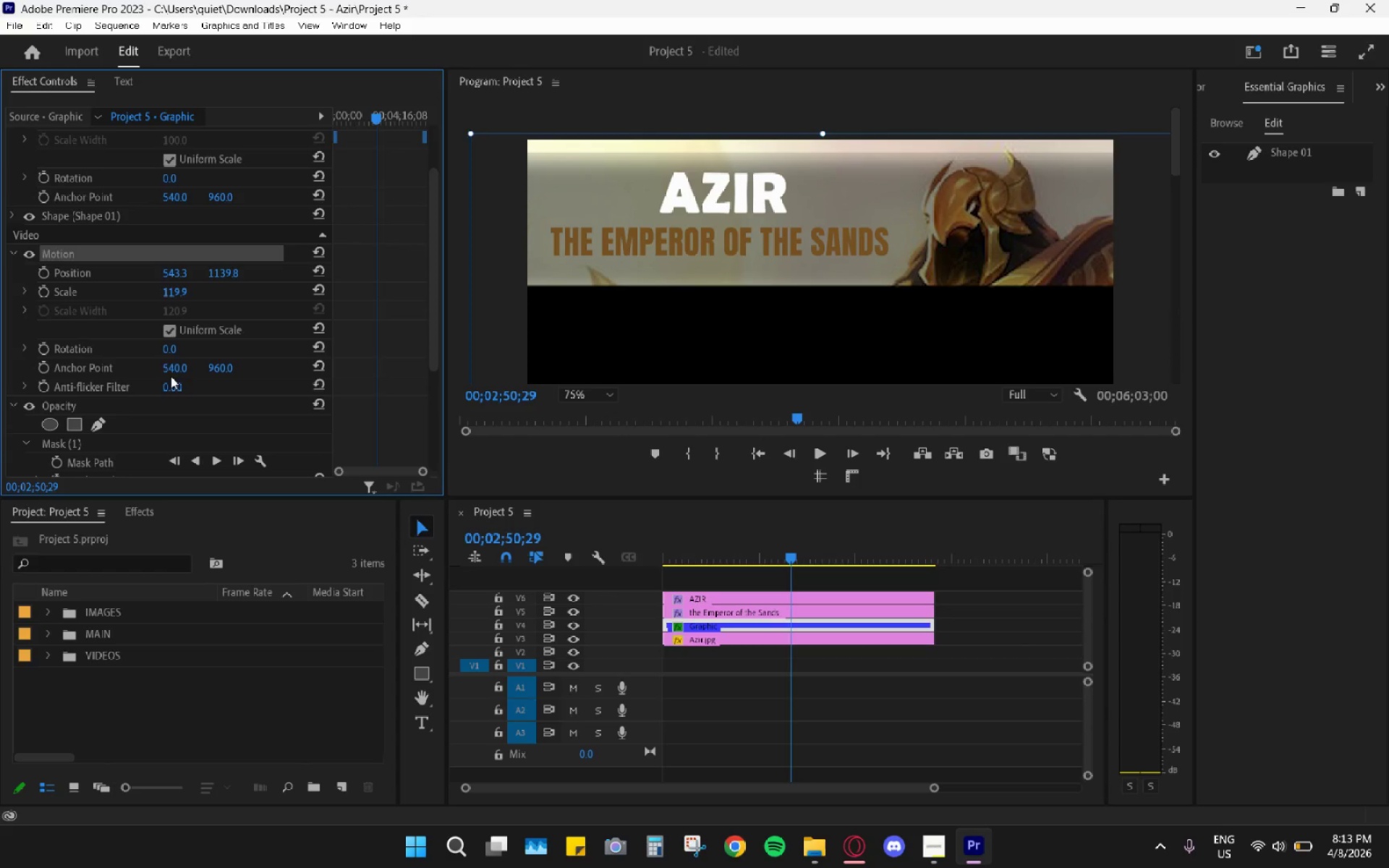 
scroll: coordinate [281, 328], scroll_direction: down, amount: 4.0
 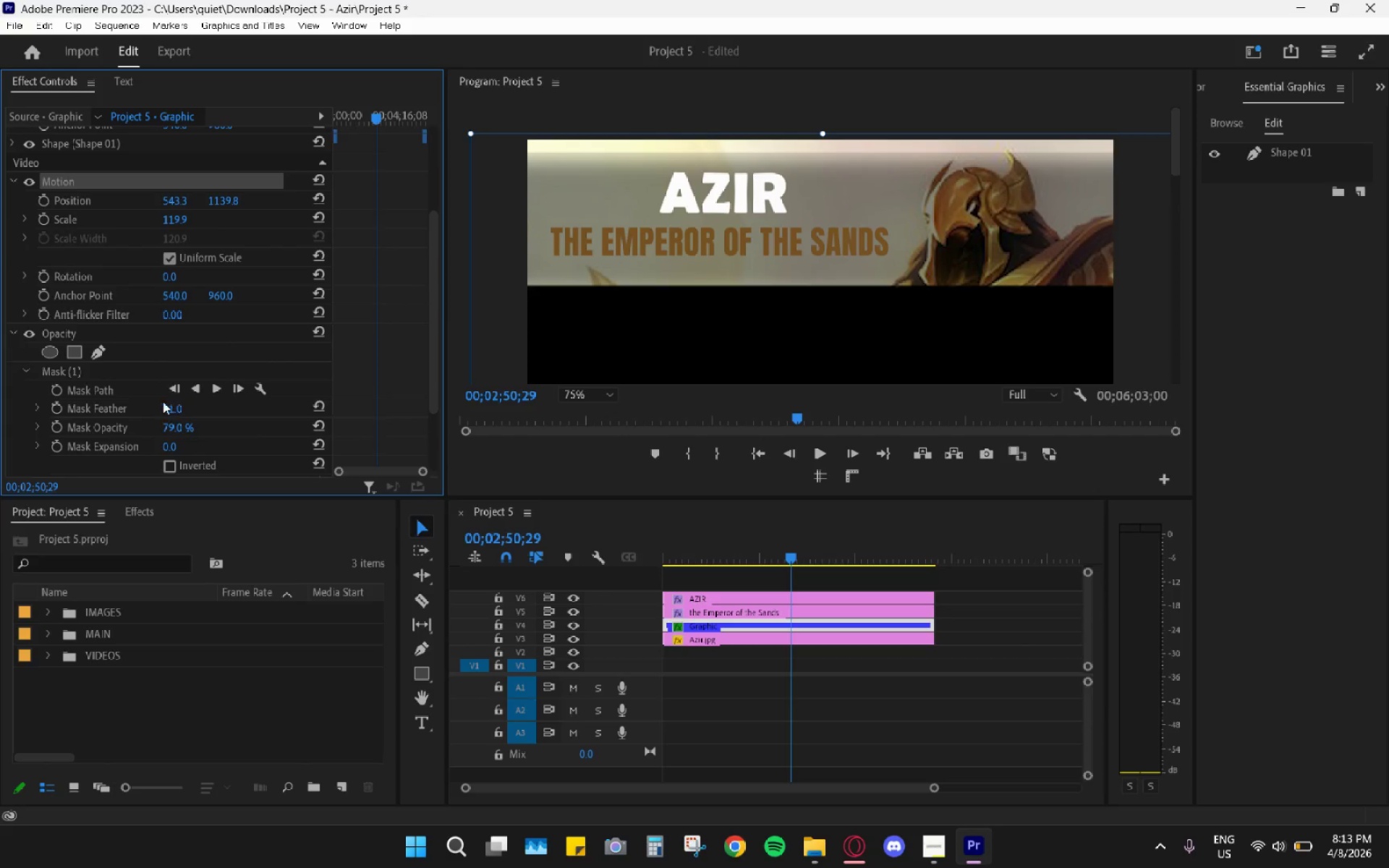 
left_click_drag(start_coordinate=[168, 404], to_coordinate=[12, 385])
 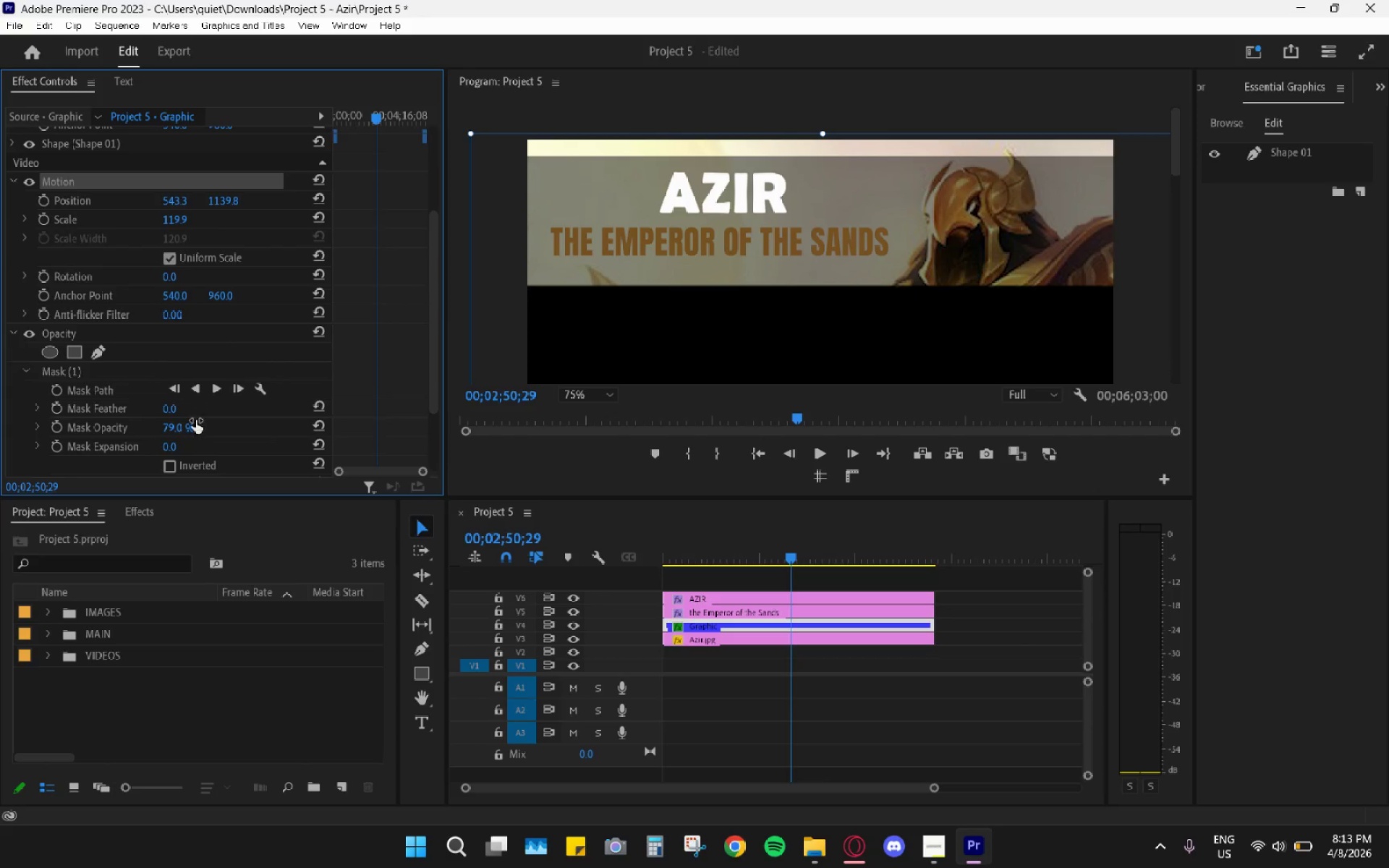 
left_click_drag(start_coordinate=[185, 430], to_coordinate=[499, 425])
 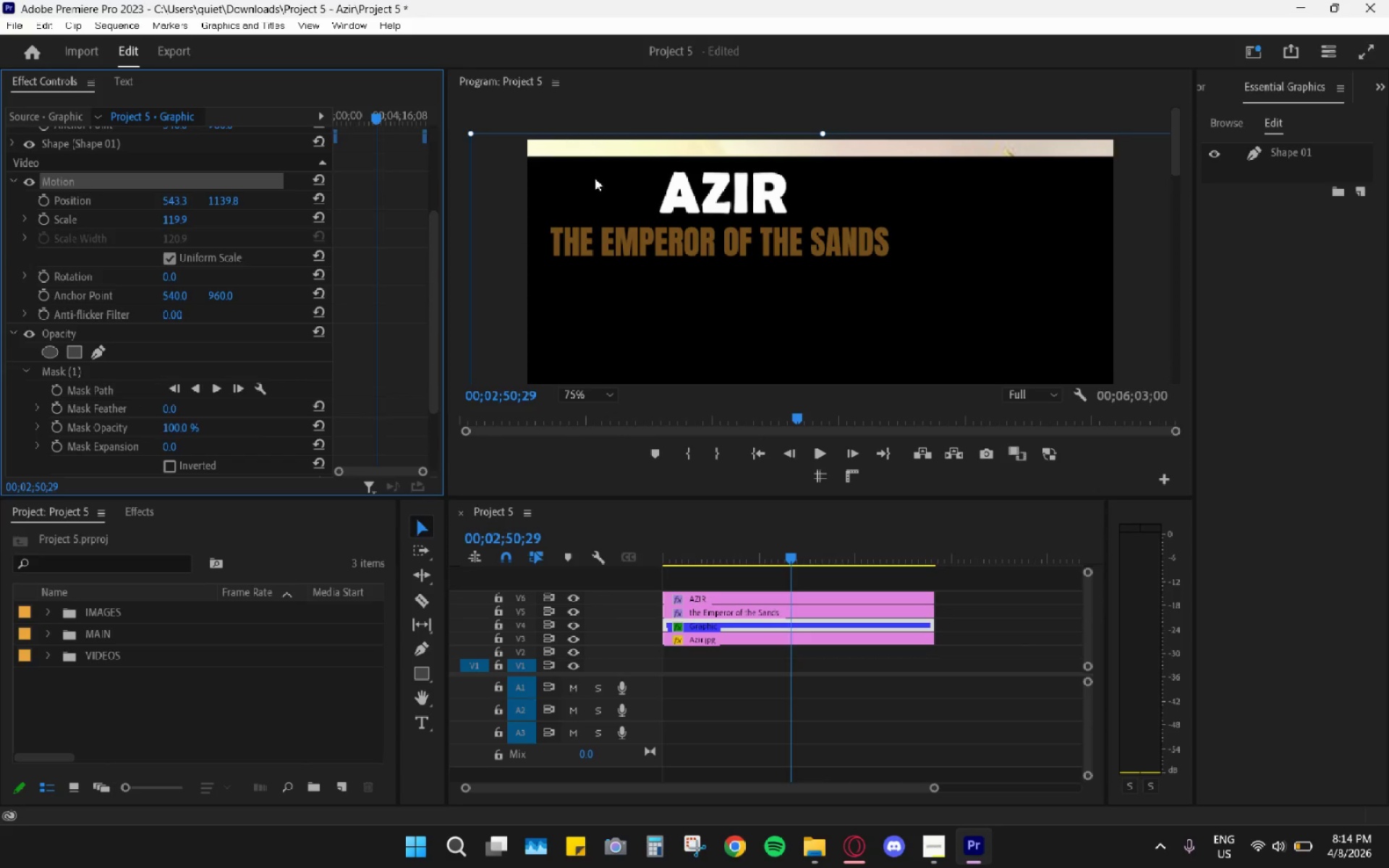 
left_click_drag(start_coordinate=[582, 171], to_coordinate=[586, 161])
 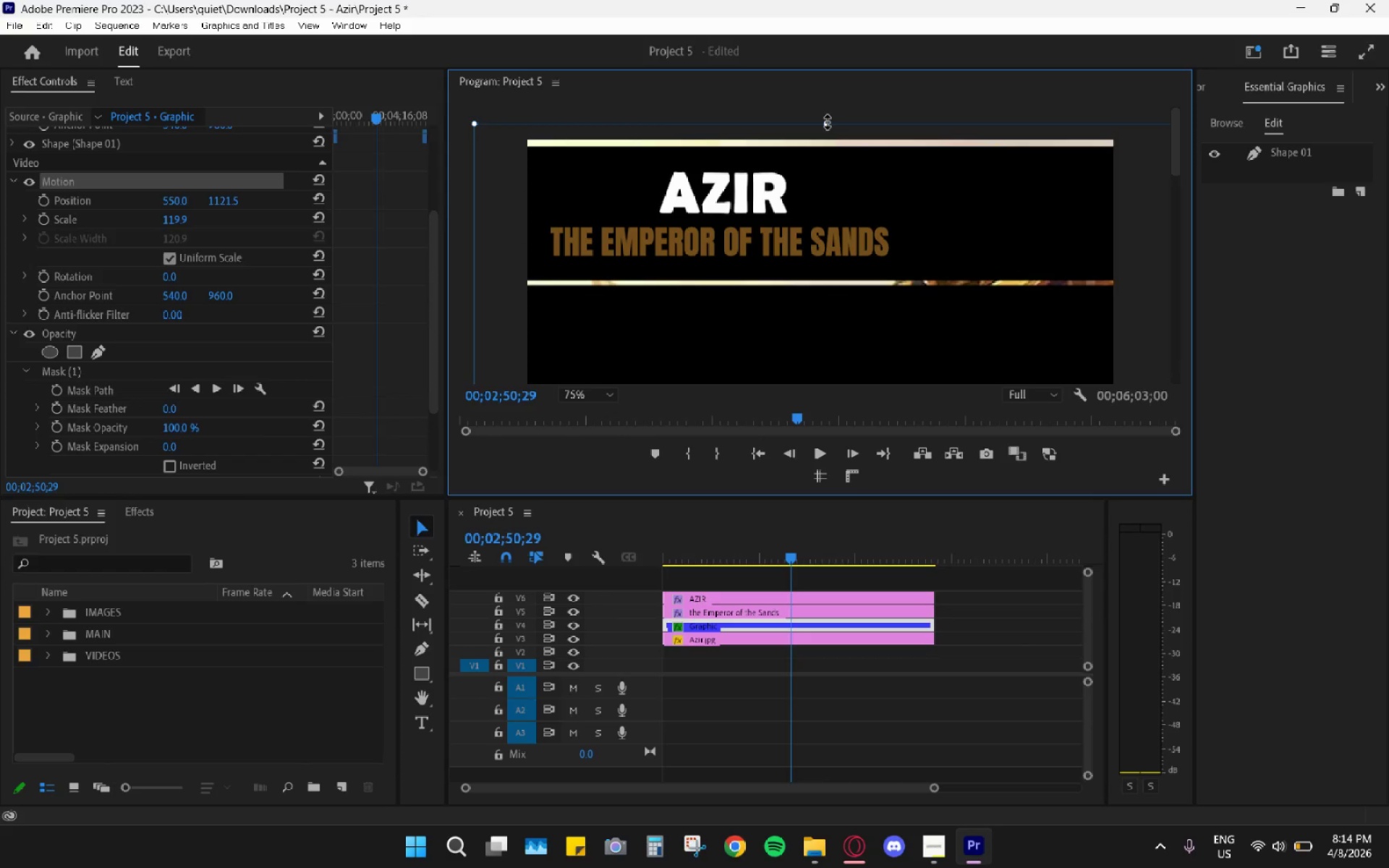 
left_click_drag(start_coordinate=[828, 122], to_coordinate=[828, 116])
 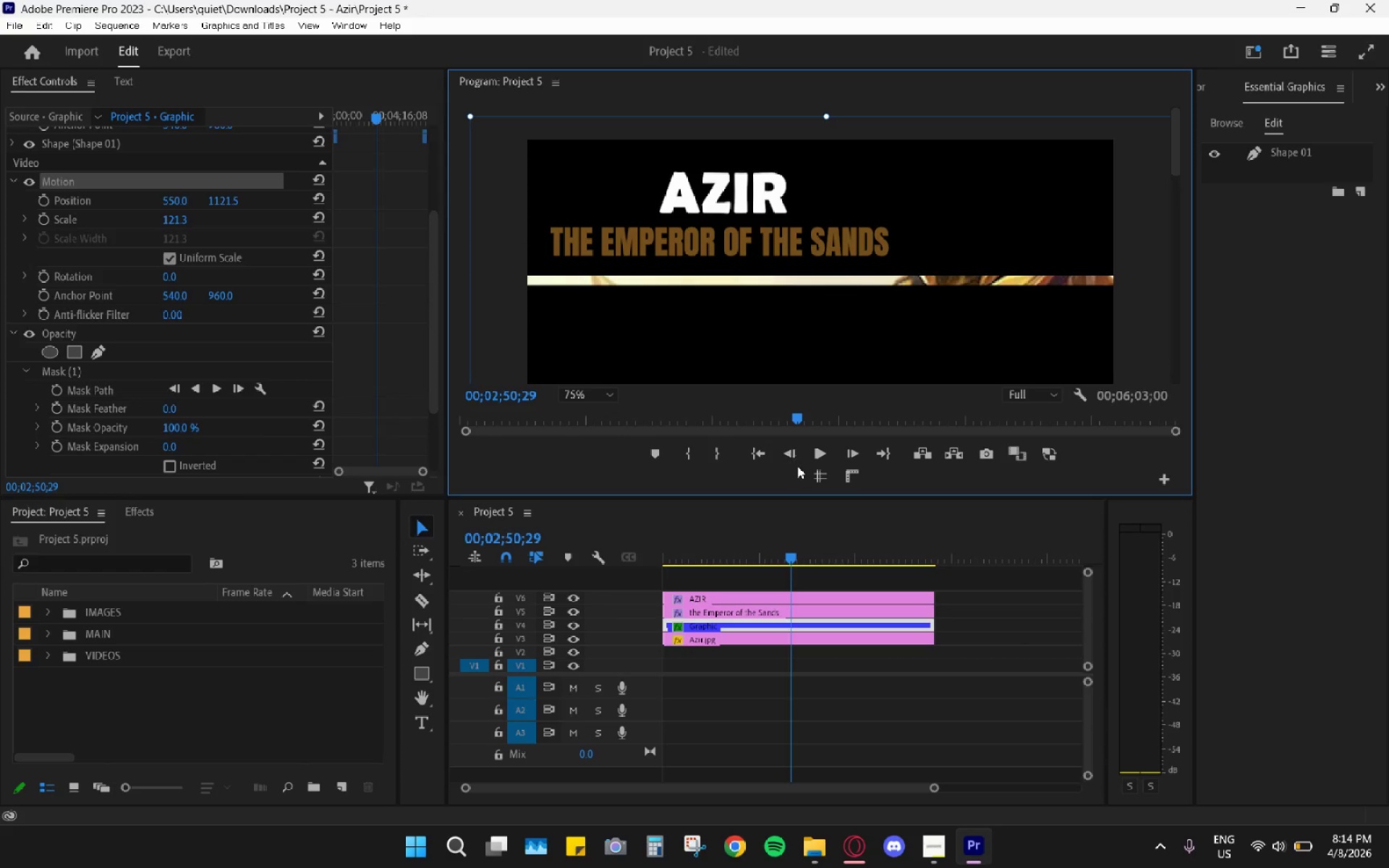 
double_click([596, 416])
 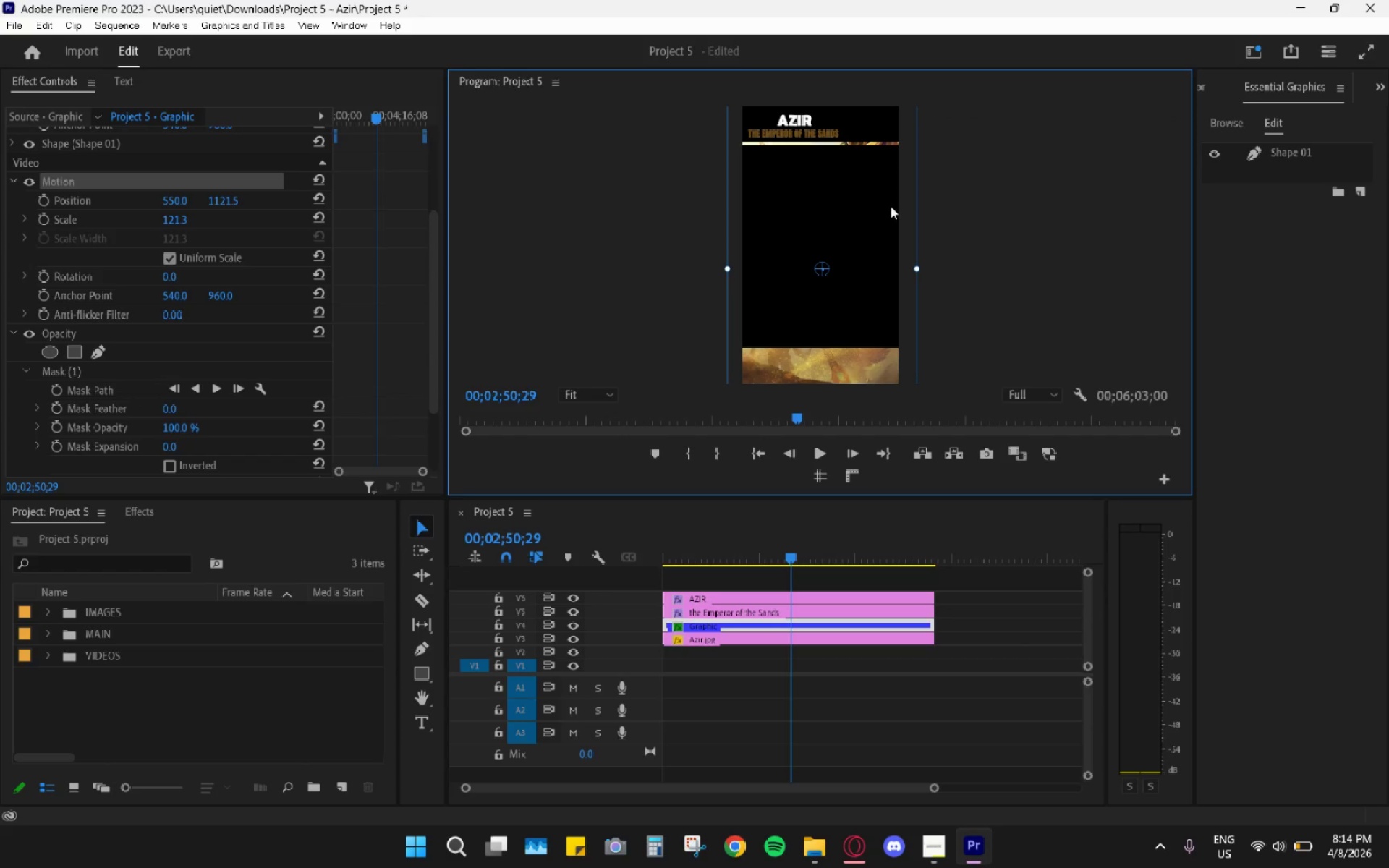 
left_click_drag(start_coordinate=[891, 206], to_coordinate=[891, 230])
 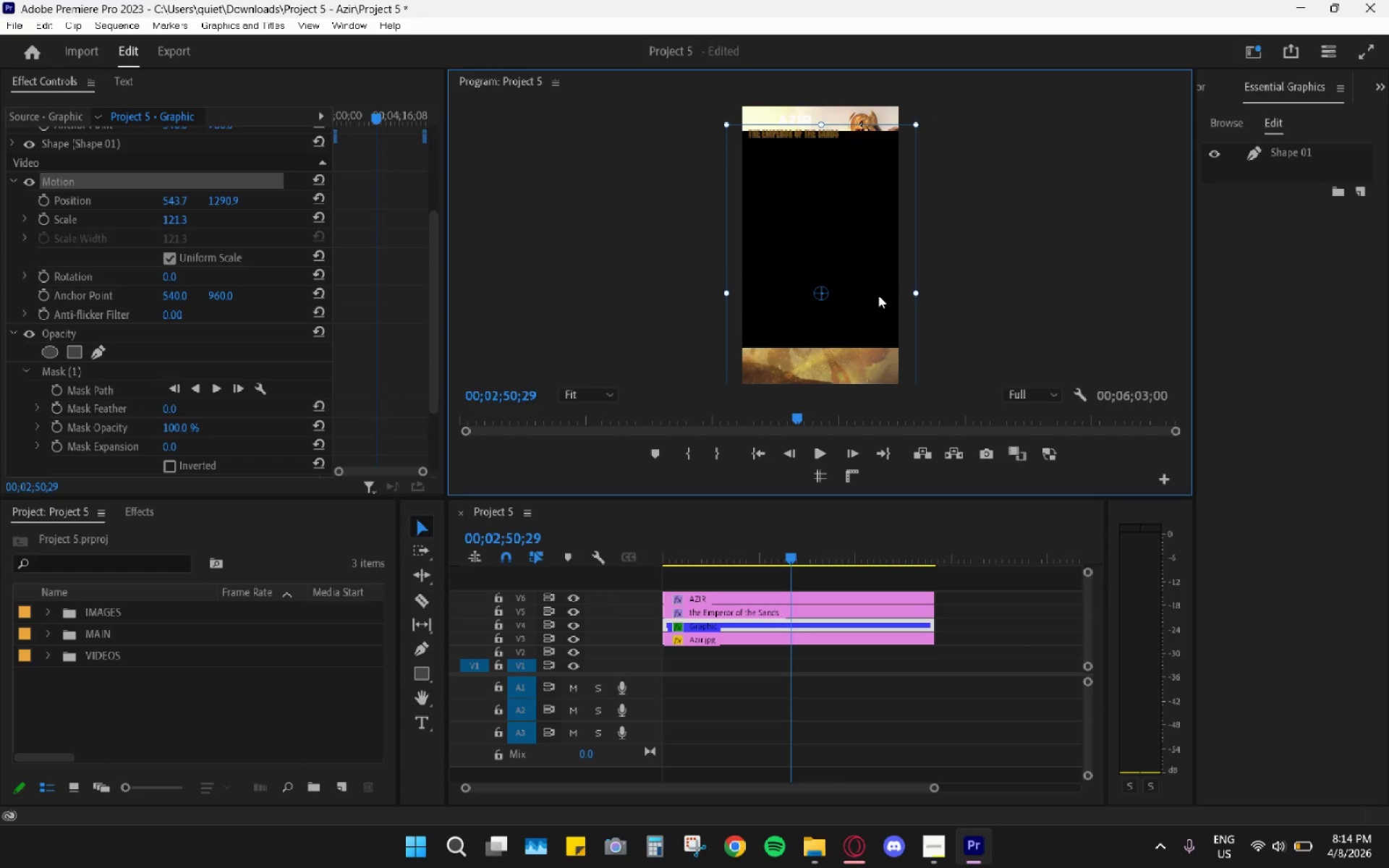 
left_click_drag(start_coordinate=[877, 297], to_coordinate=[875, 203])
 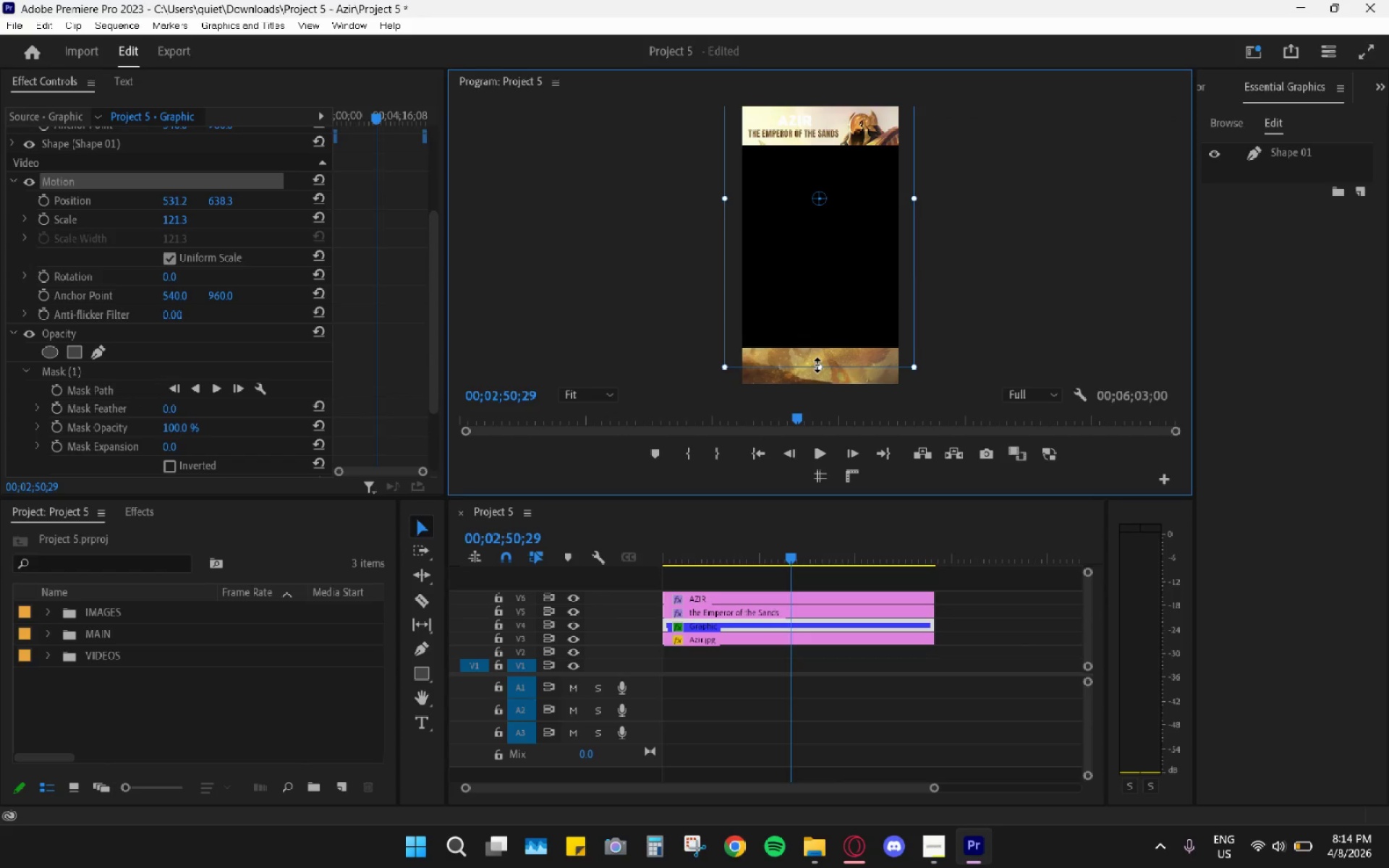 
left_click_drag(start_coordinate=[817, 367], to_coordinate=[835, 308])
 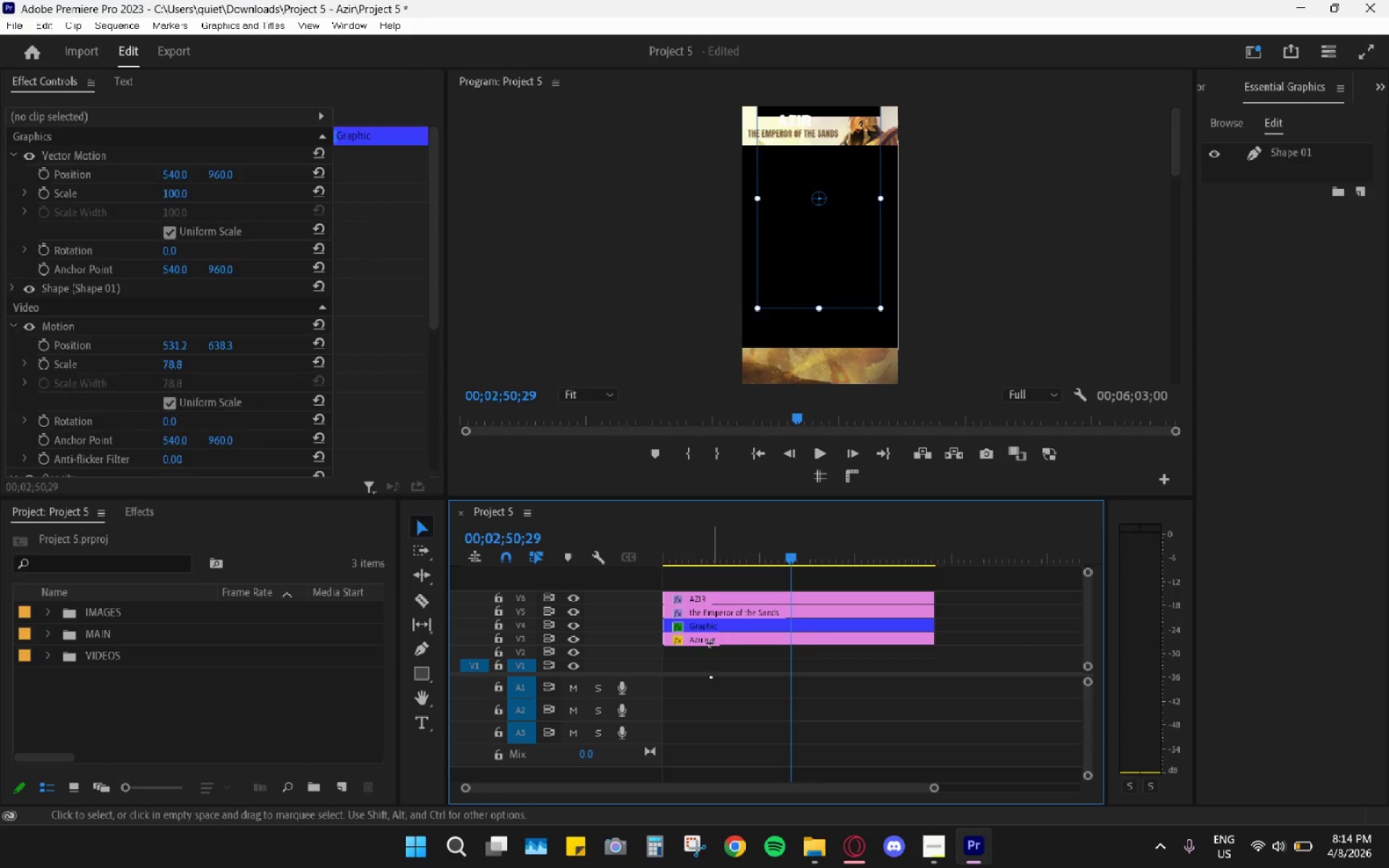 
left_click([715, 628])
 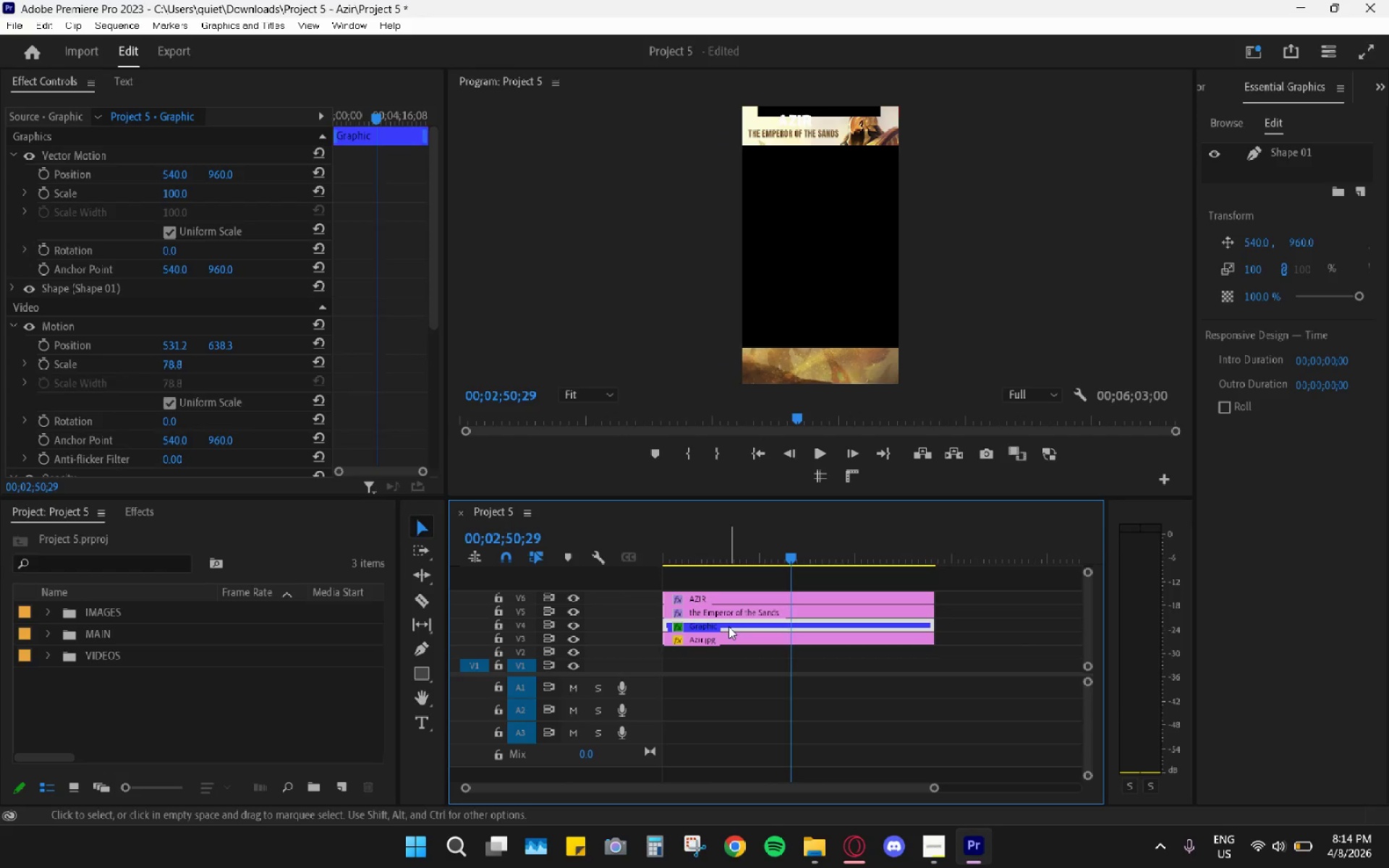 
key(H)
 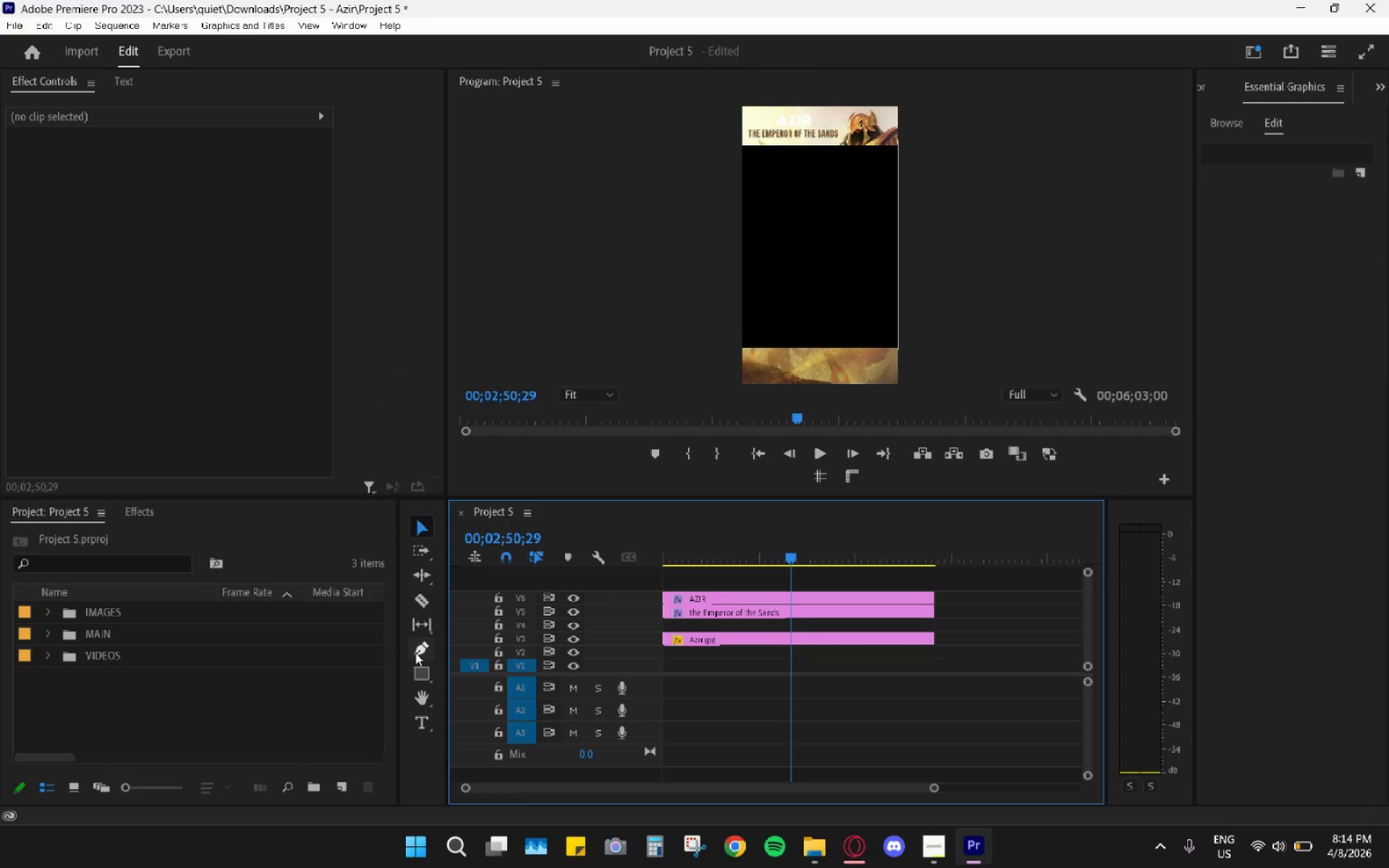 
left_click([422, 676])
 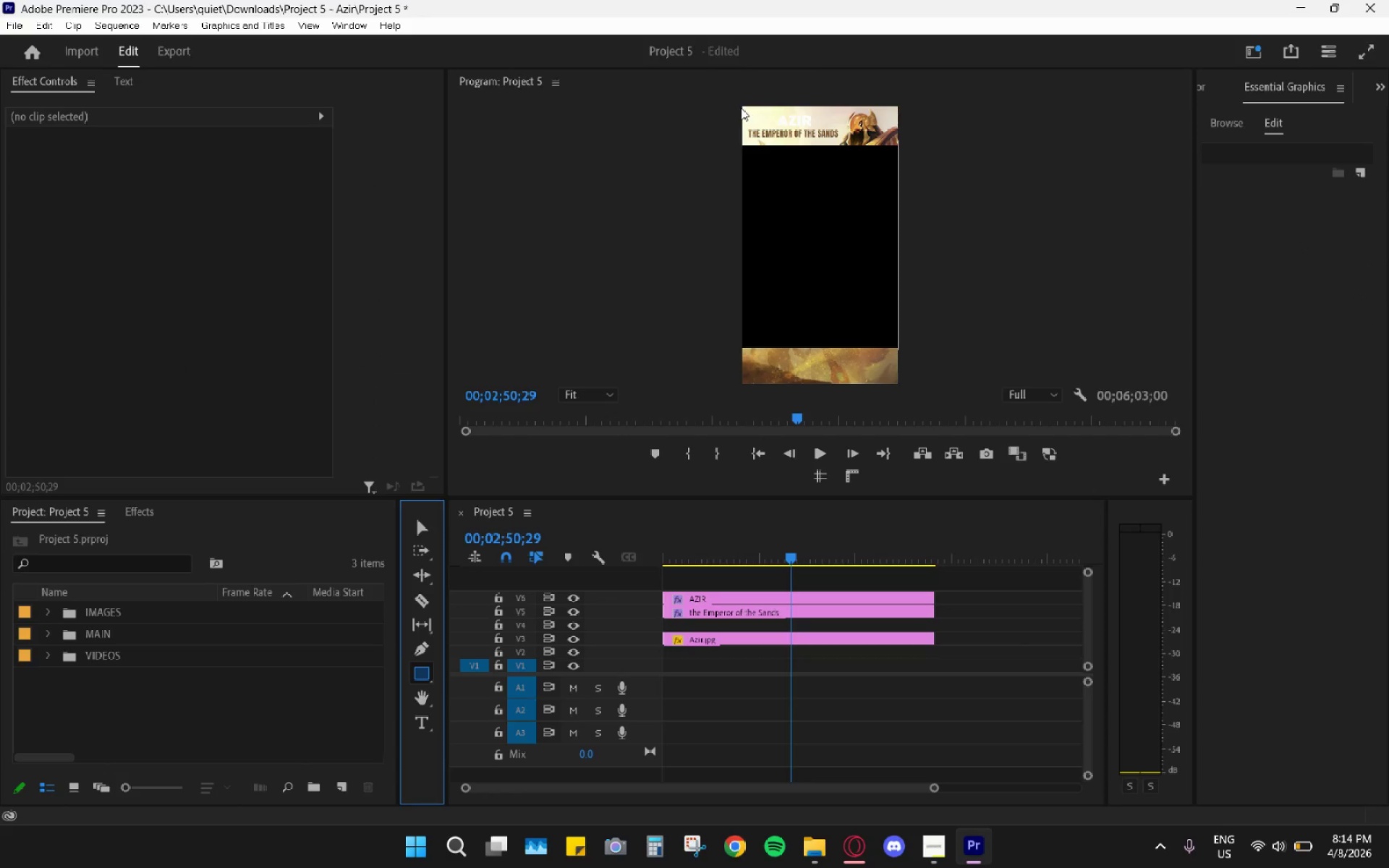 
left_click_drag(start_coordinate=[735, 103], to_coordinate=[757, 116])
 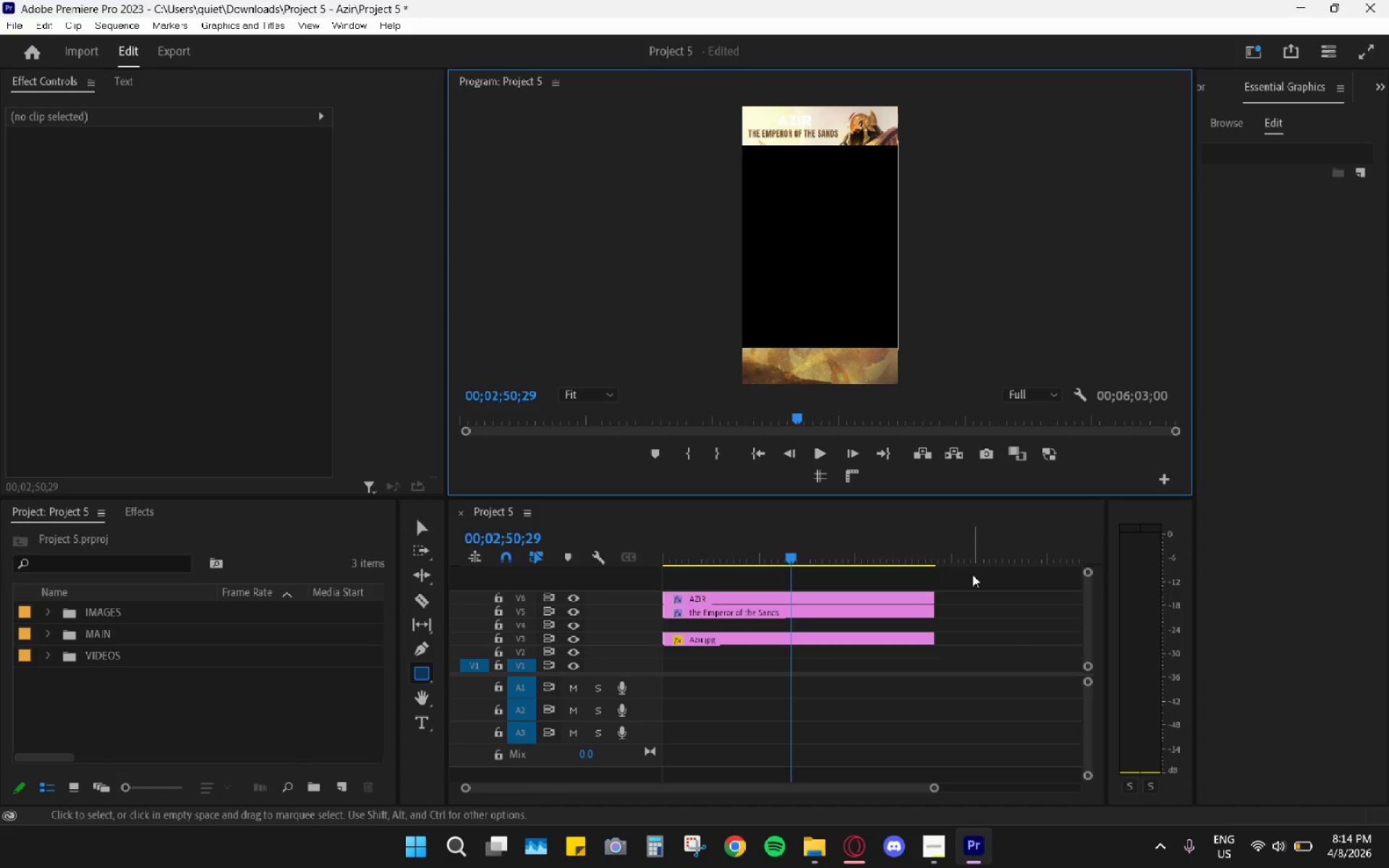 
left_click_drag(start_coordinate=[959, 527], to_coordinate=[959, 535])
 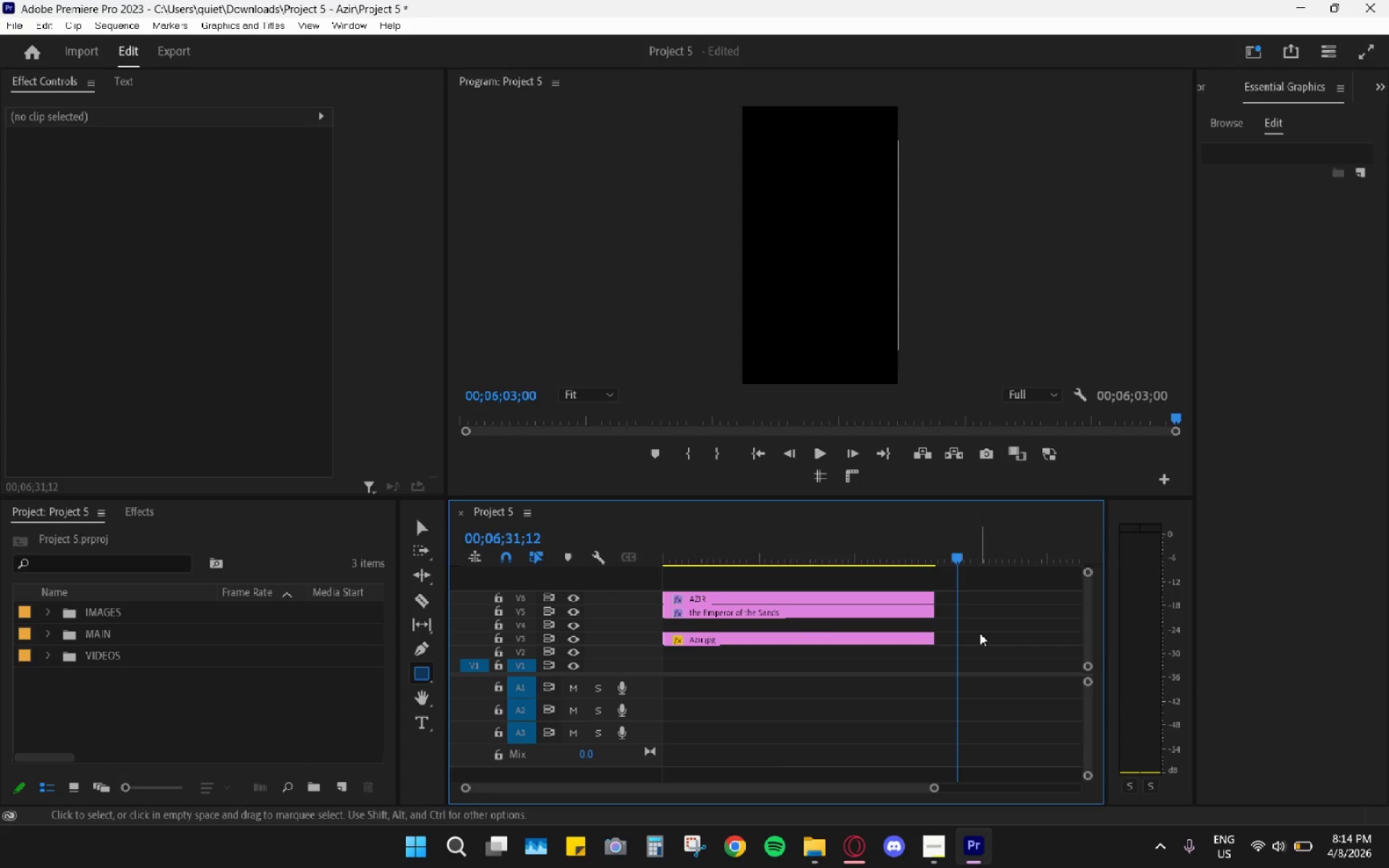 
double_click([980, 633])
 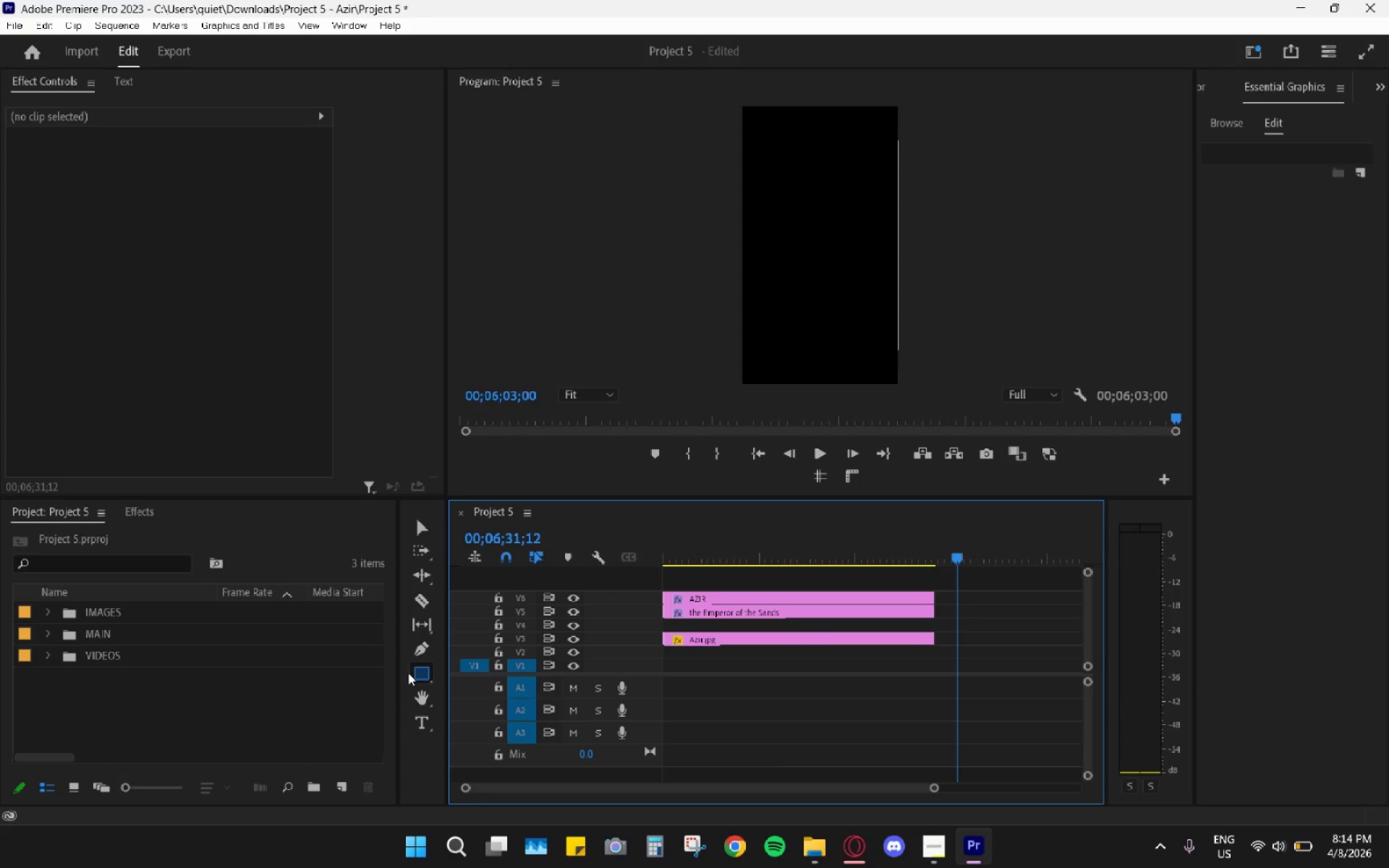 
left_click([413, 671])
 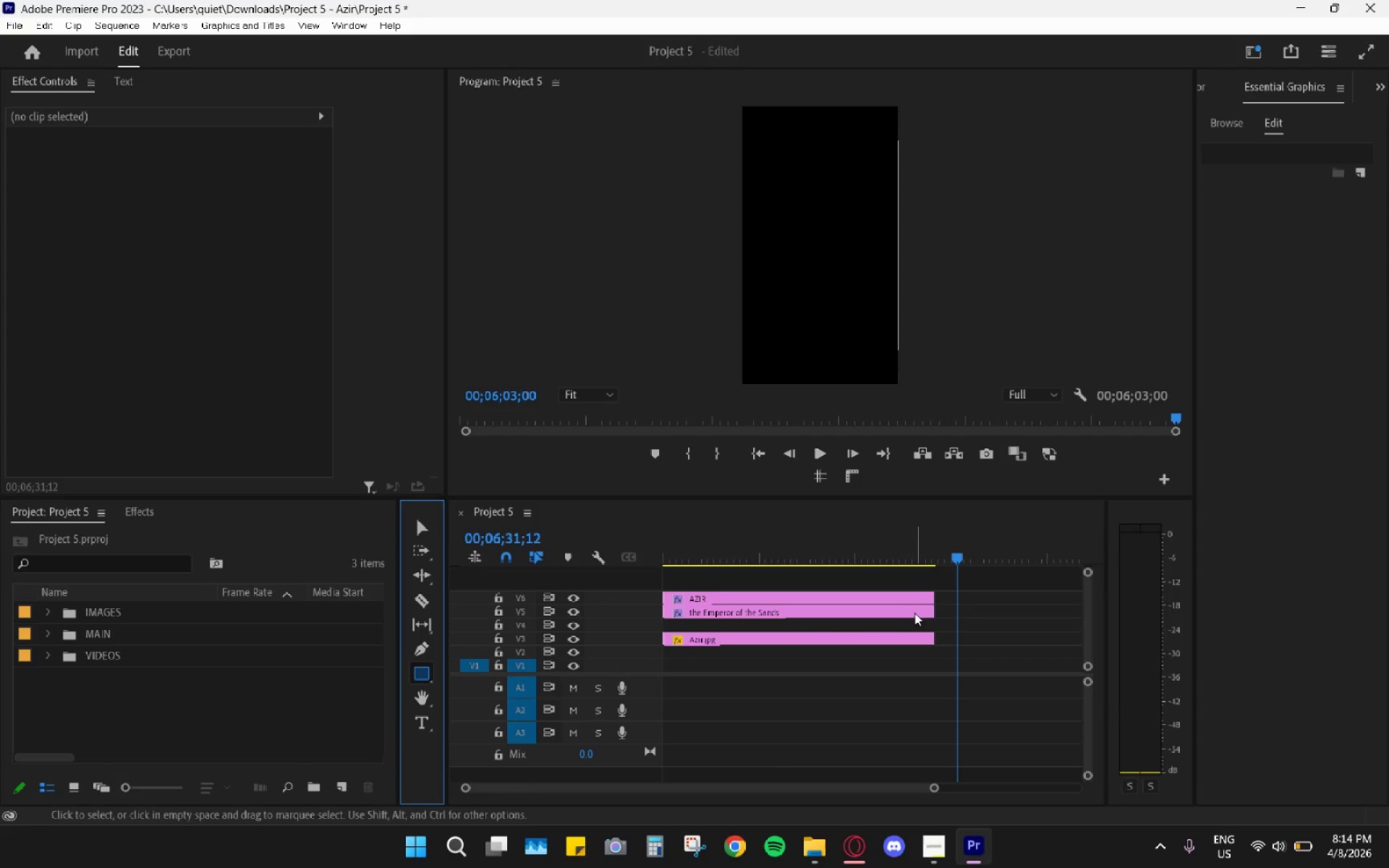 
left_click([917, 543])
 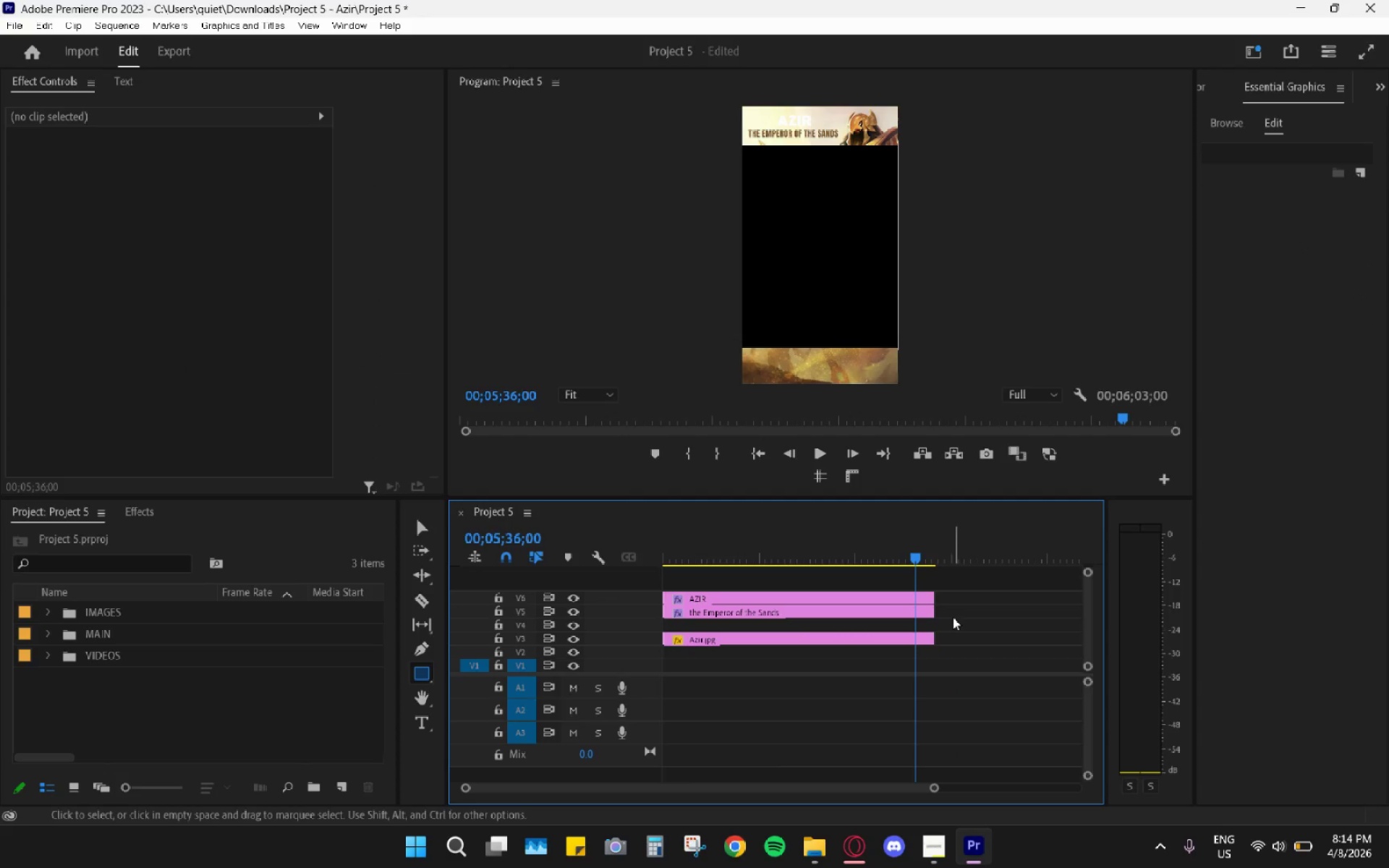 
left_click([952, 617])
 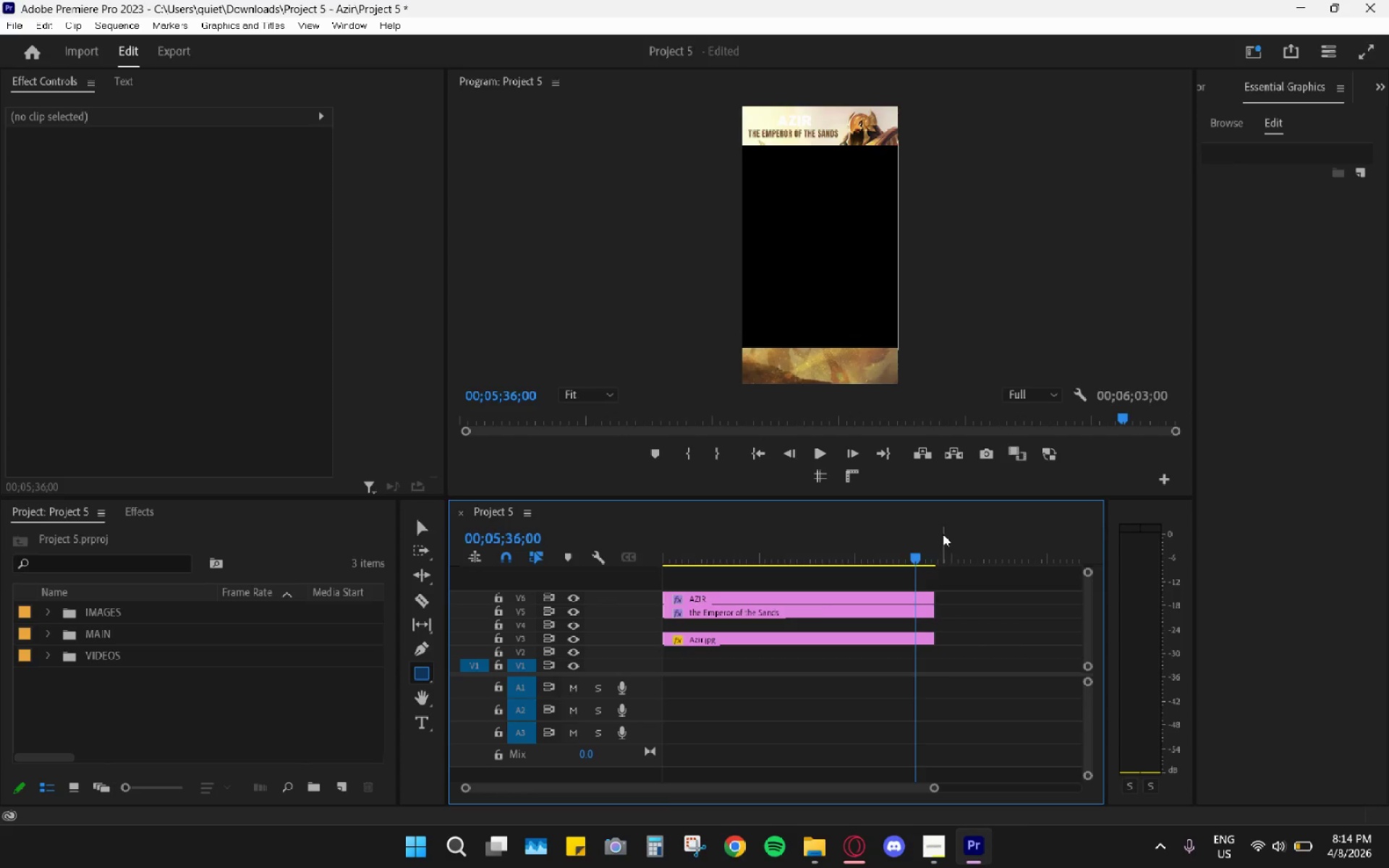 
left_click_drag(start_coordinate=[940, 542], to_coordinate=[923, 548])
 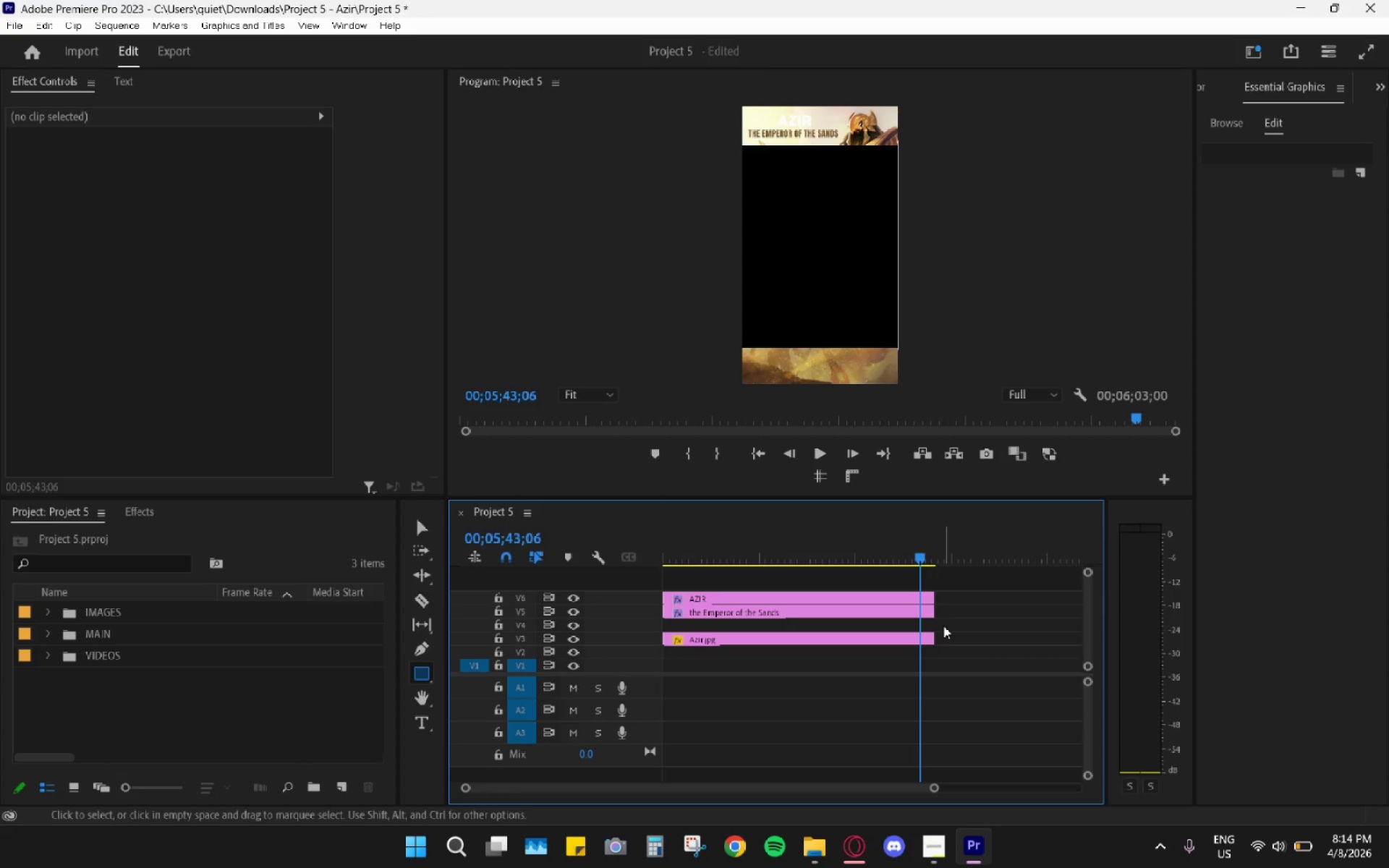 
left_click([943, 626])
 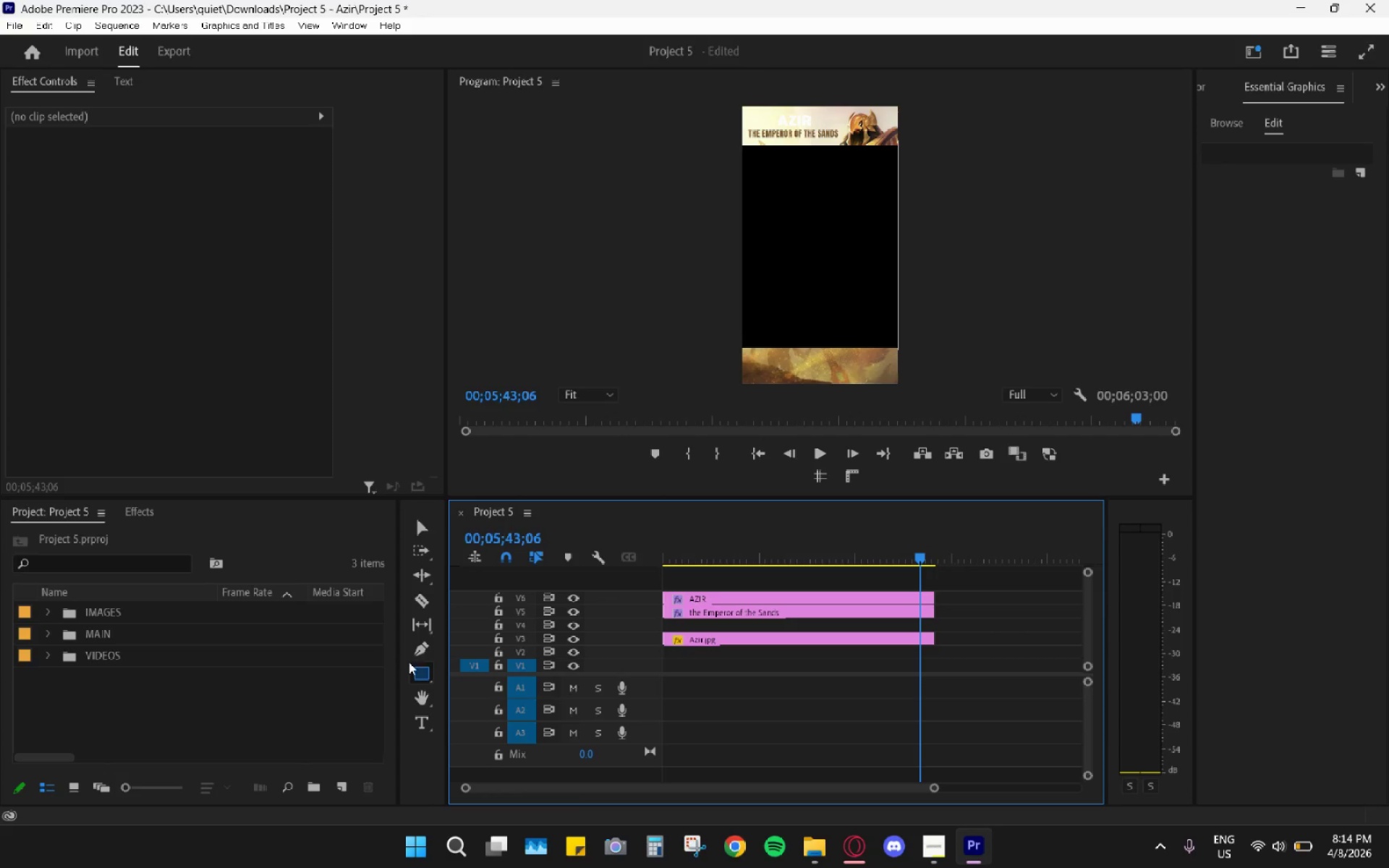 
left_click([414, 668])
 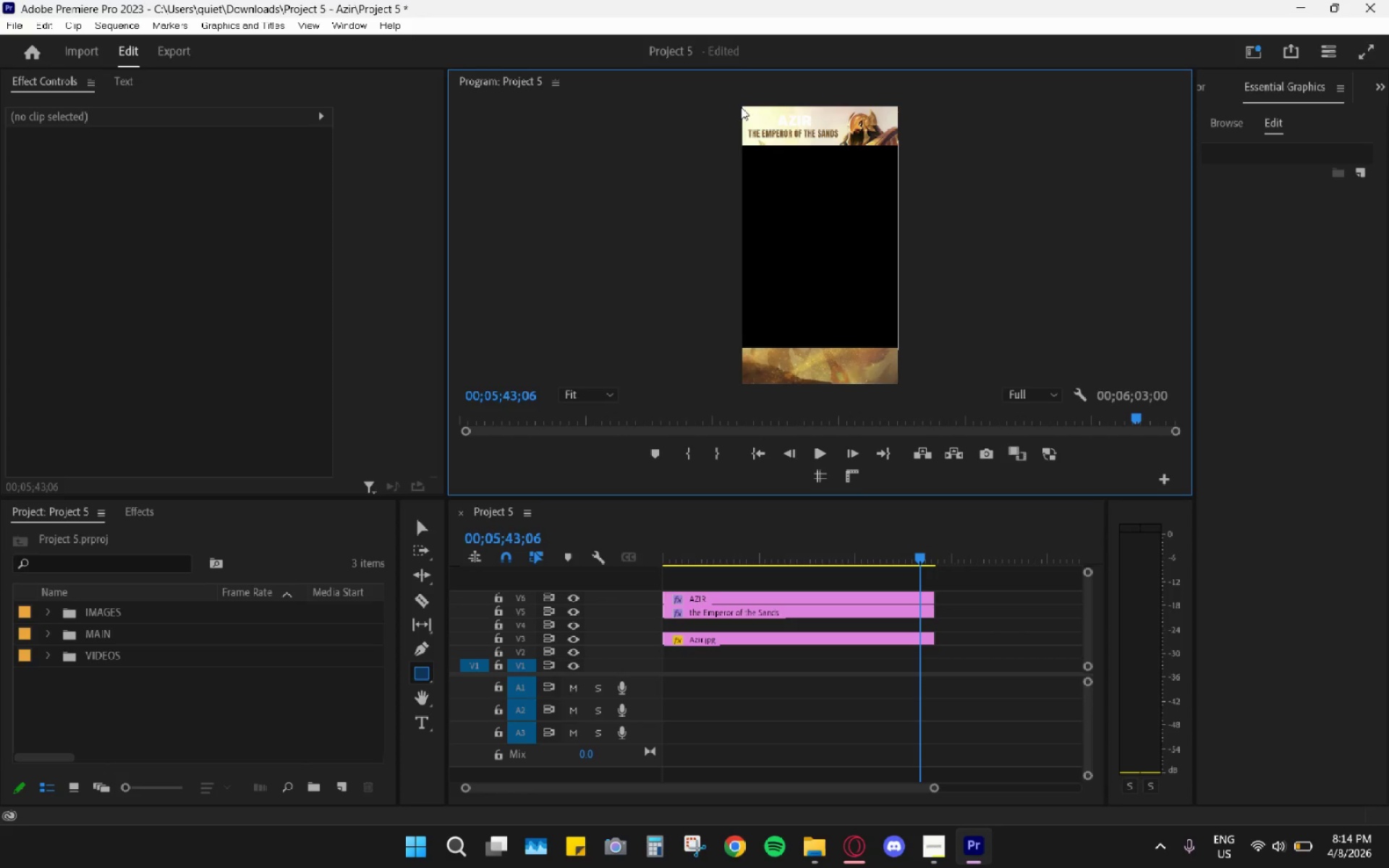 
wait(6.66)
 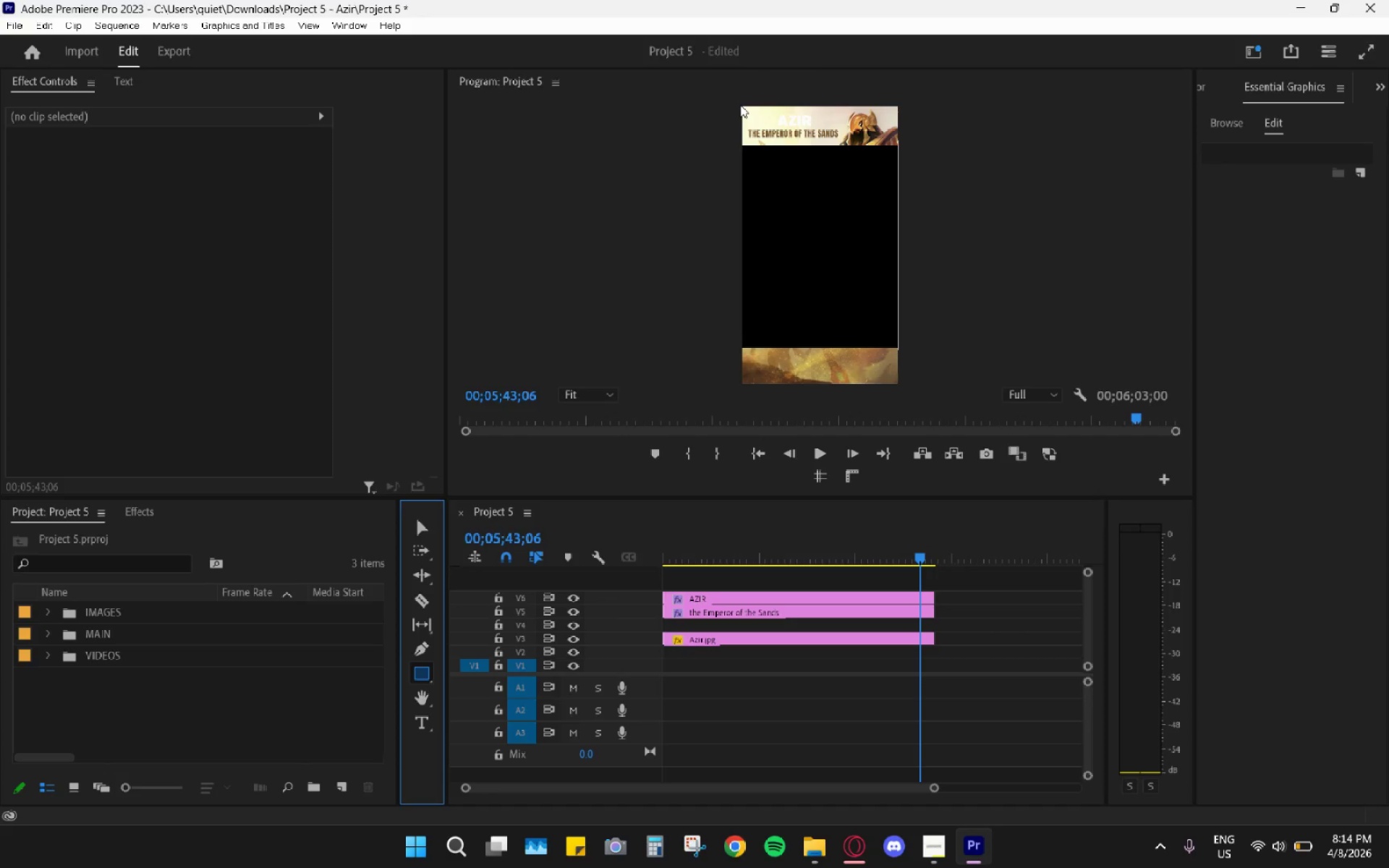 
left_click_drag(start_coordinate=[742, 107], to_coordinate=[912, 150])
 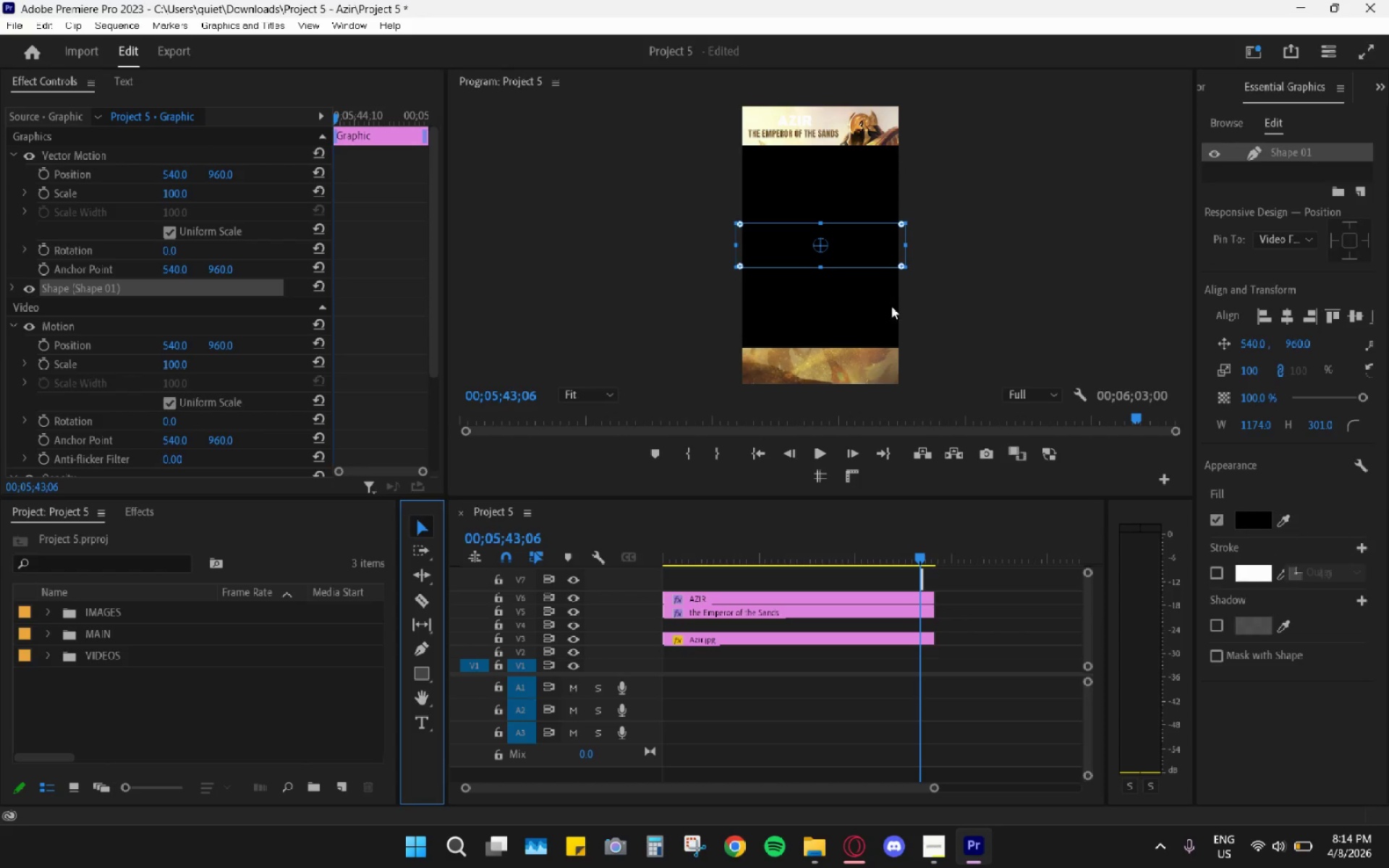 
hold_key(key=AltLeft, duration=1.52)
scroll: coordinate [928, 641], scroll_direction: up, amount: 20.0
 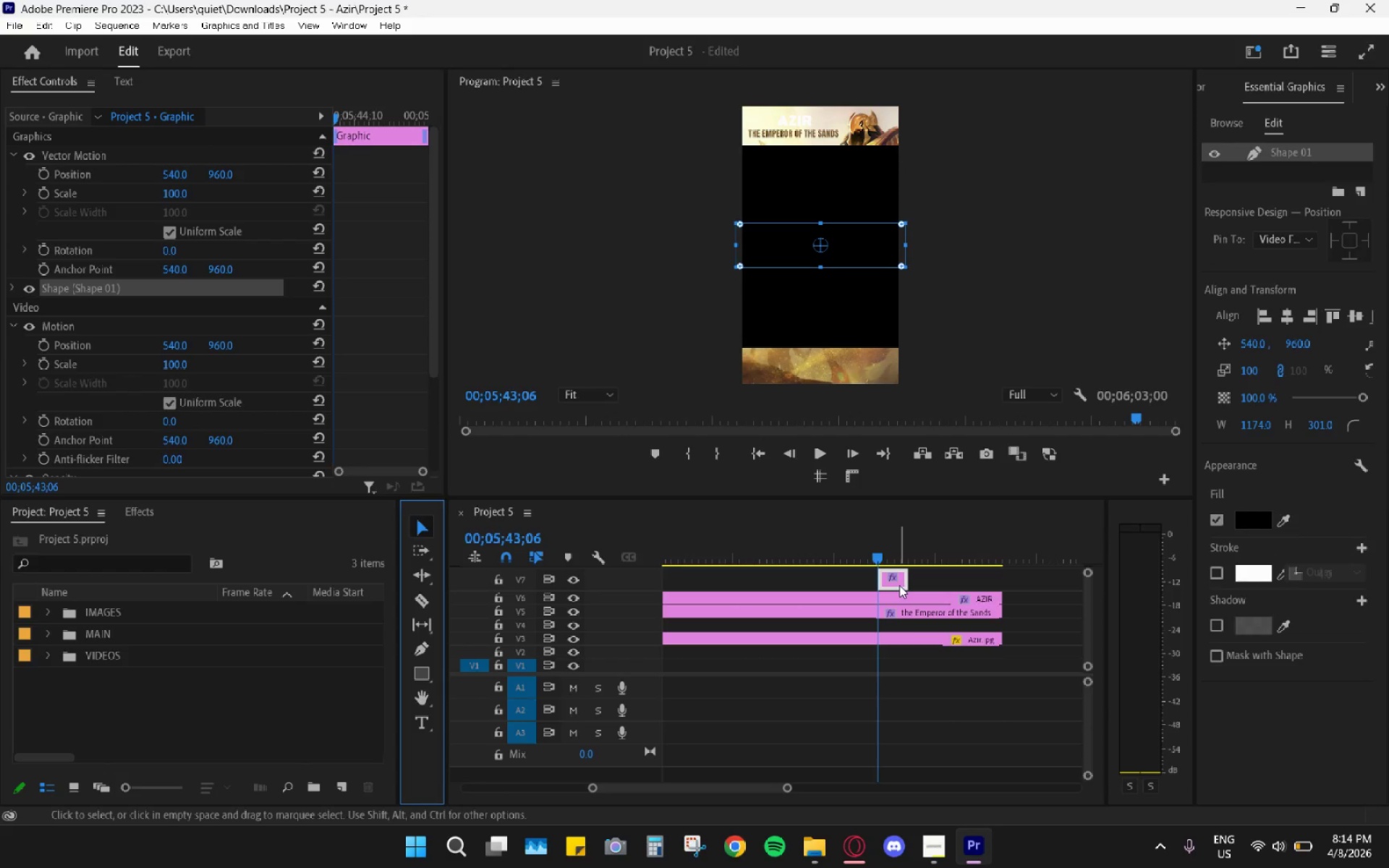 
left_click_drag(start_coordinate=[900, 582], to_coordinate=[907, 625])
 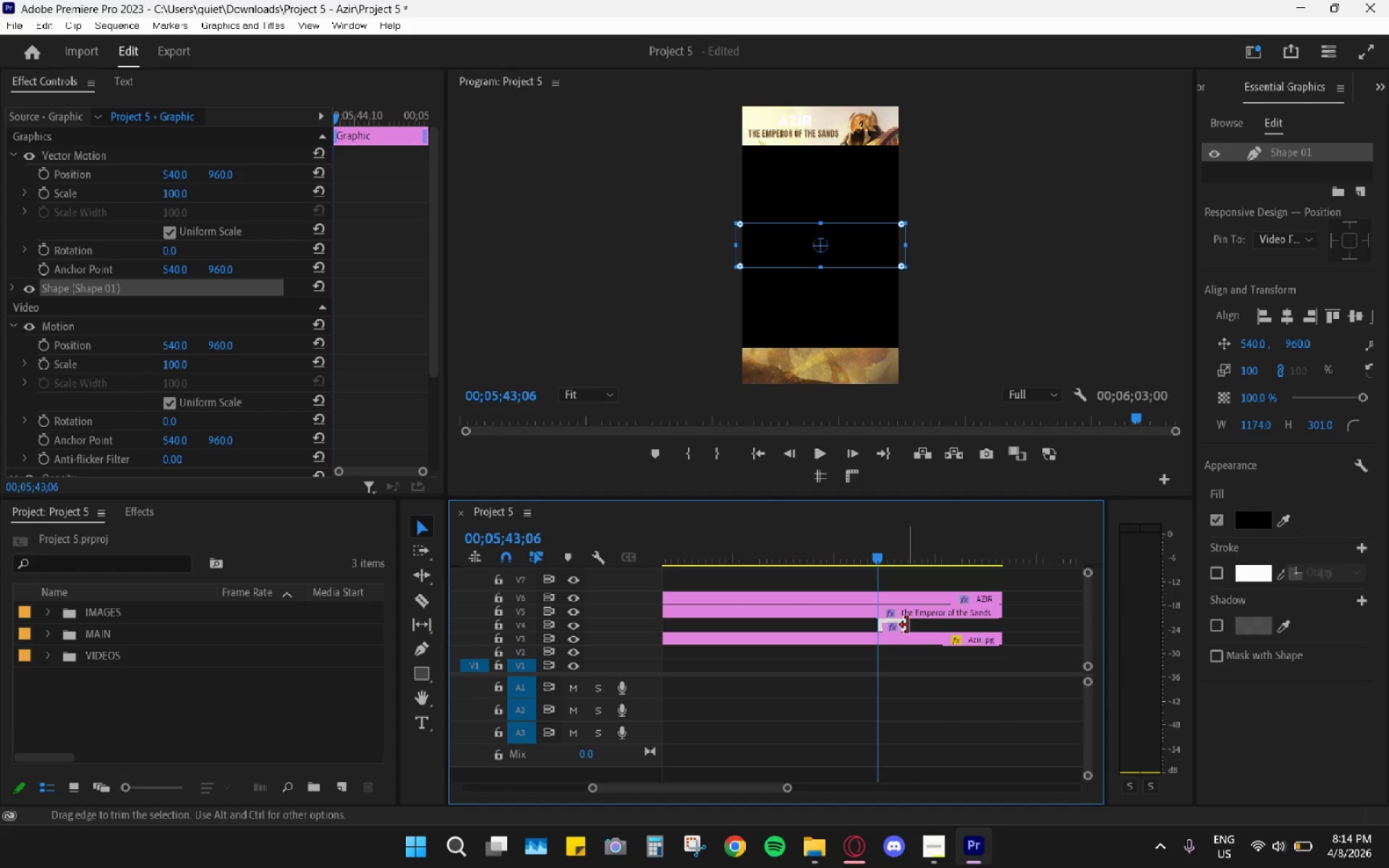 
left_click([907, 625])
 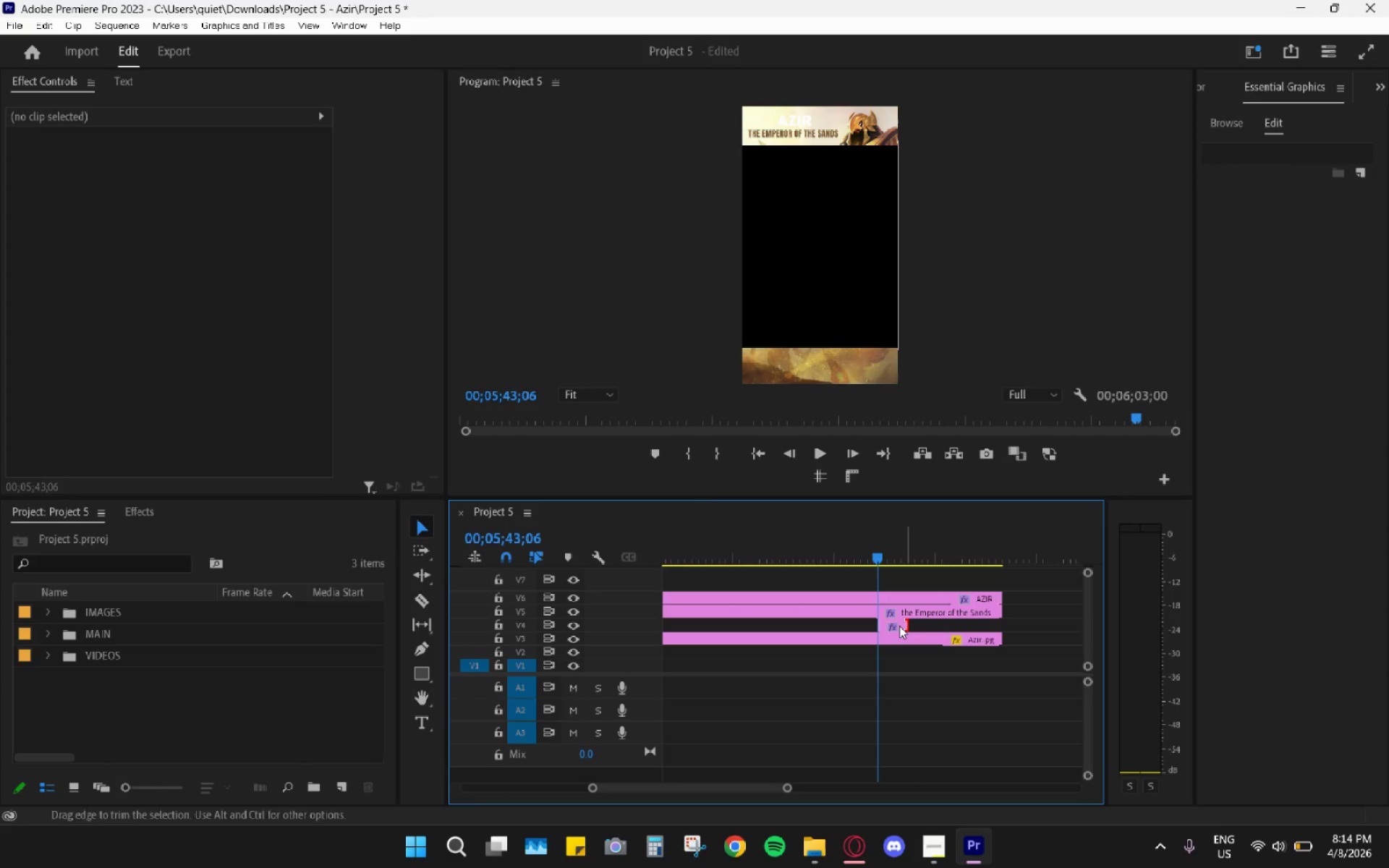 
right_click([899, 626])
 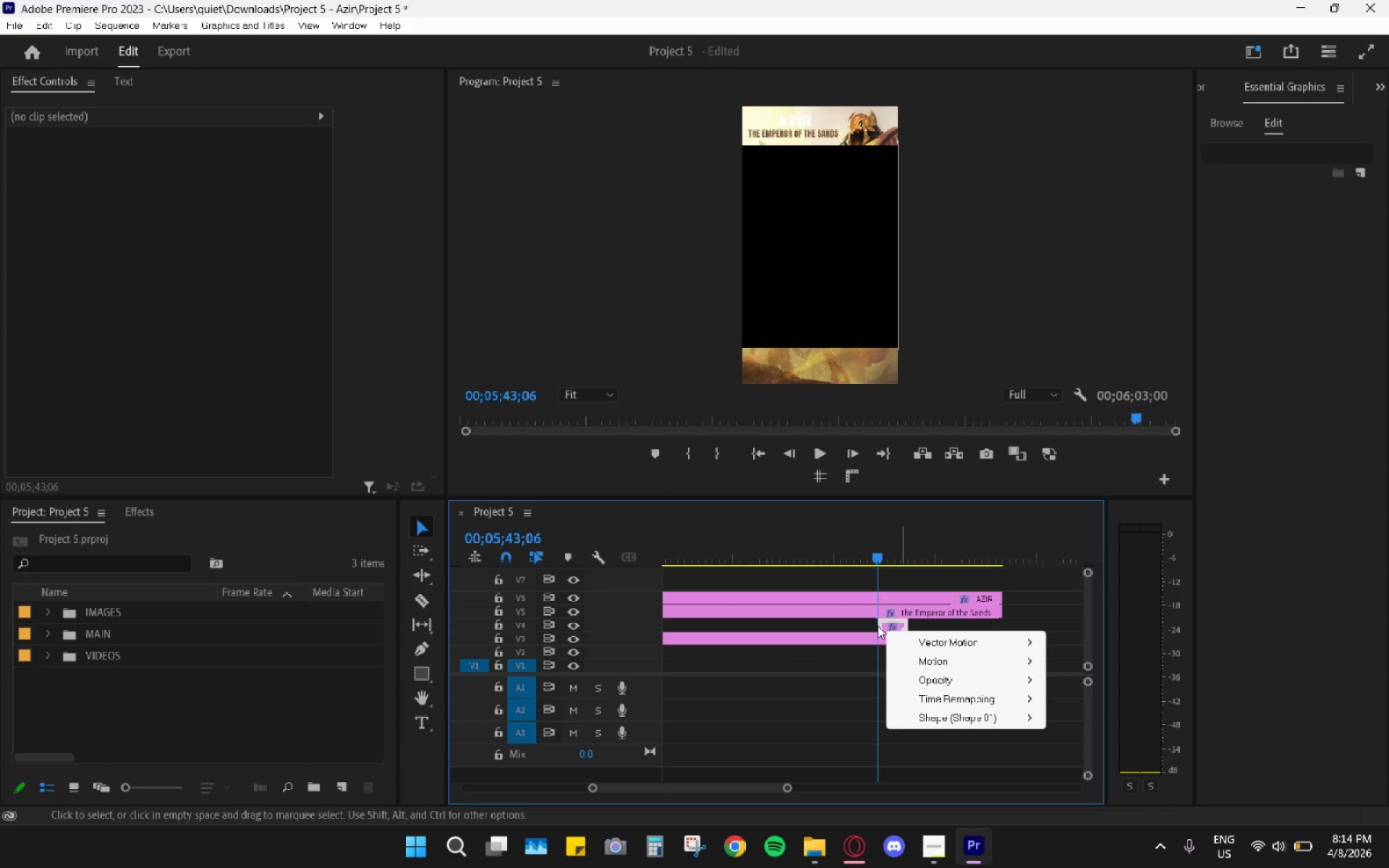 
left_click([875, 626])
 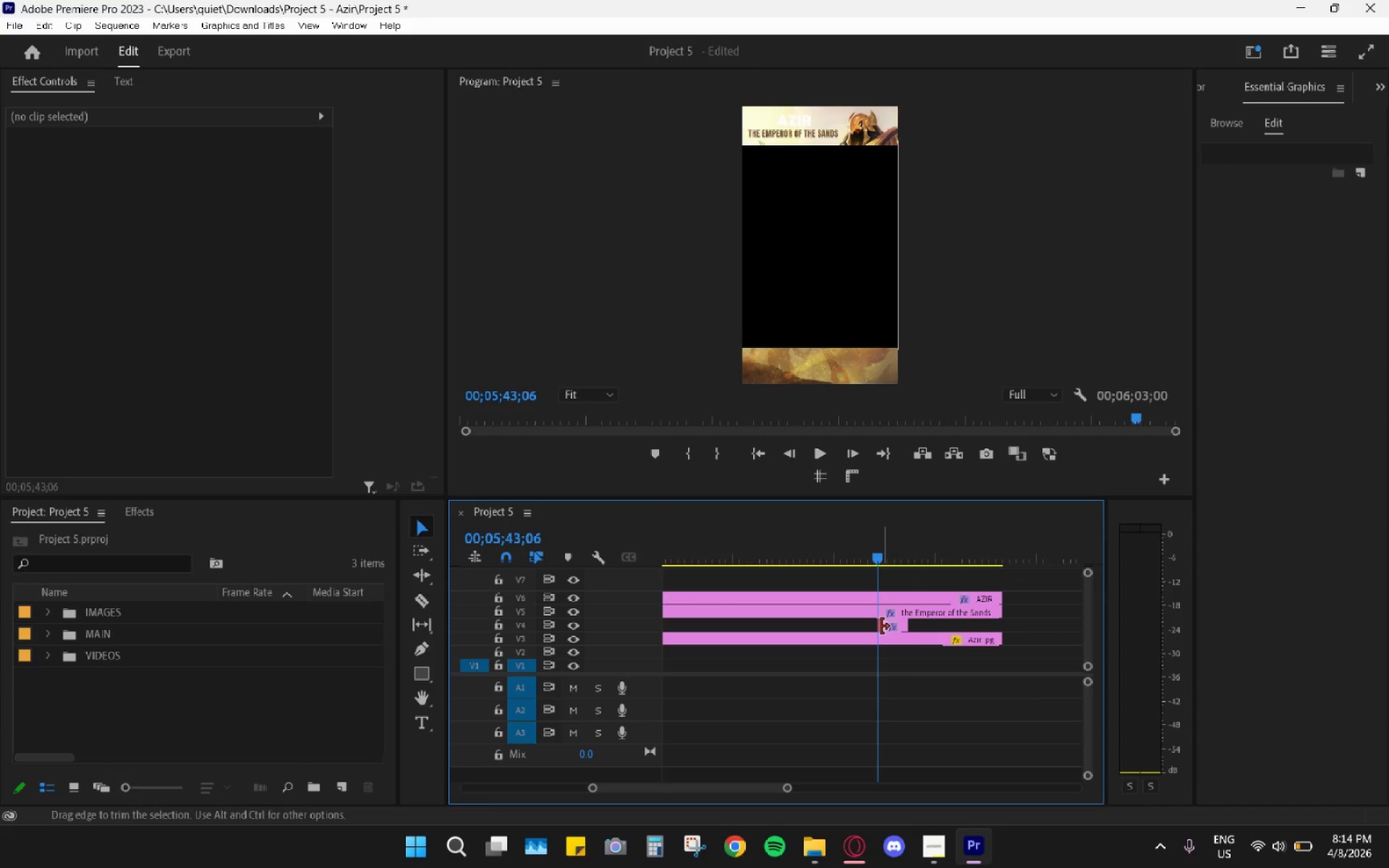 
left_click_drag(start_coordinate=[881, 626], to_coordinate=[763, 617])
 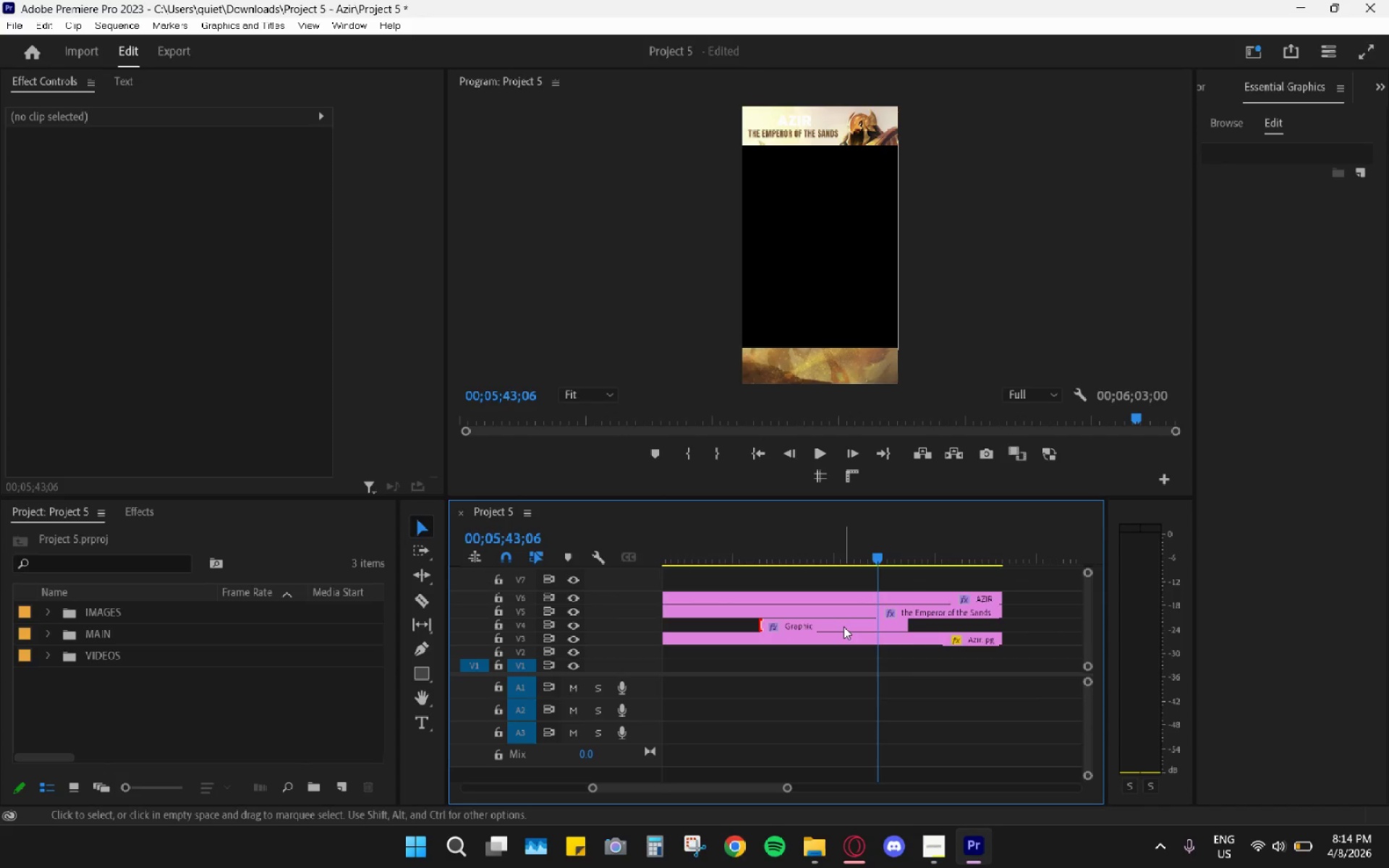 
left_click([844, 626])
 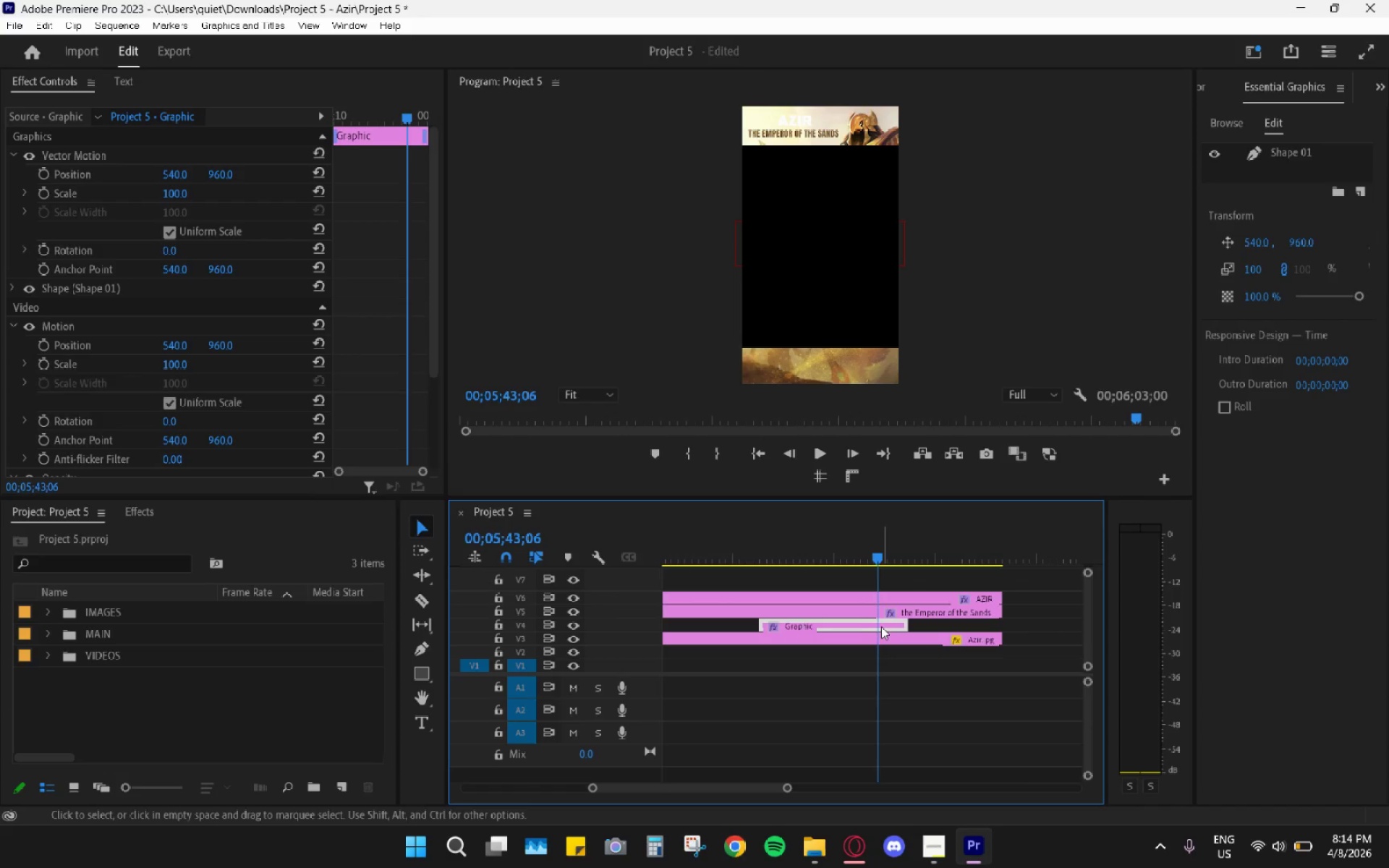 
left_click_drag(start_coordinate=[908, 626], to_coordinate=[1002, 638])
 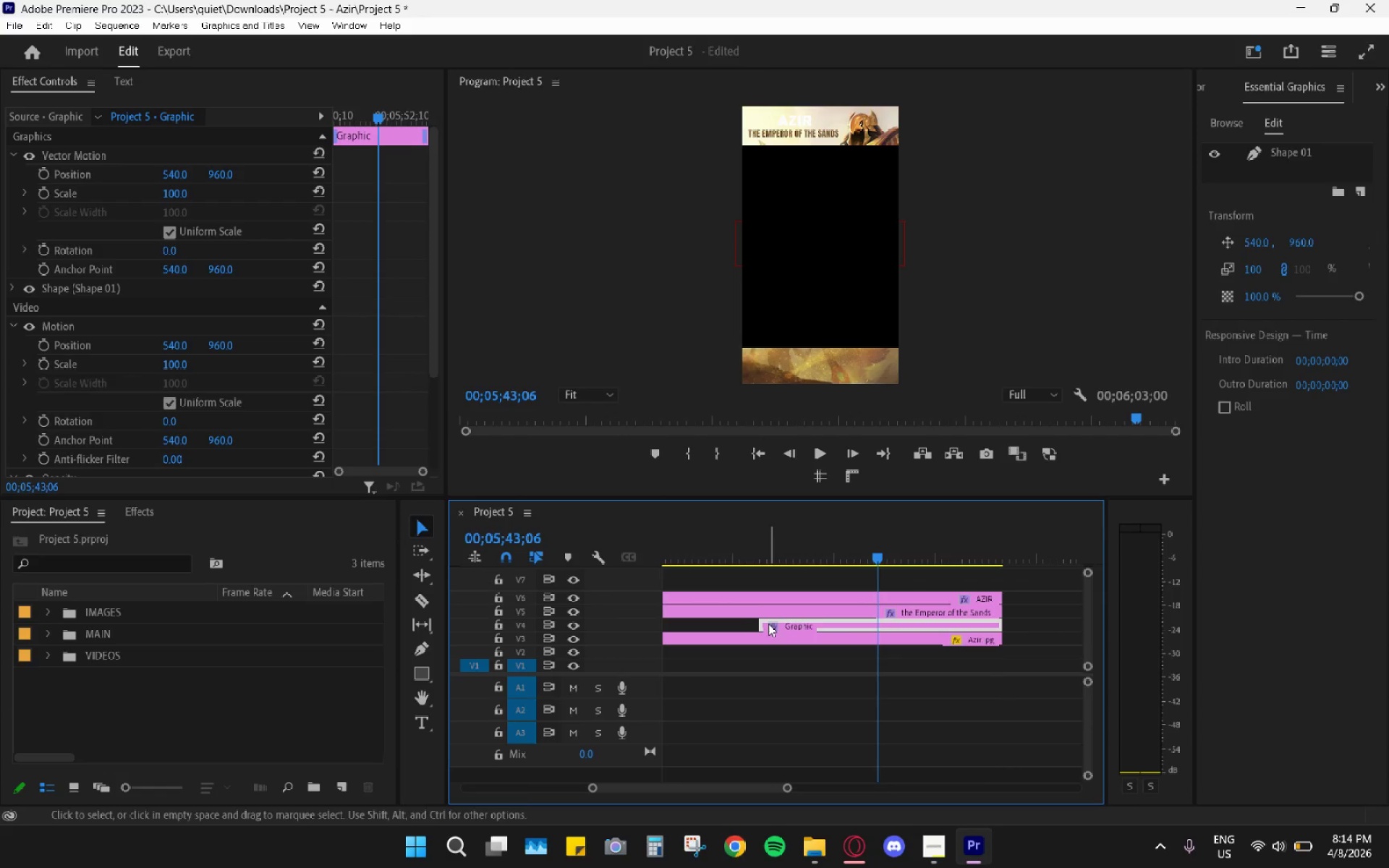 
left_click_drag(start_coordinate=[760, 625], to_coordinate=[262, 602])
 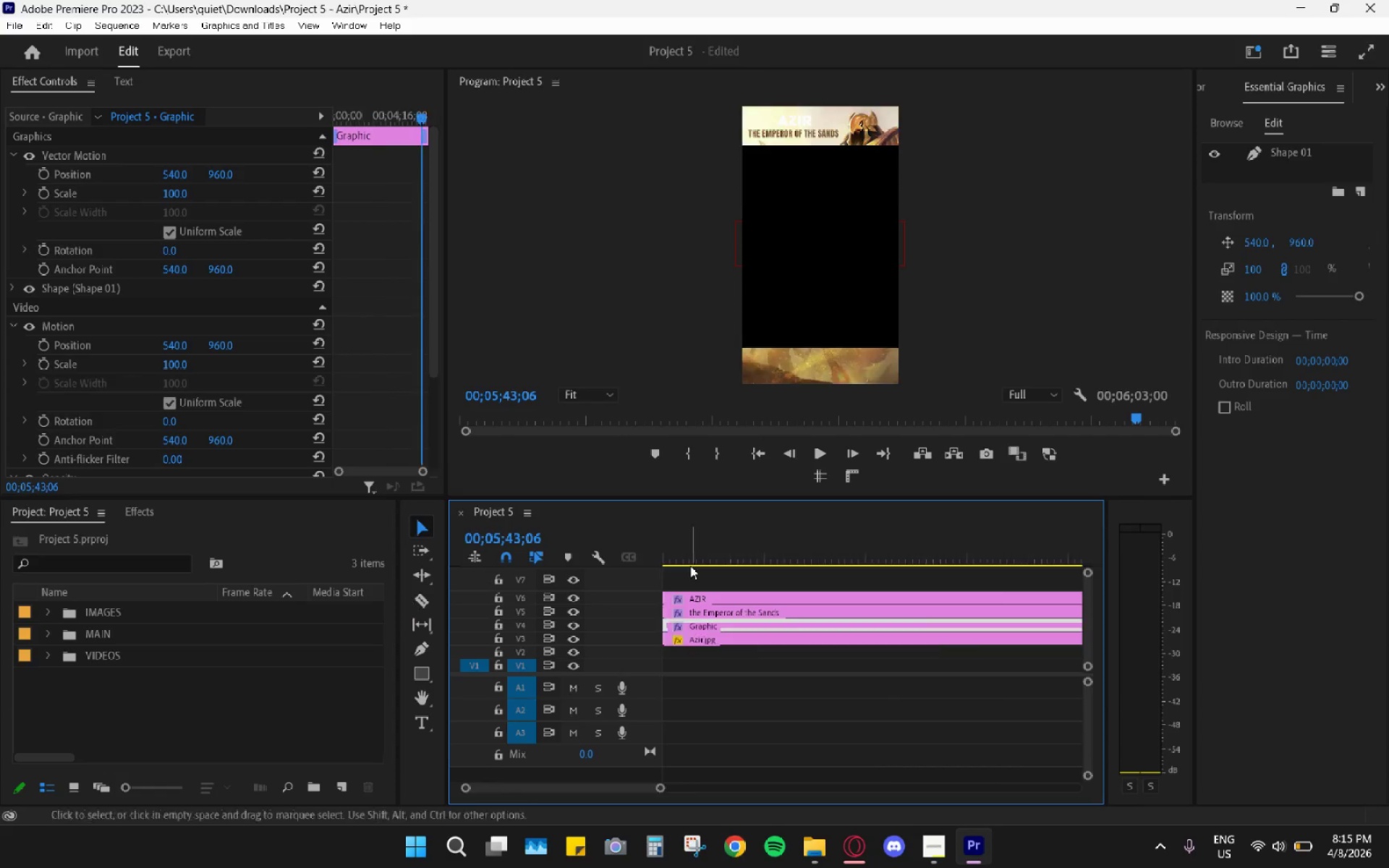 
left_click_drag(start_coordinate=[705, 554], to_coordinate=[656, 553])
 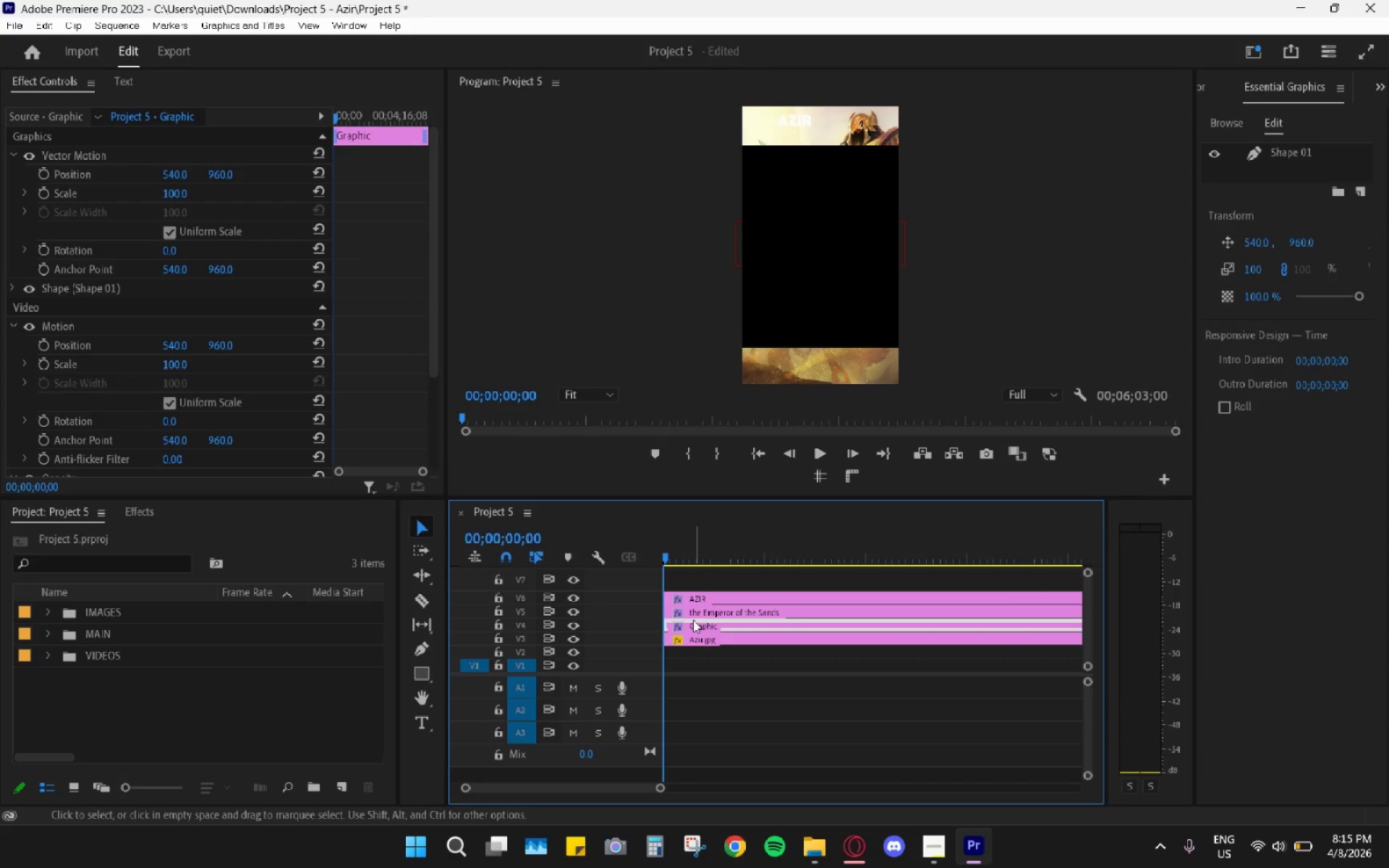 
left_click([693, 628])
 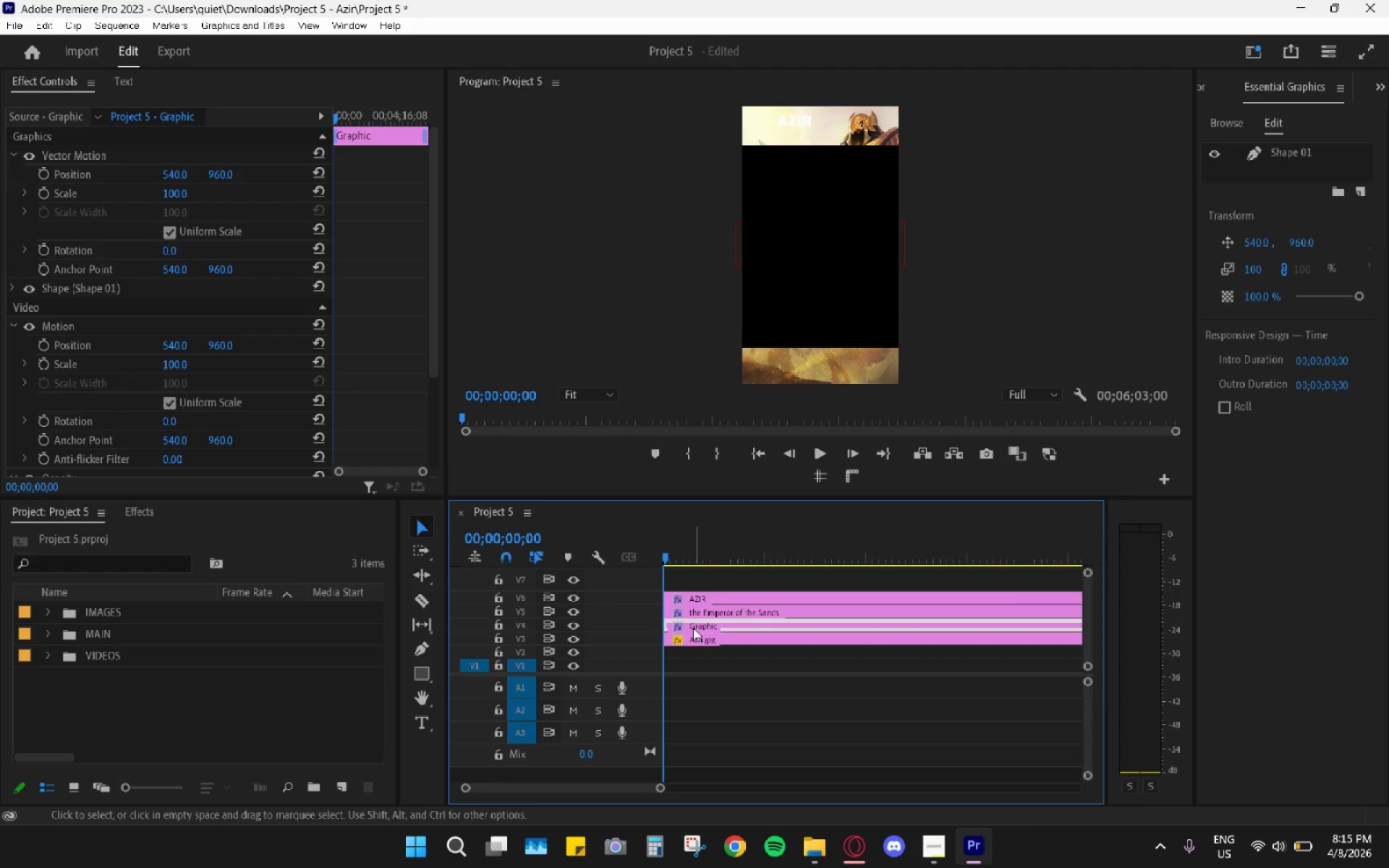 
right_click([693, 628])
 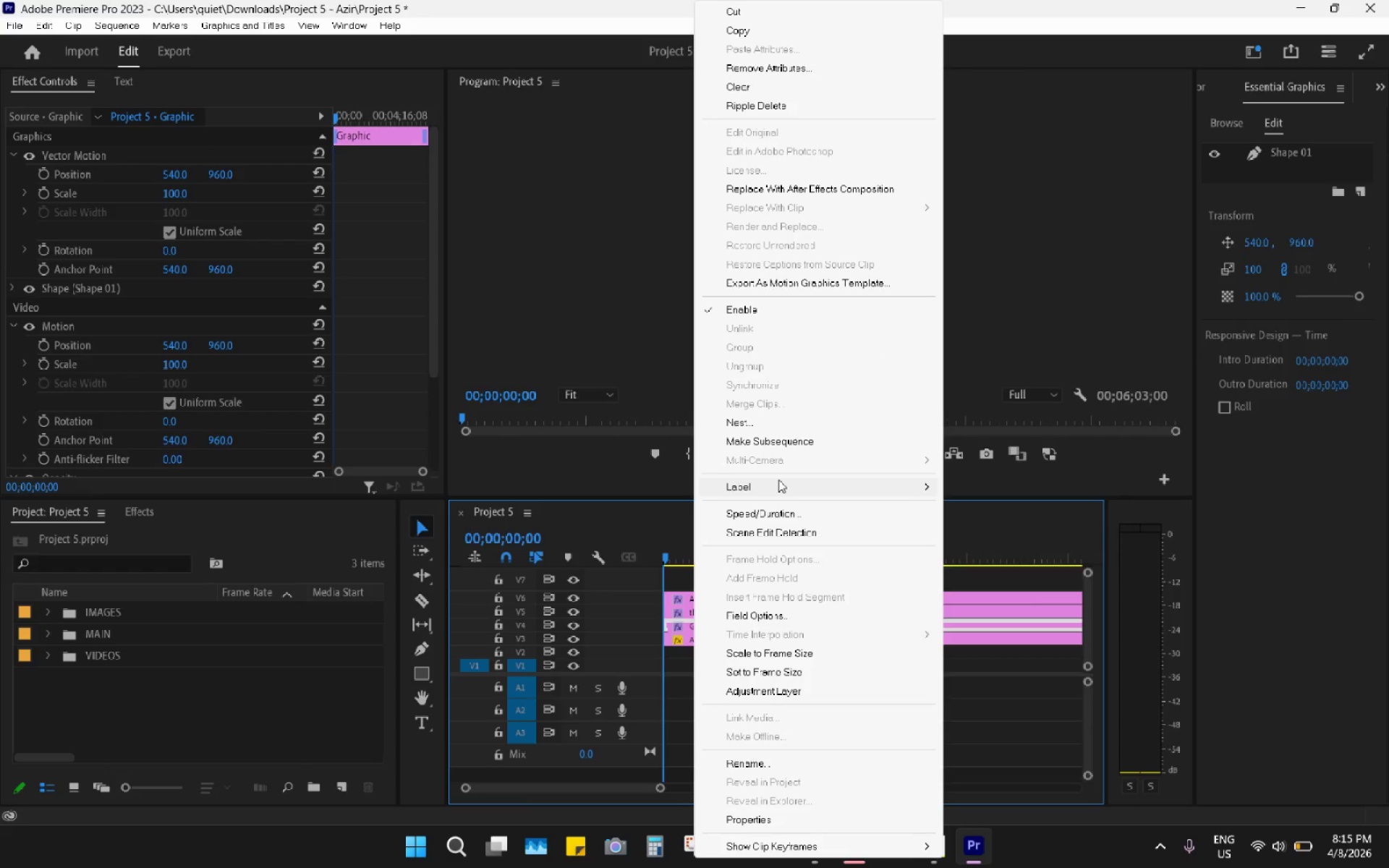 
left_click_drag(start_coordinate=[773, 490], to_coordinate=[779, 488])
 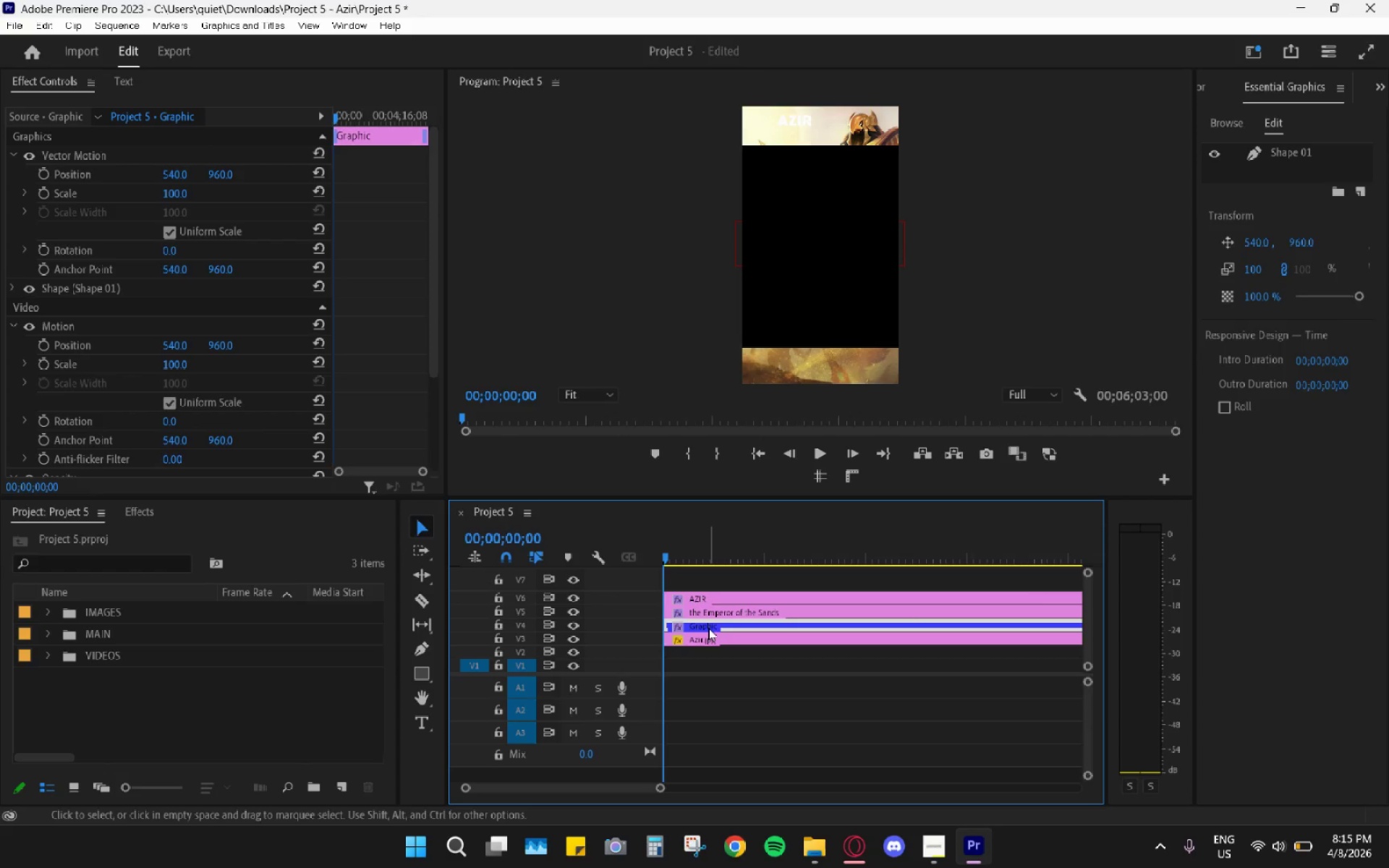 
wait(9.78)
 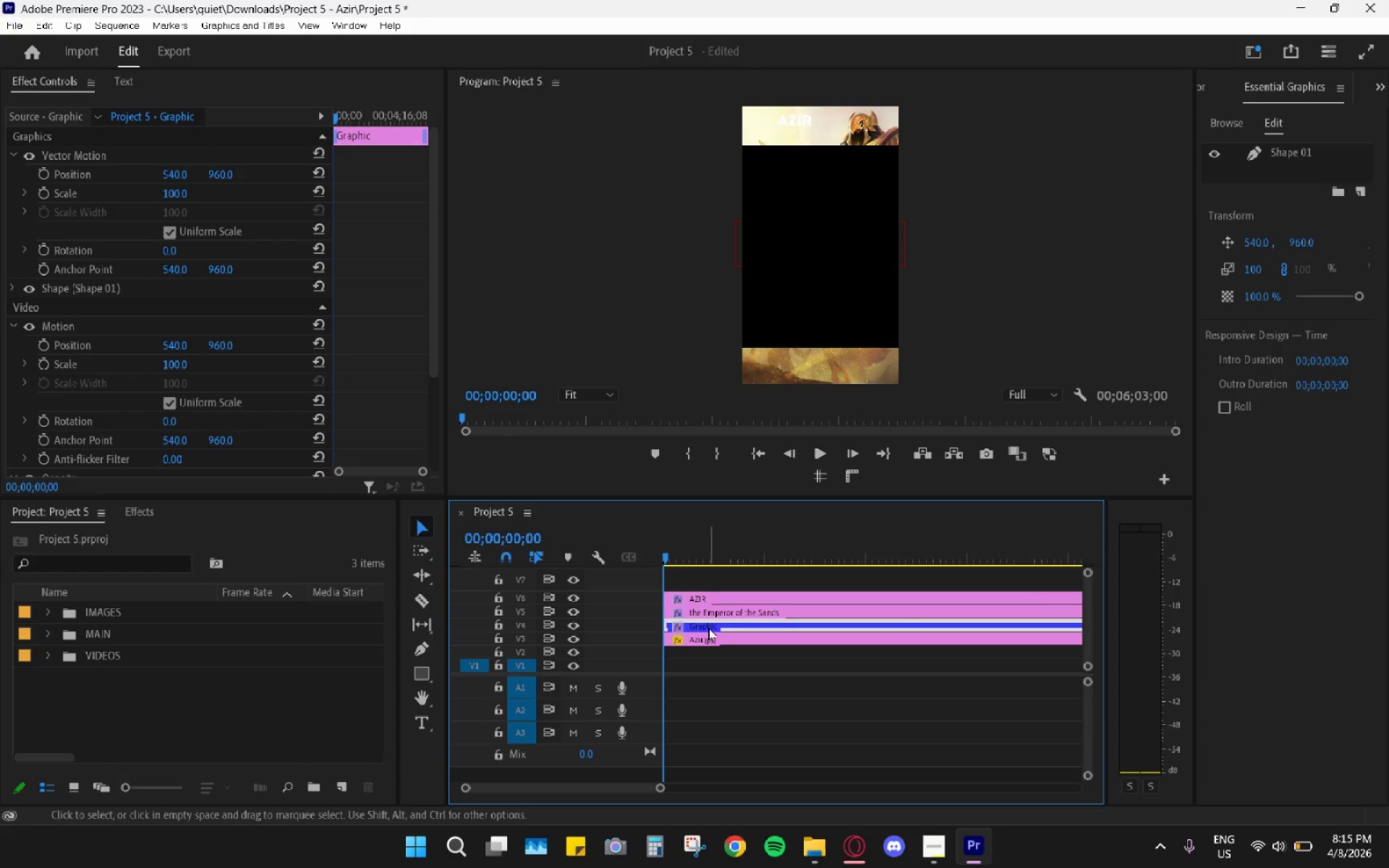 
left_click_drag(start_coordinate=[882, 249], to_coordinate=[878, 132])
 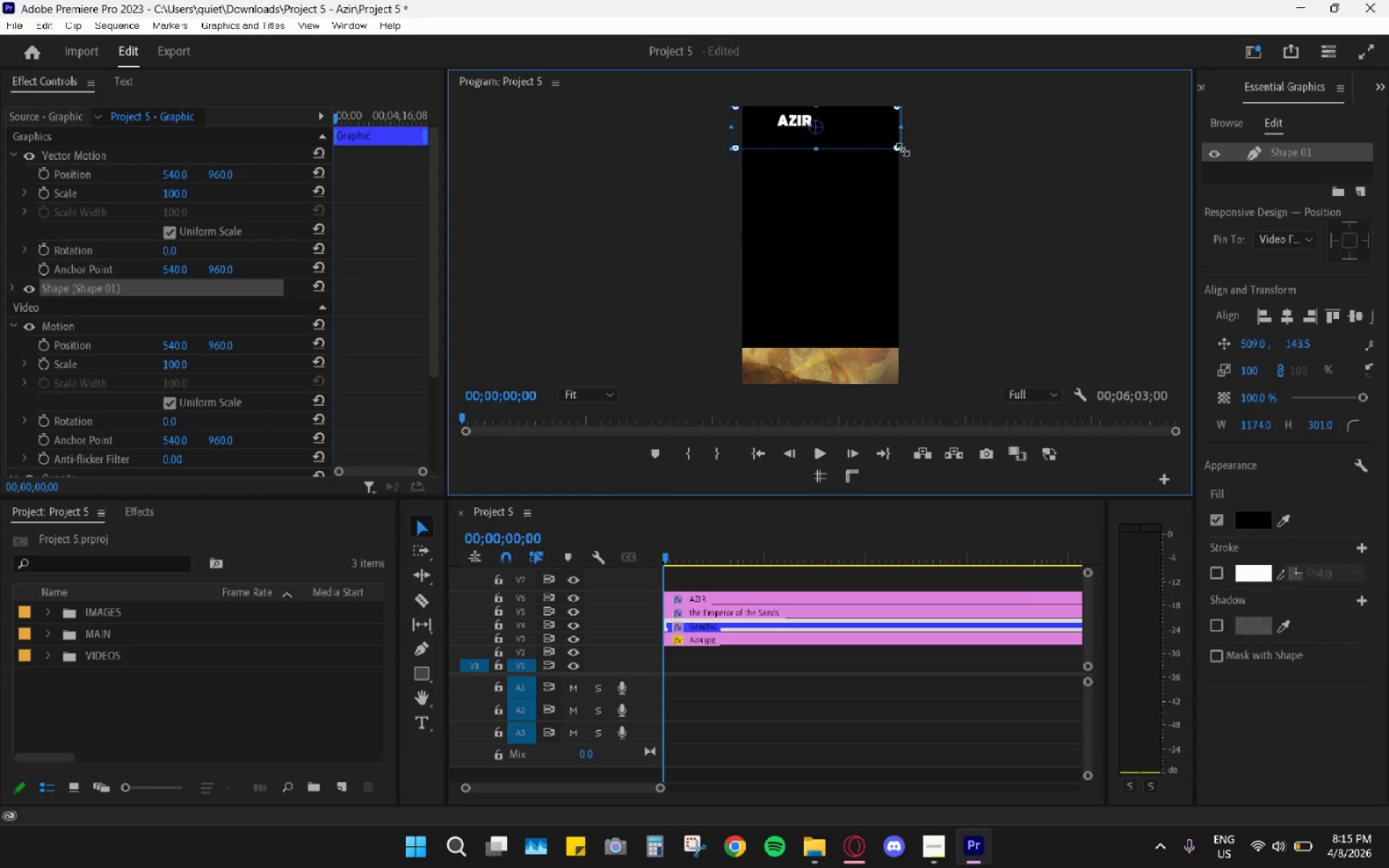 
left_click_drag(start_coordinate=[903, 150], to_coordinate=[912, 156])
 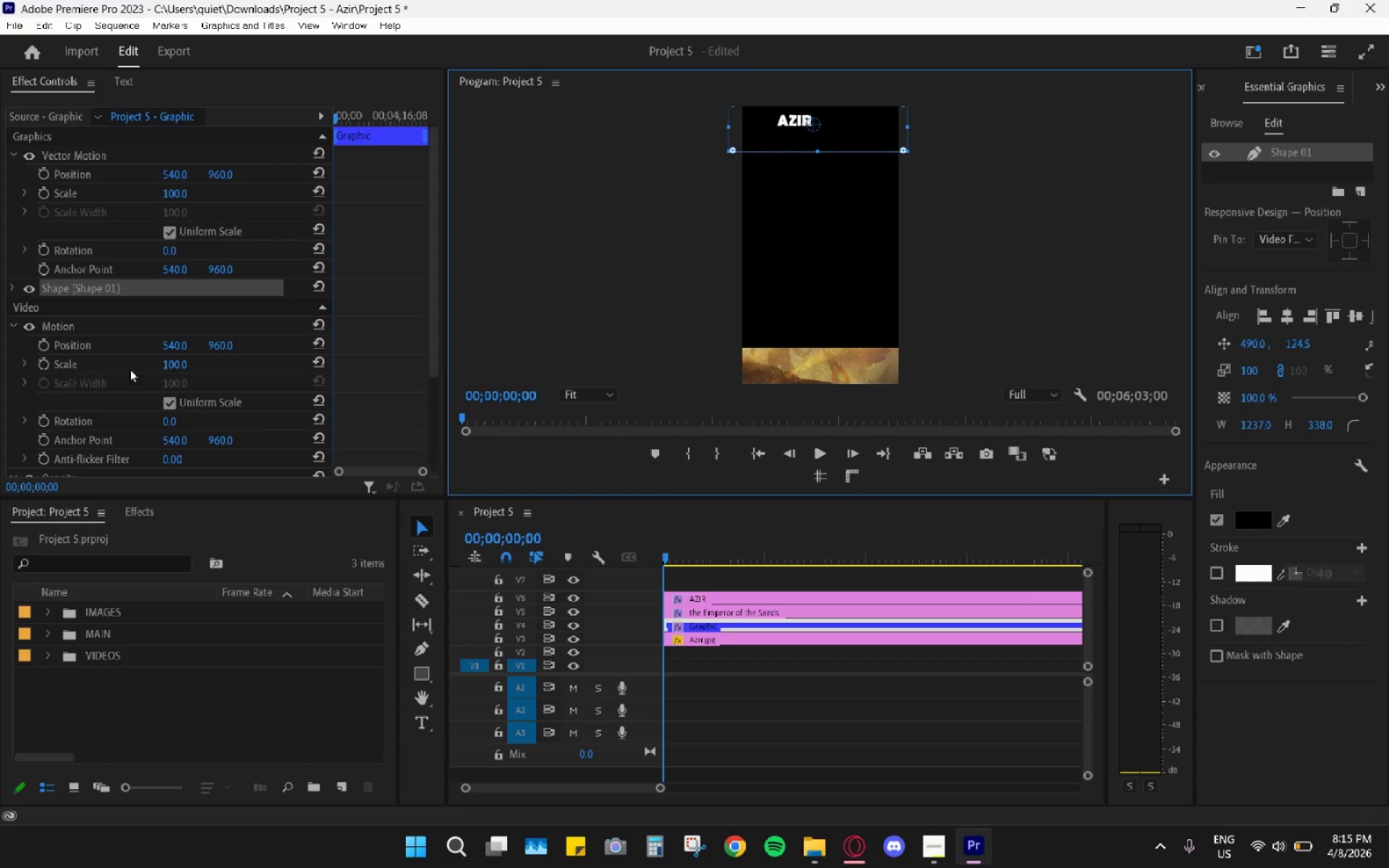 
scroll: coordinate [156, 345], scroll_direction: down, amount: 7.0
 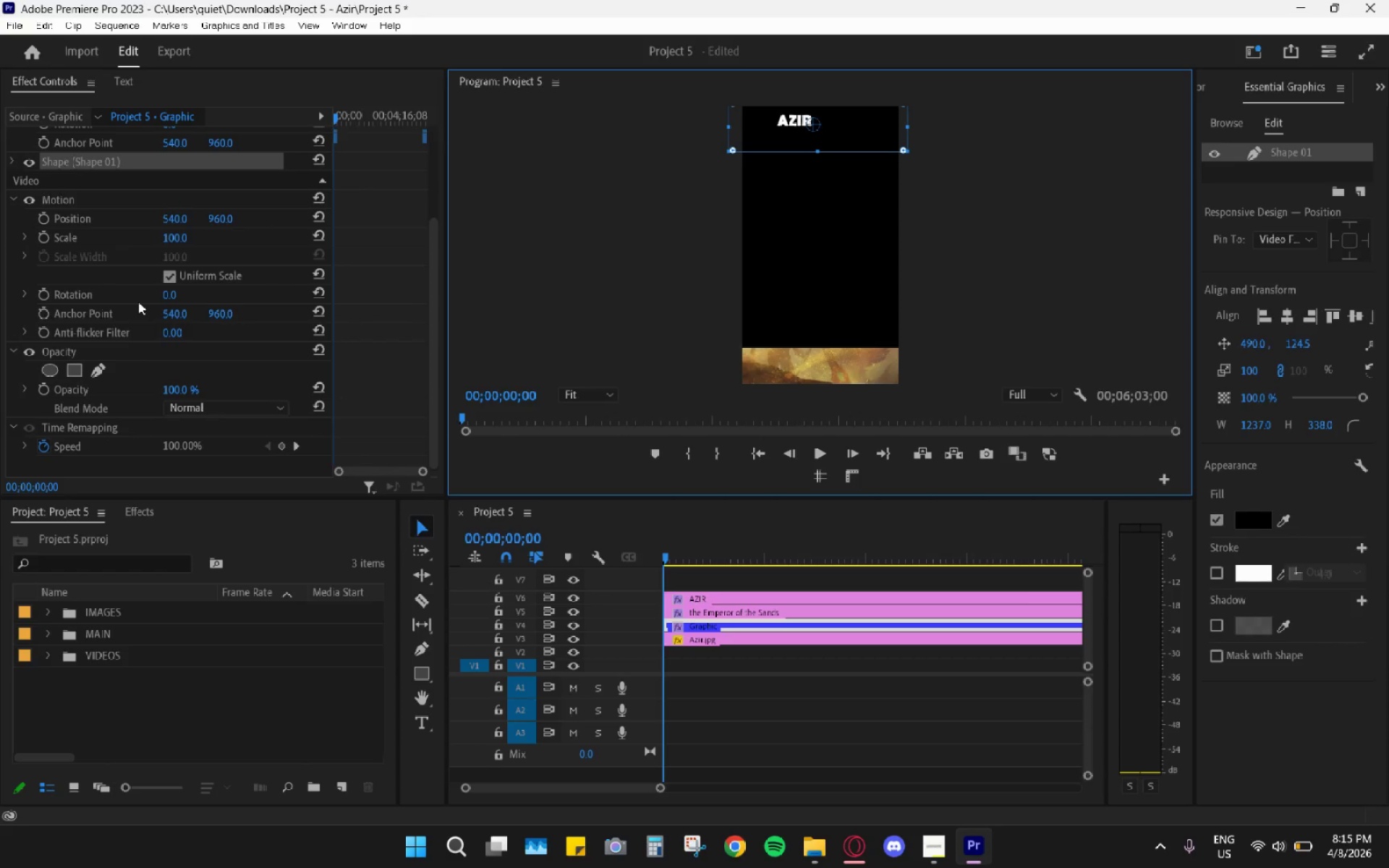 
scroll: coordinate [134, 302], scroll_direction: up, amount: 4.0
 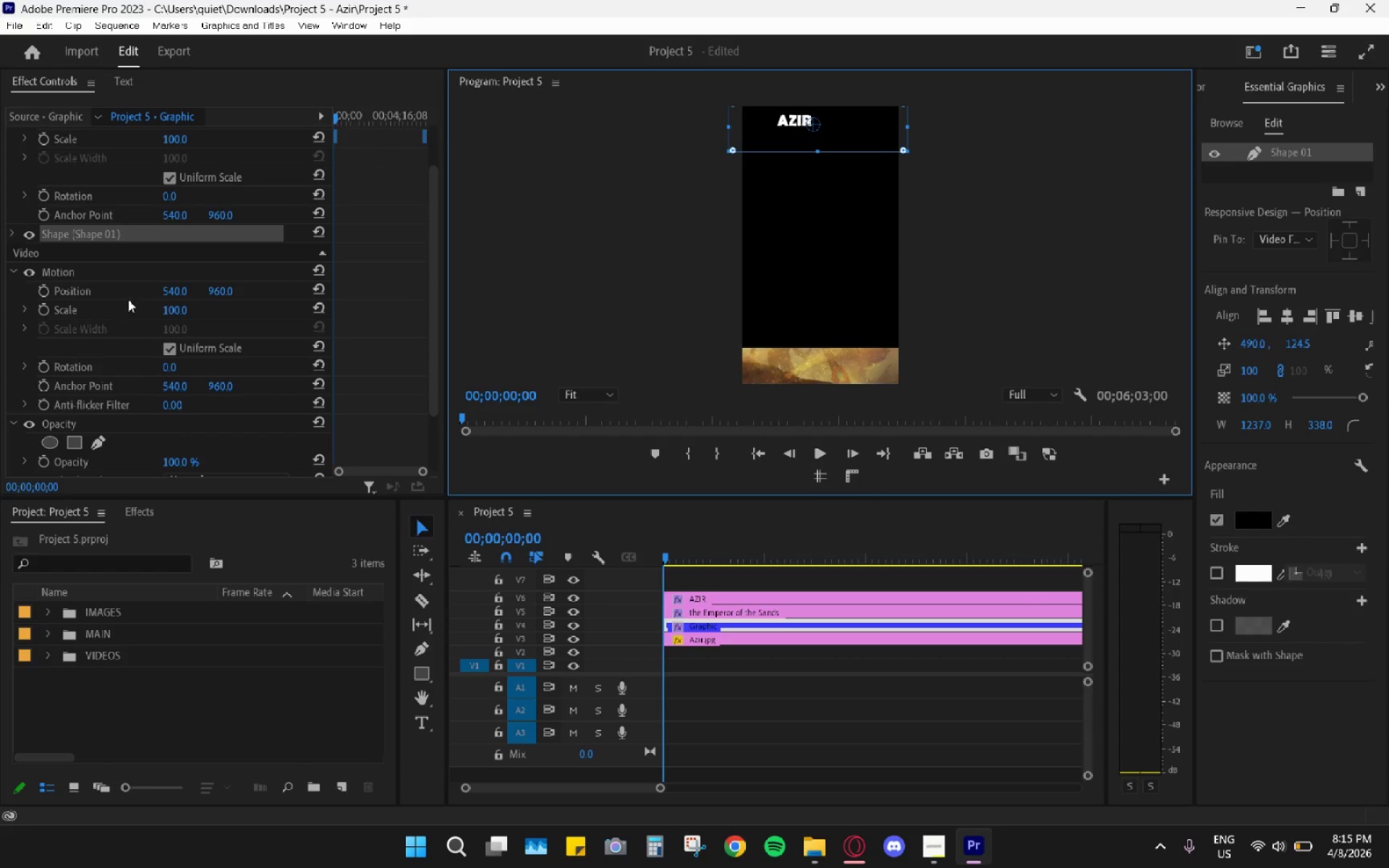 
scroll: coordinate [106, 331], scroll_direction: down, amount: 10.0
 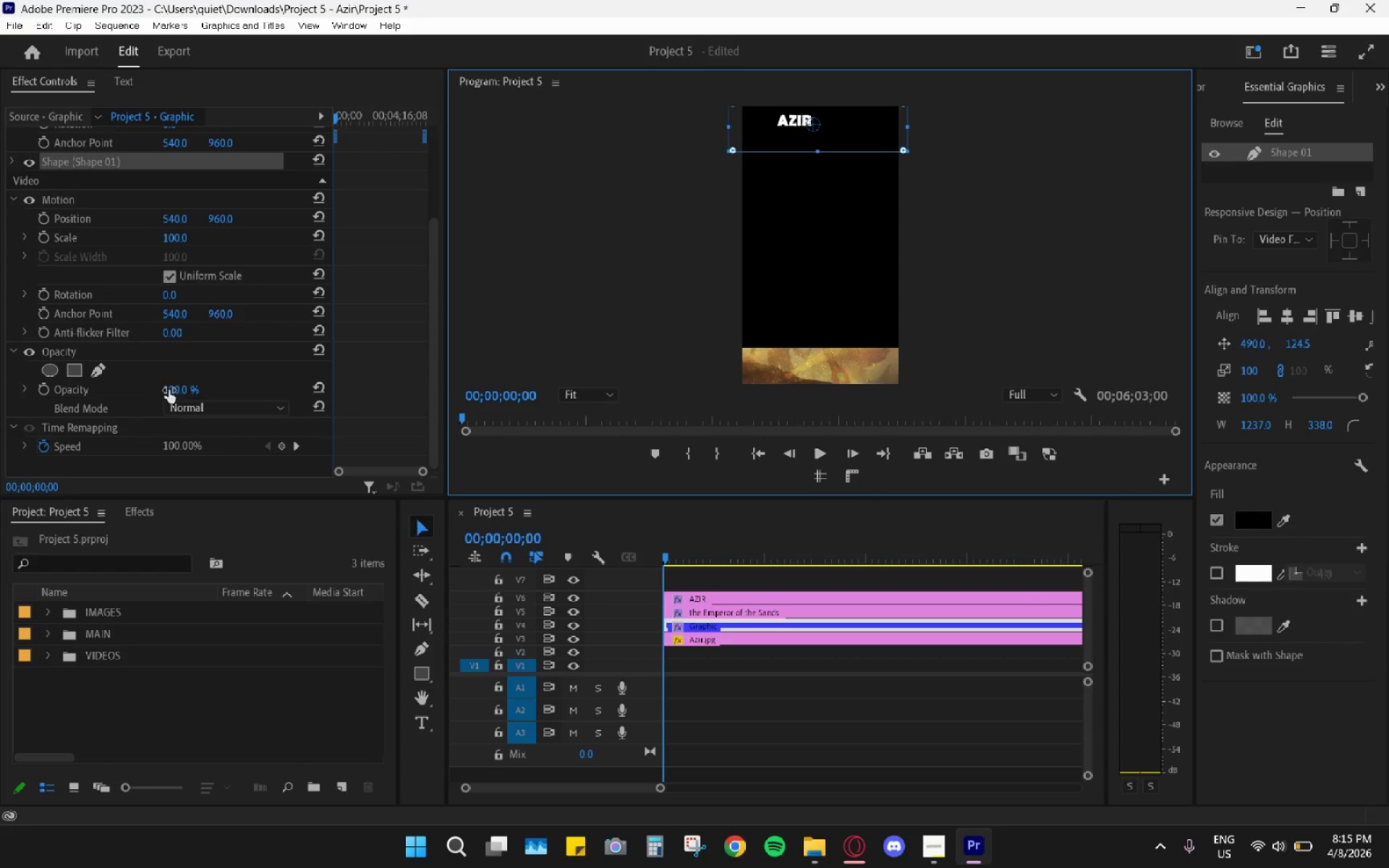 
left_click_drag(start_coordinate=[173, 390], to_coordinate=[100, 386])
 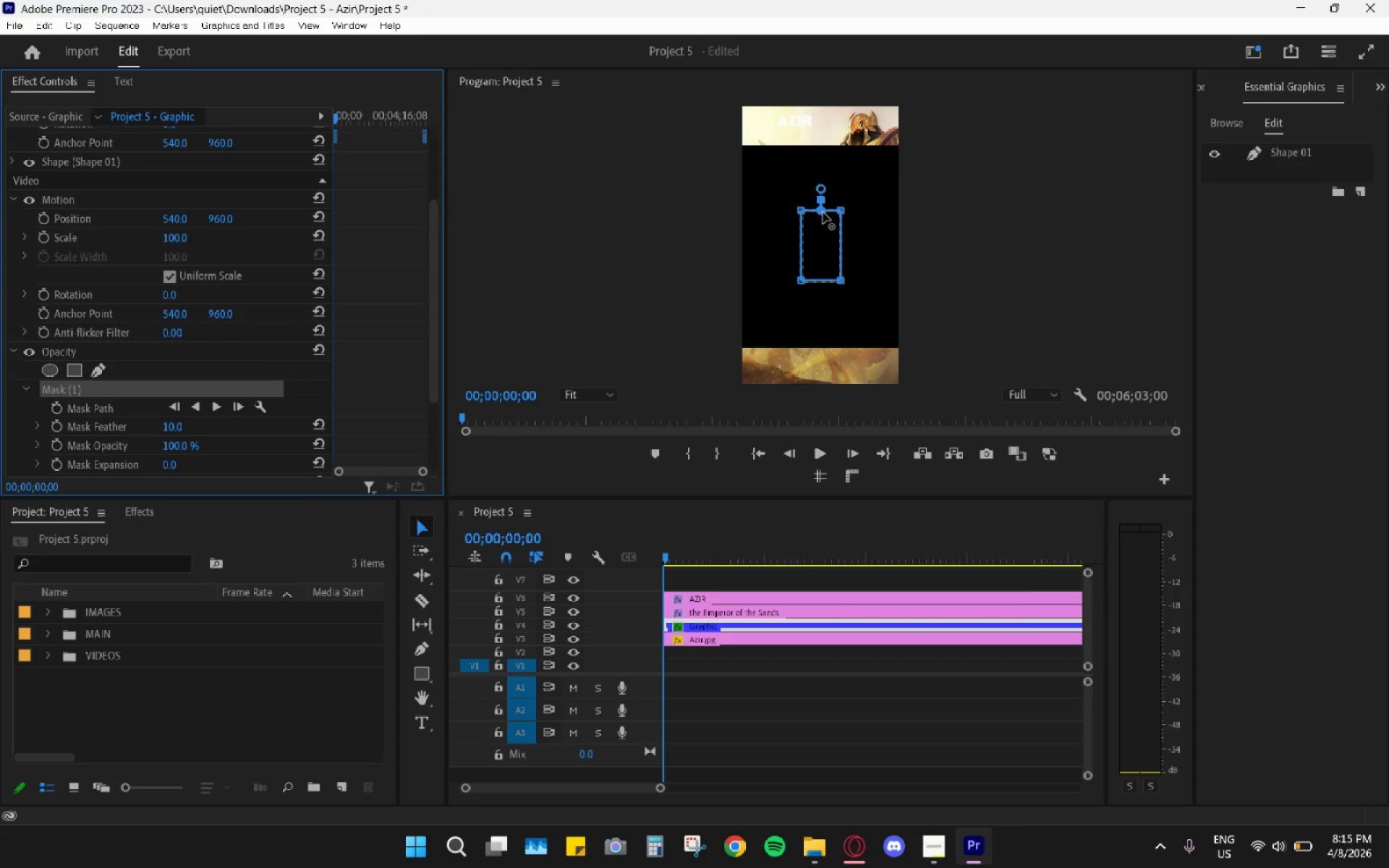 
wait(5.69)
 